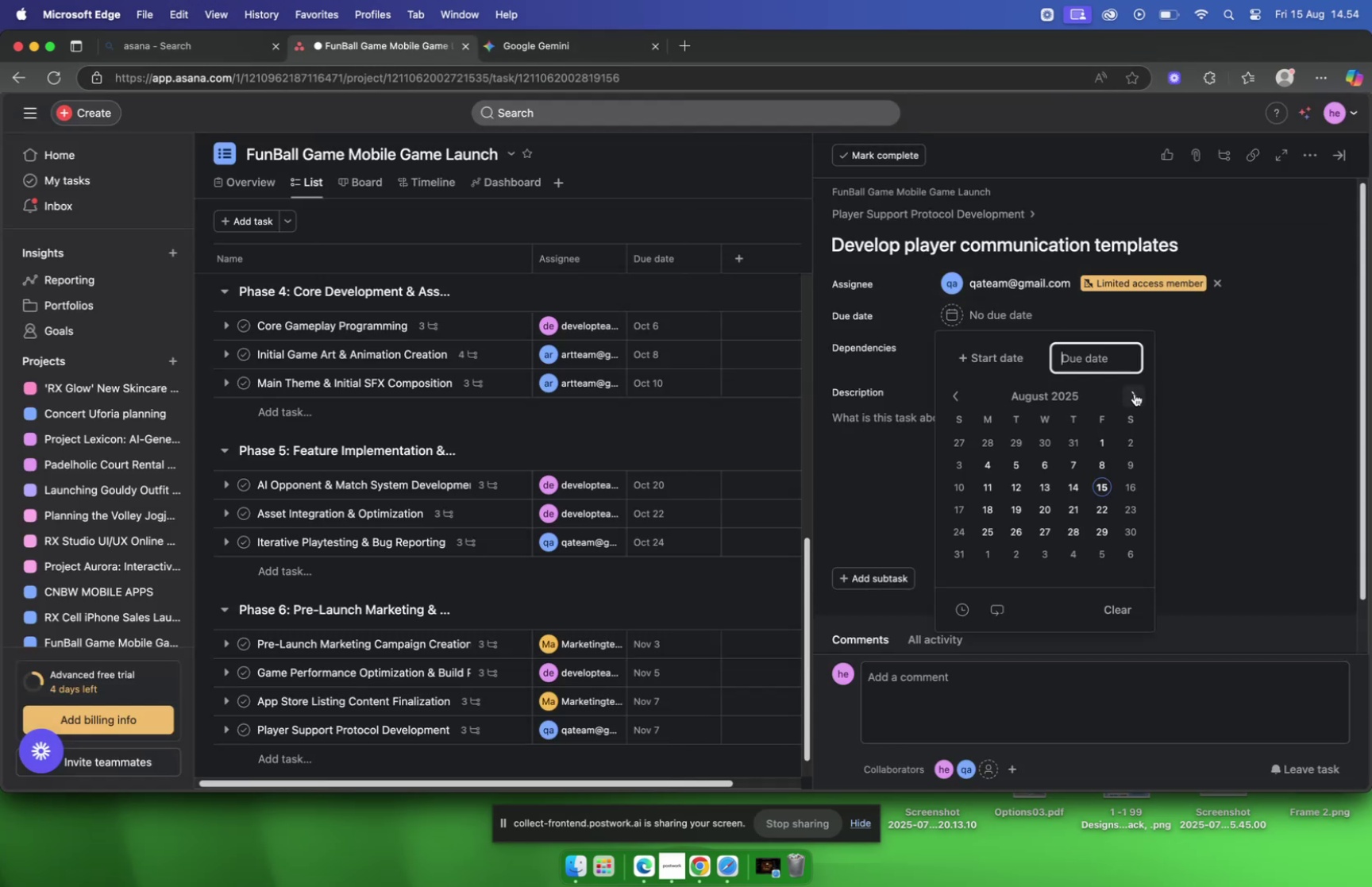 
double_click([1135, 393])
 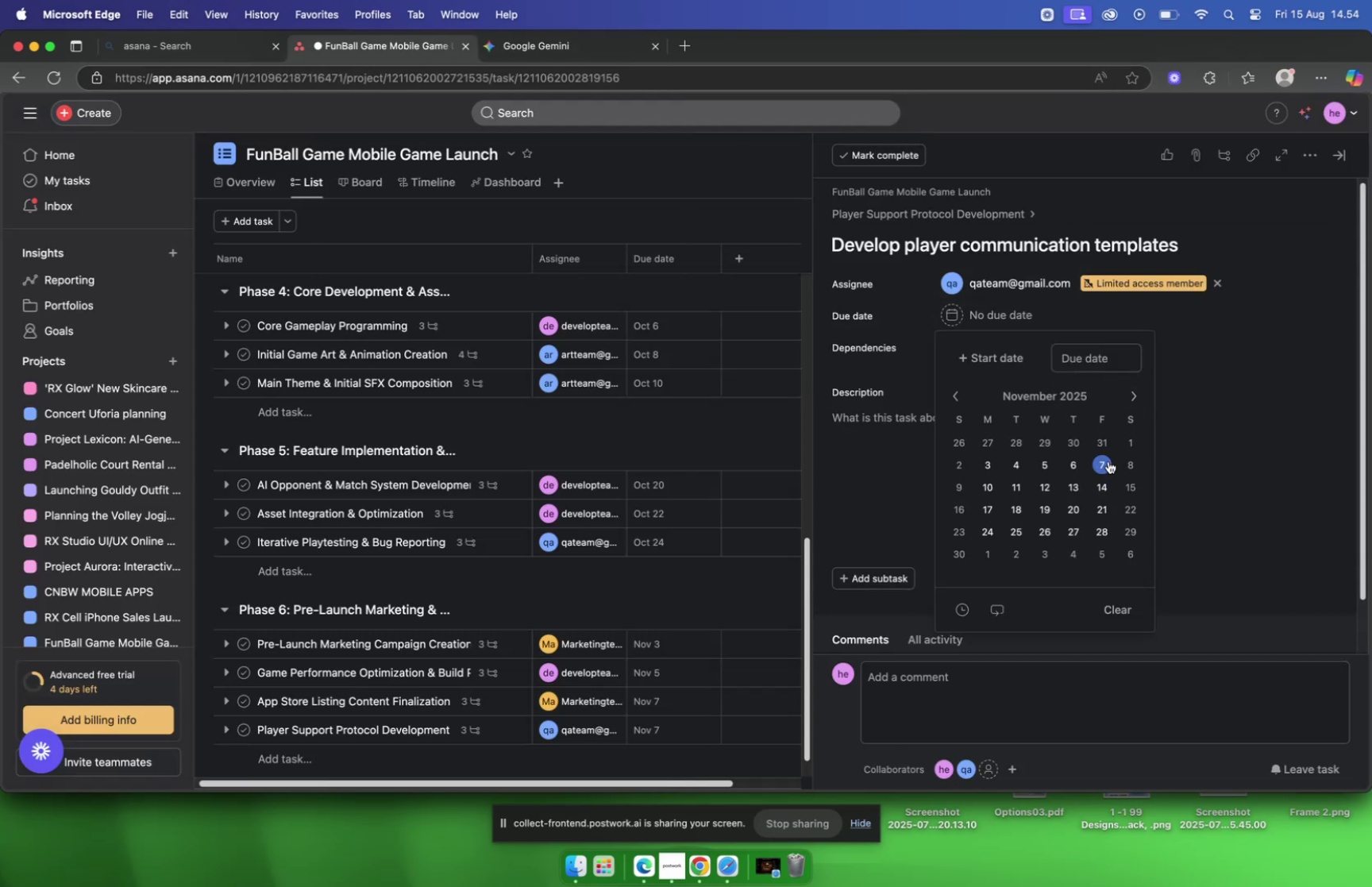 
left_click([1106, 469])
 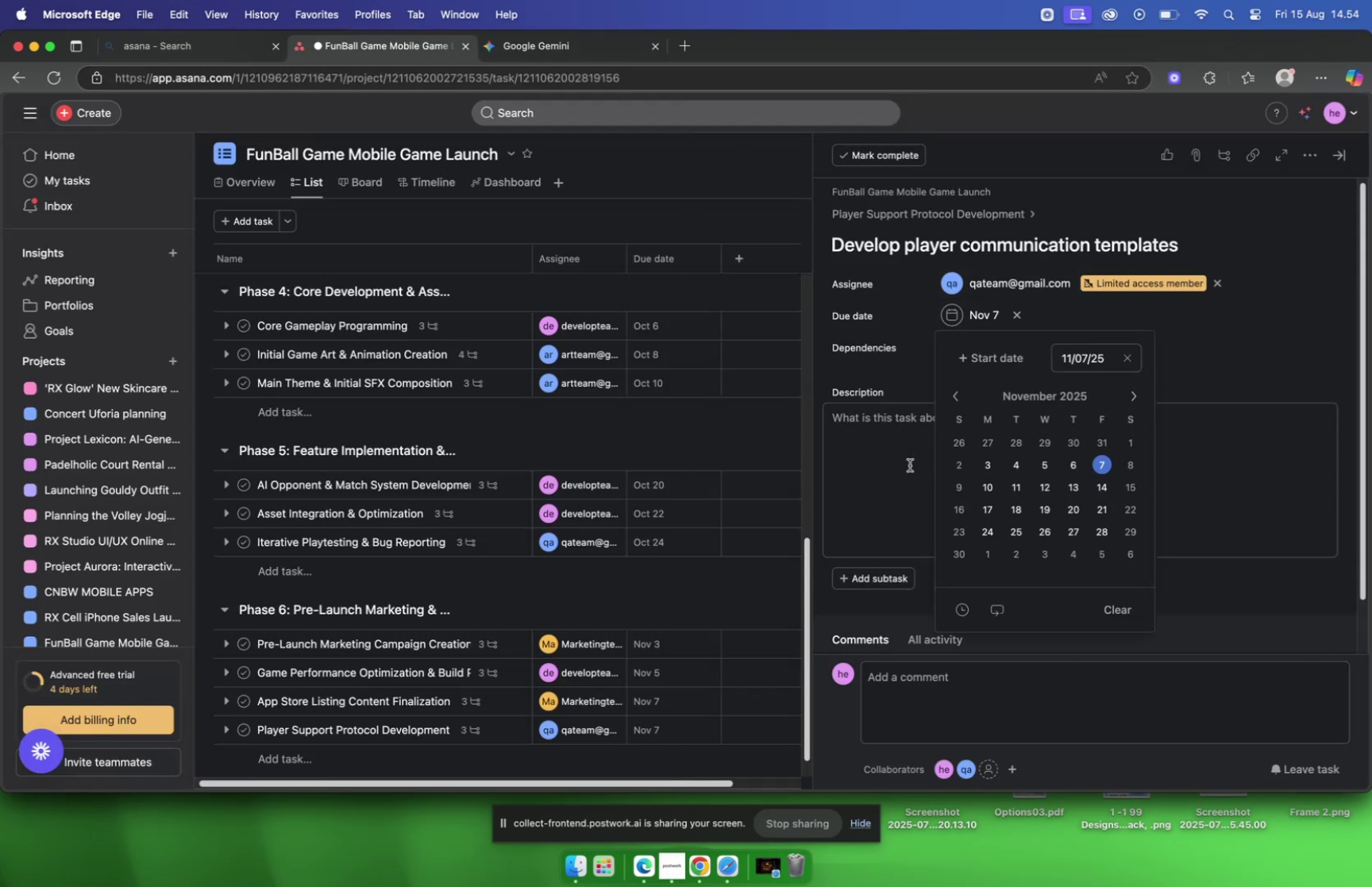 
left_click([909, 465])
 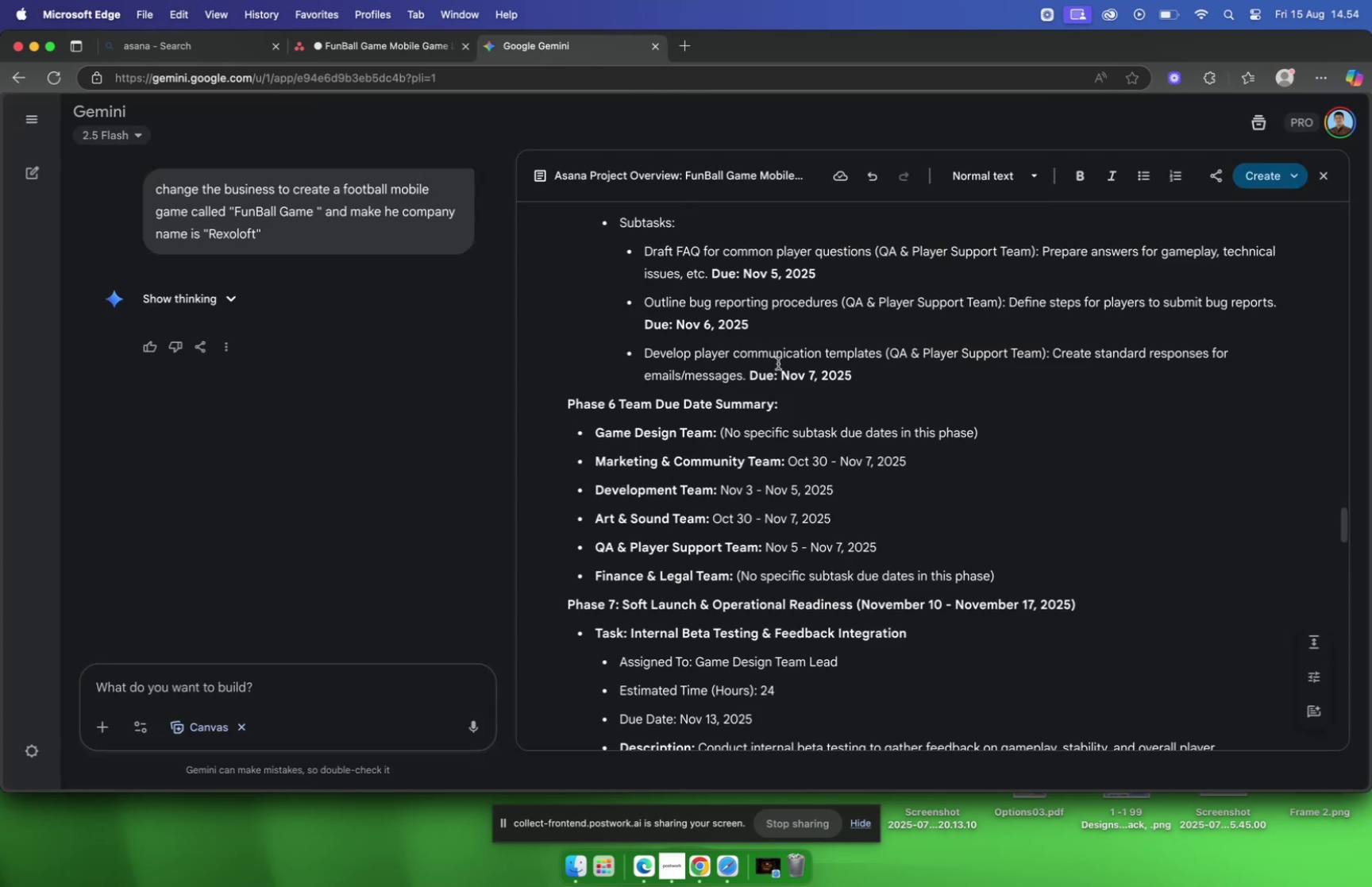 
wait(5.27)
 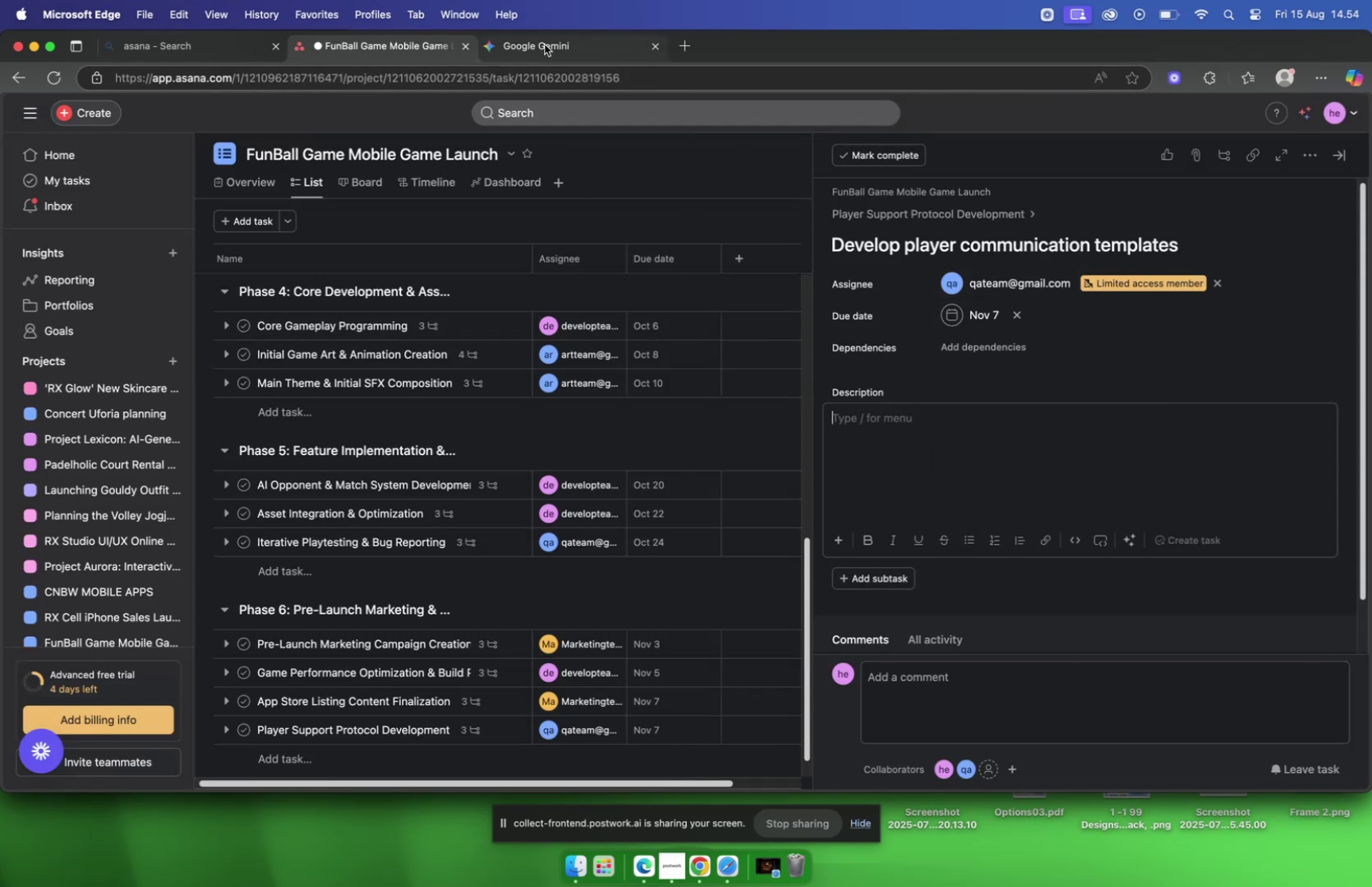 
left_click_drag(start_coordinate=[747, 381], to_coordinate=[1055, 361])
 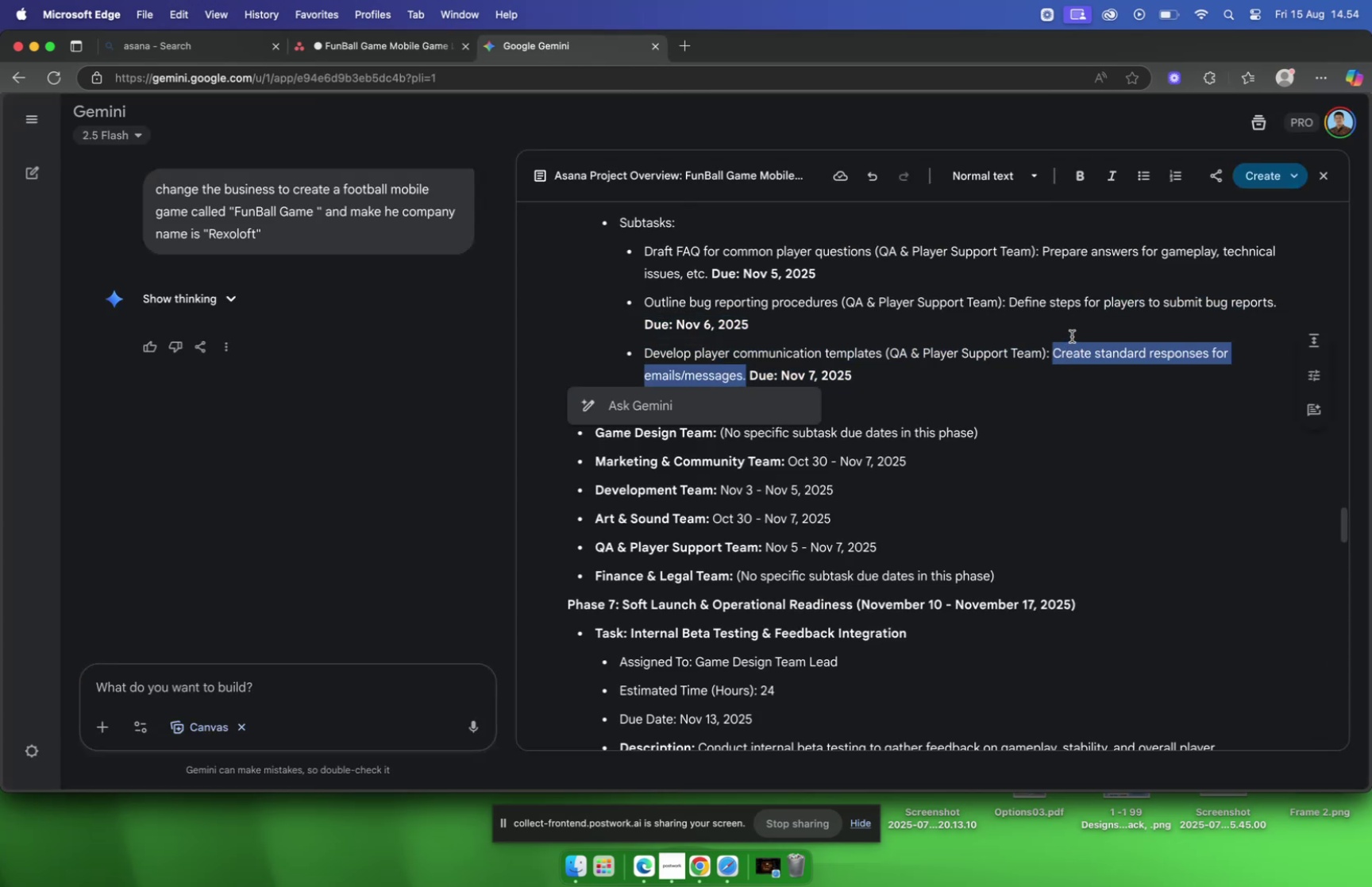 
key(Meta+C)
 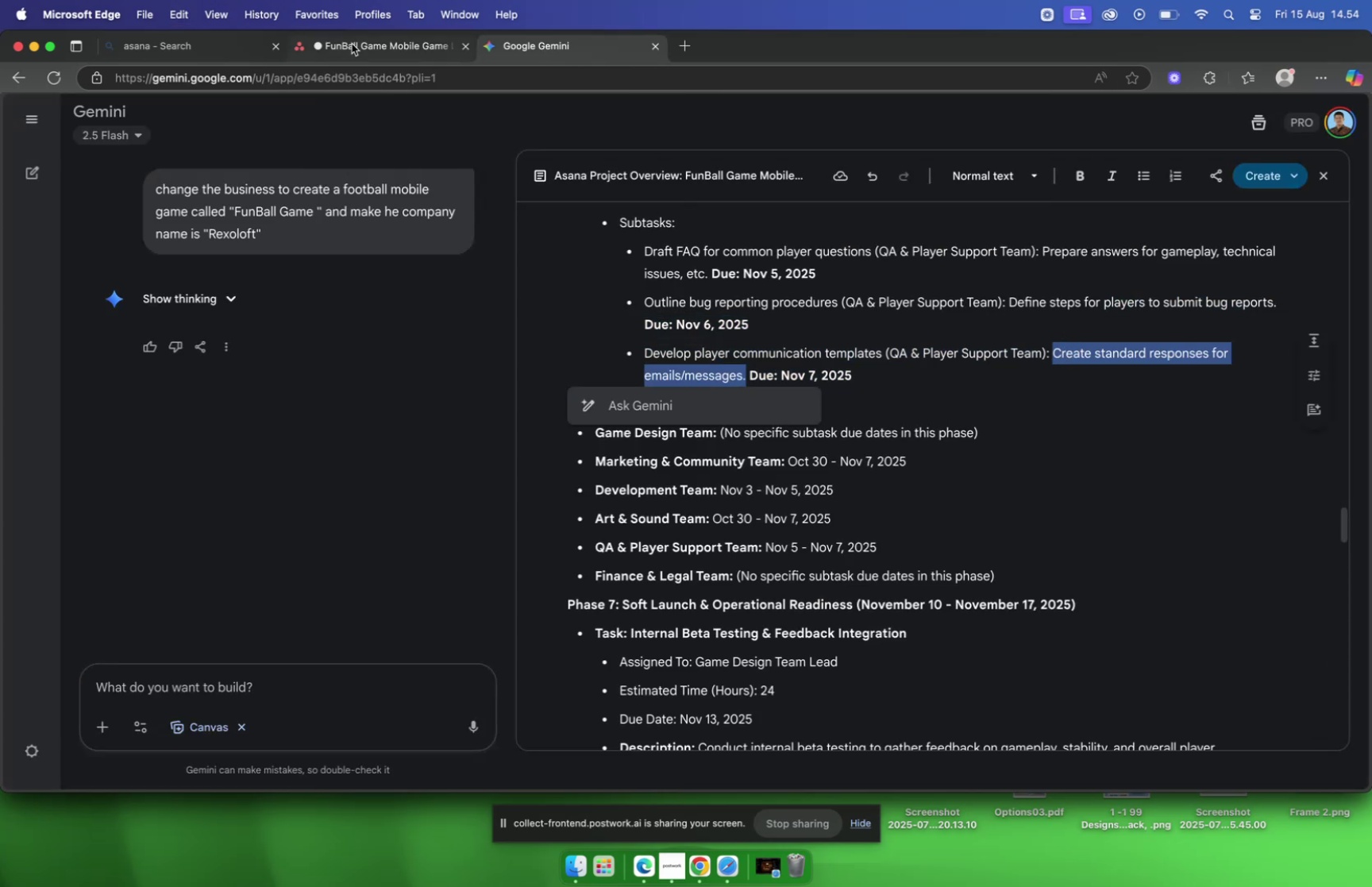 
left_click([353, 43])
 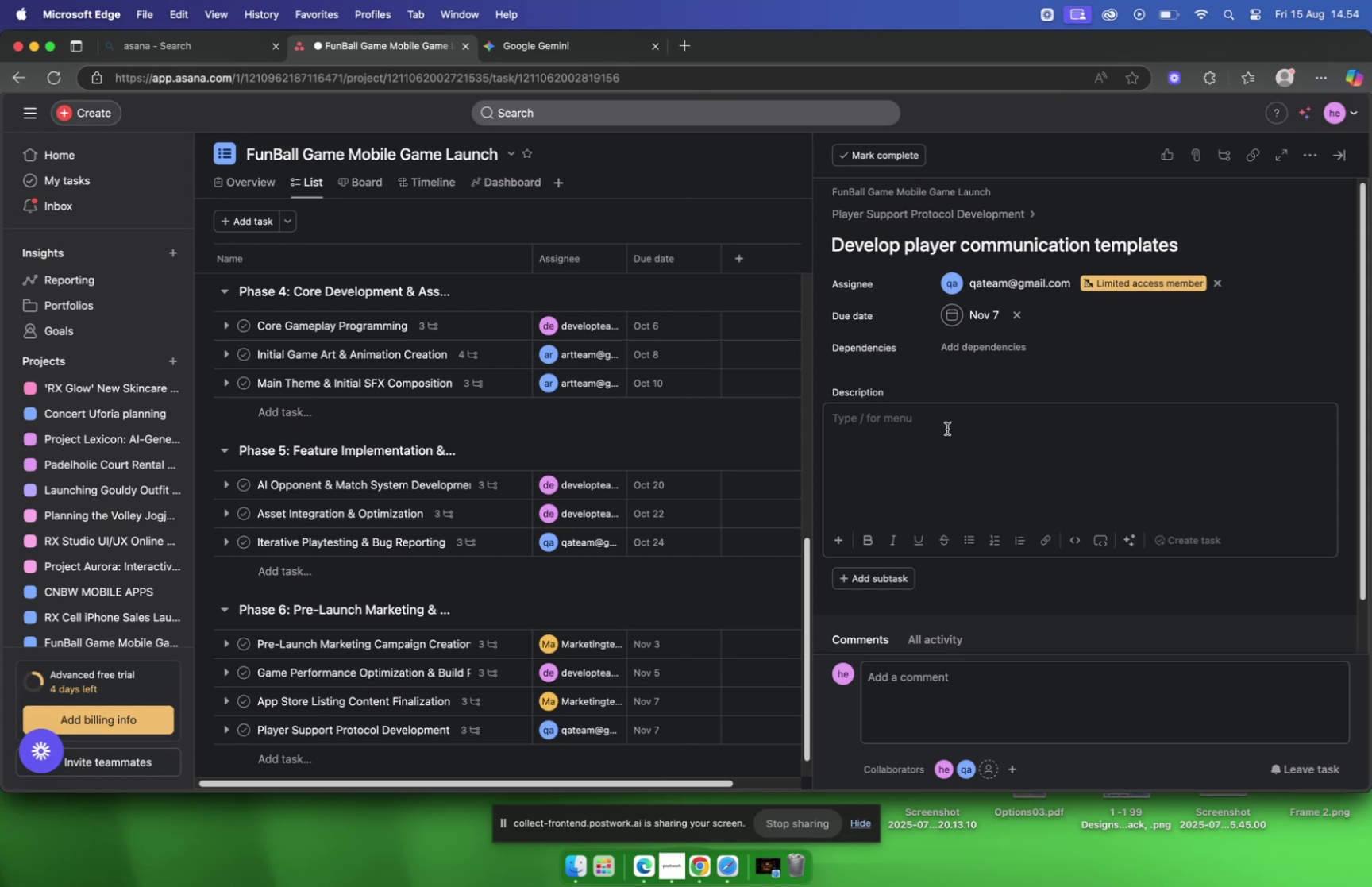 
key(Meta+CommandLeft)
 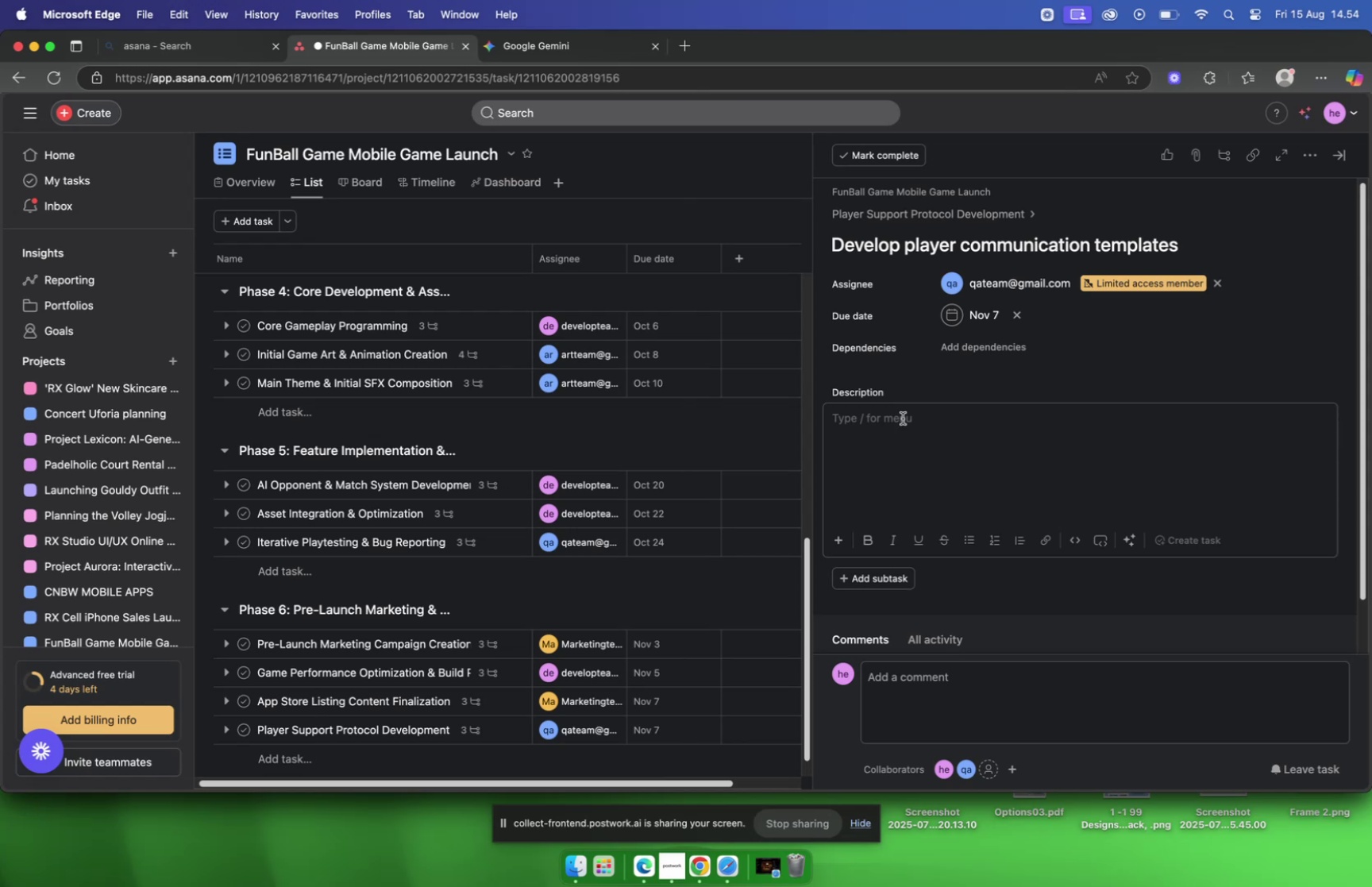 
key(Meta+V)
 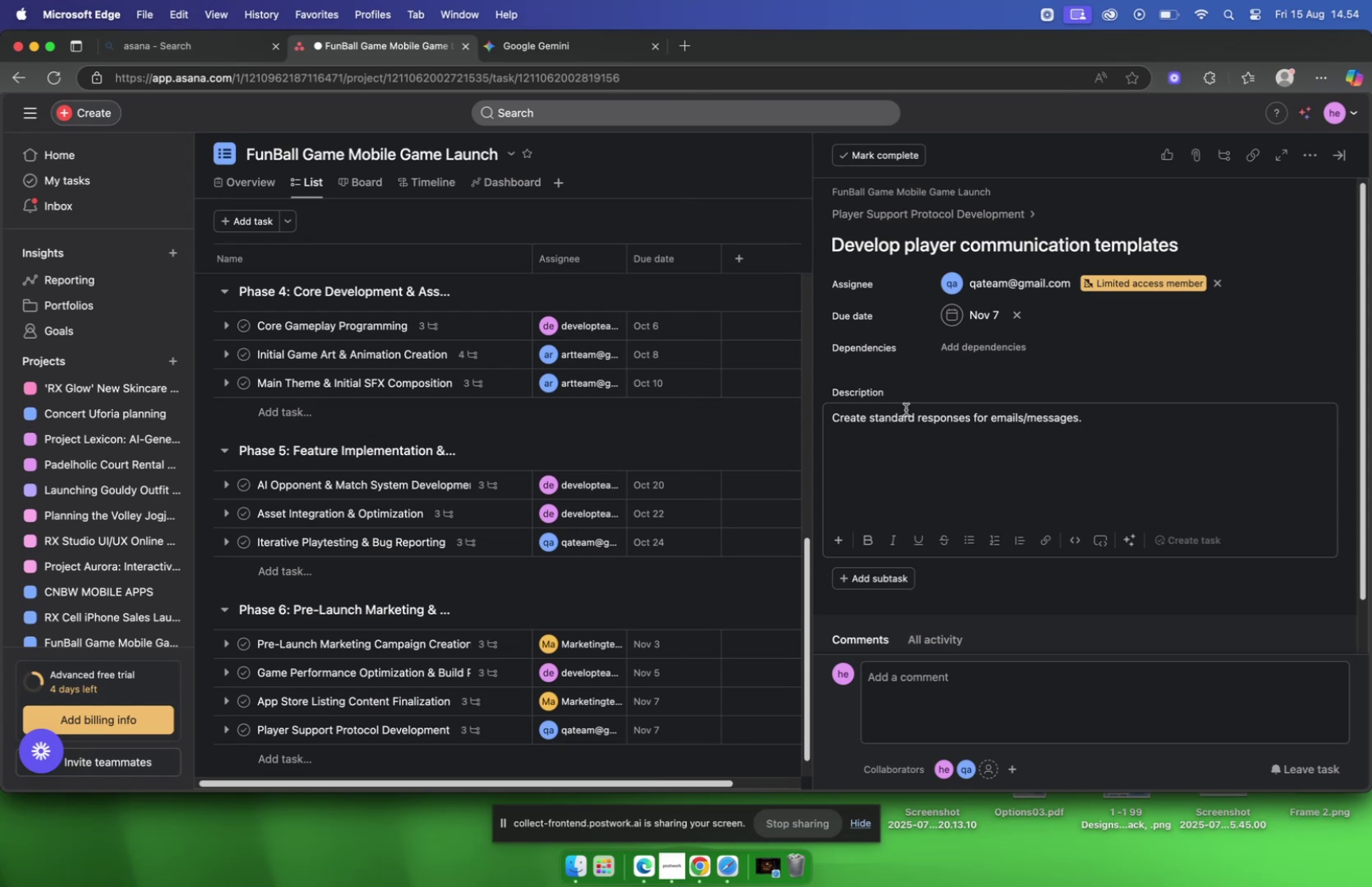 
mouse_move([904, 229])
 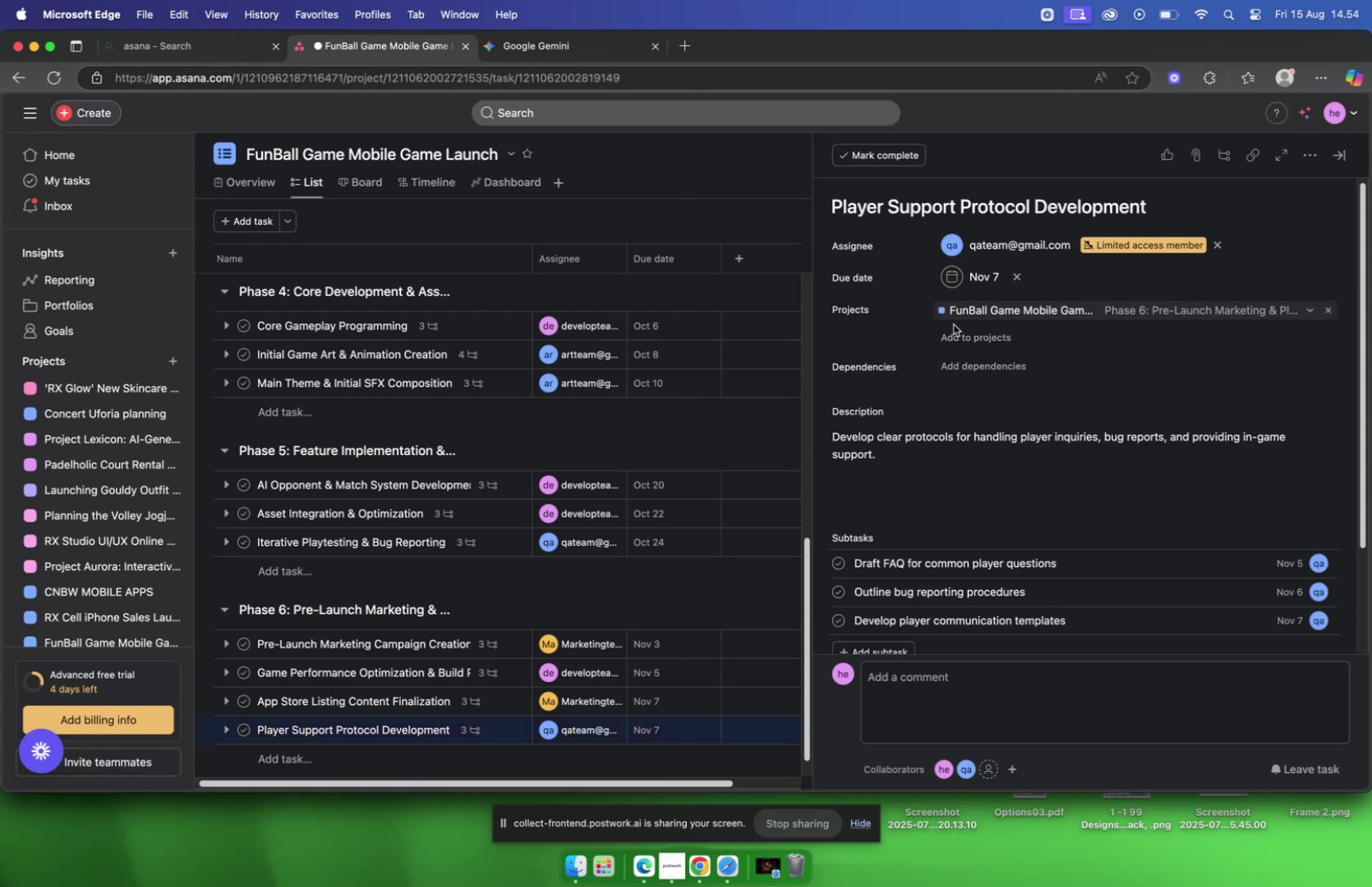 
scroll: coordinate [601, 411], scroll_direction: down, amount: 5.0
 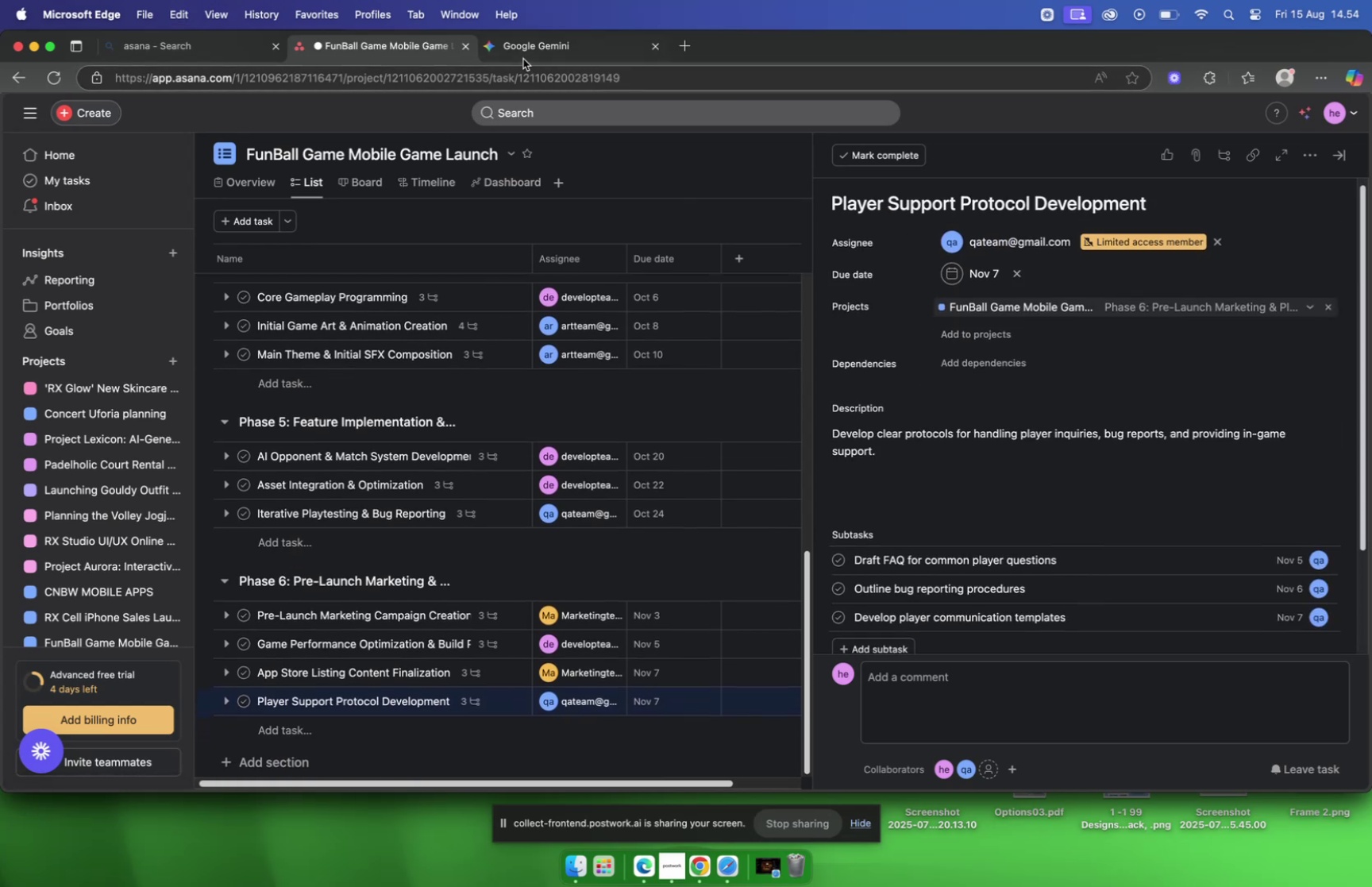 
left_click([523, 50])
 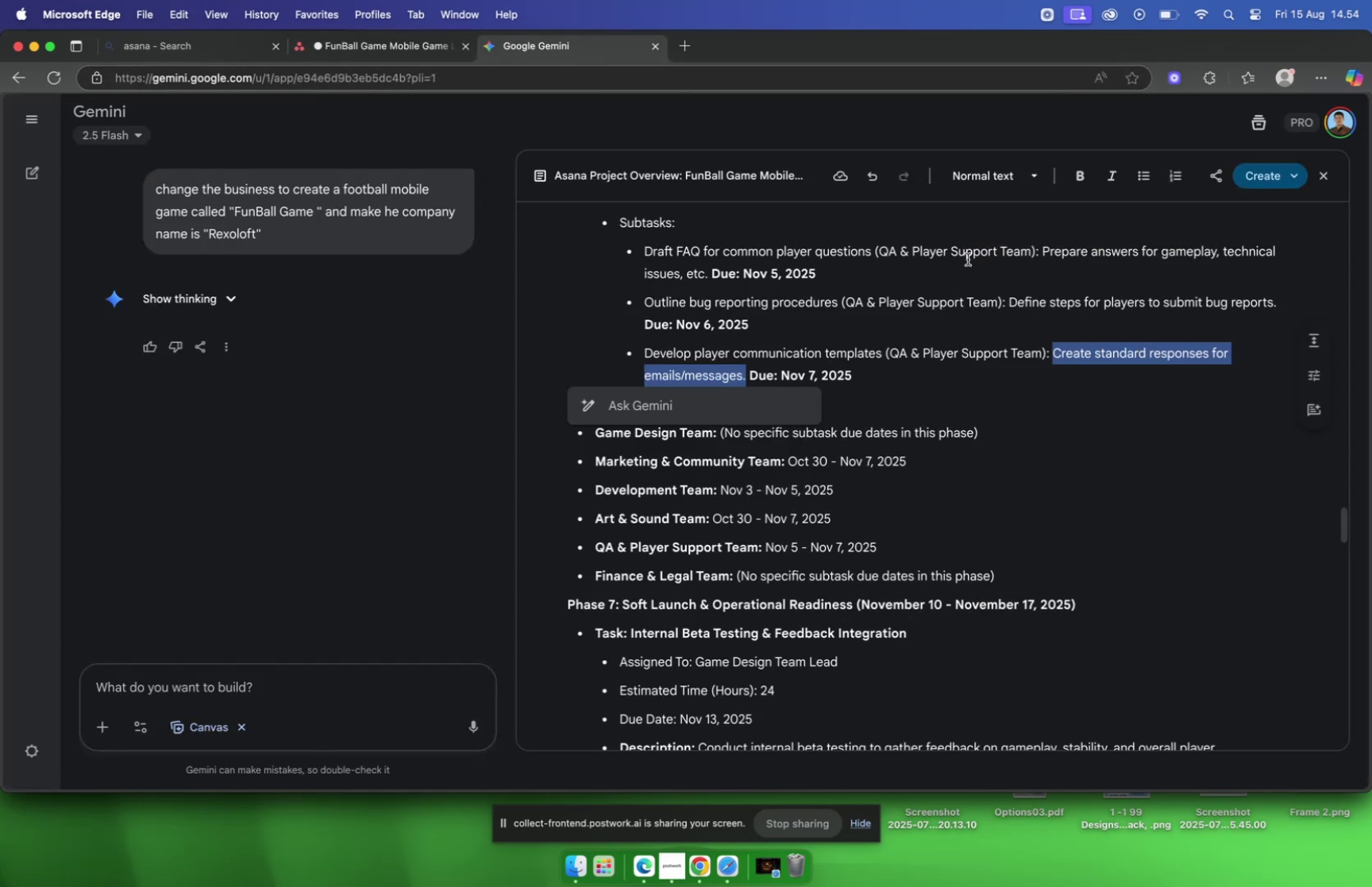 
scroll: coordinate [985, 269], scroll_direction: down, amount: 13.0
 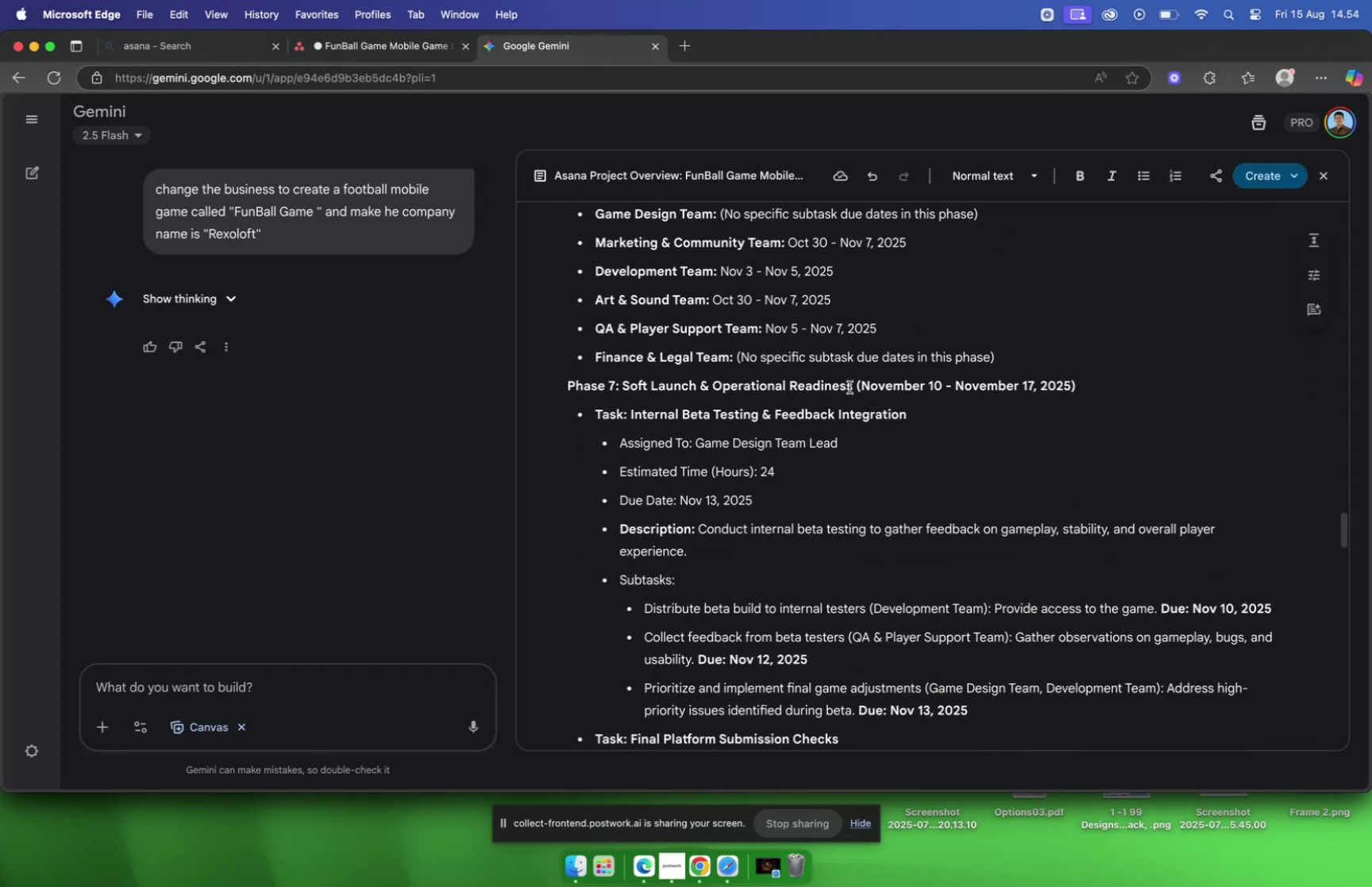 
left_click_drag(start_coordinate=[854, 388], to_coordinate=[556, 391])
 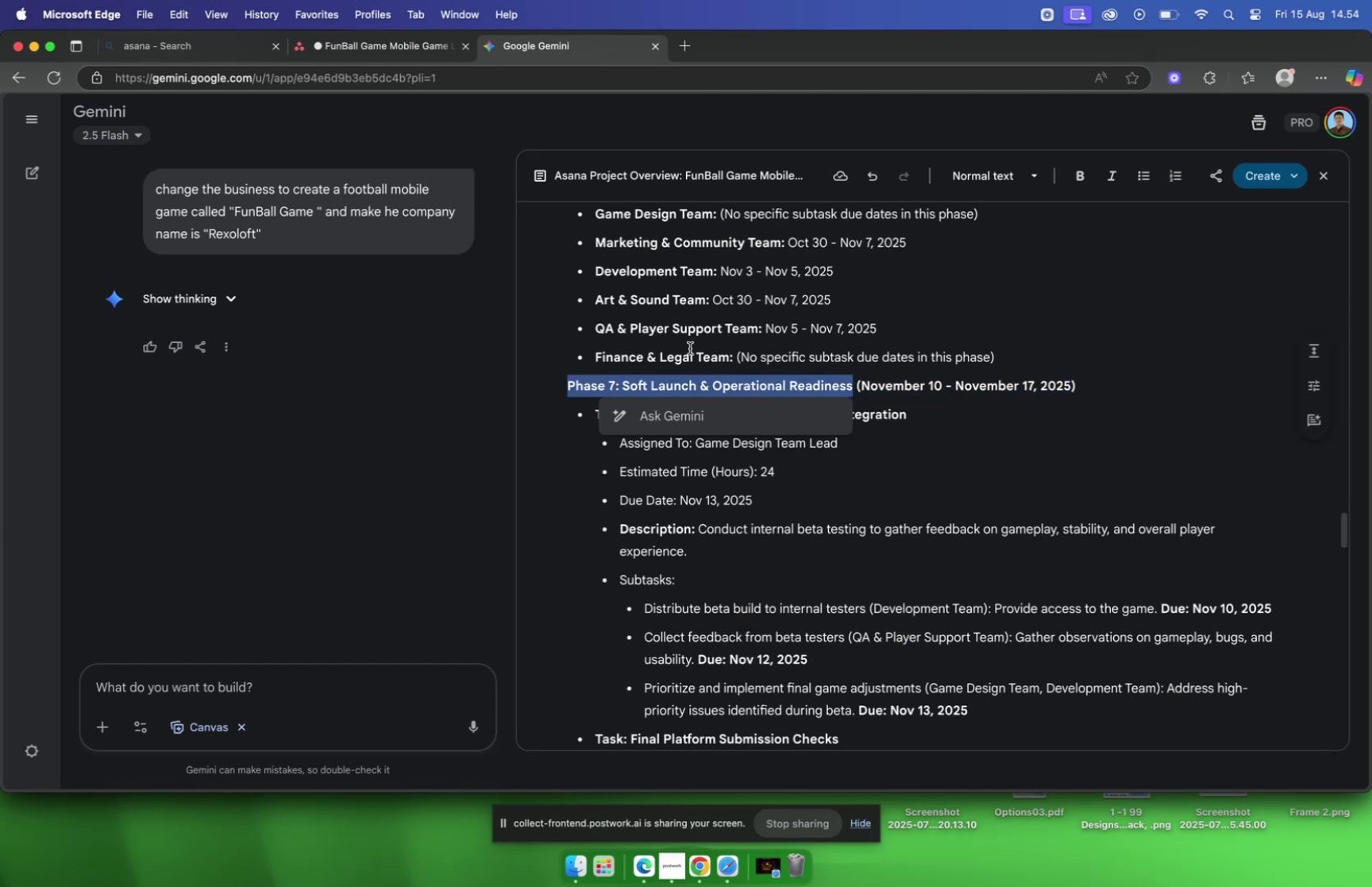 
key(Meta+C)
 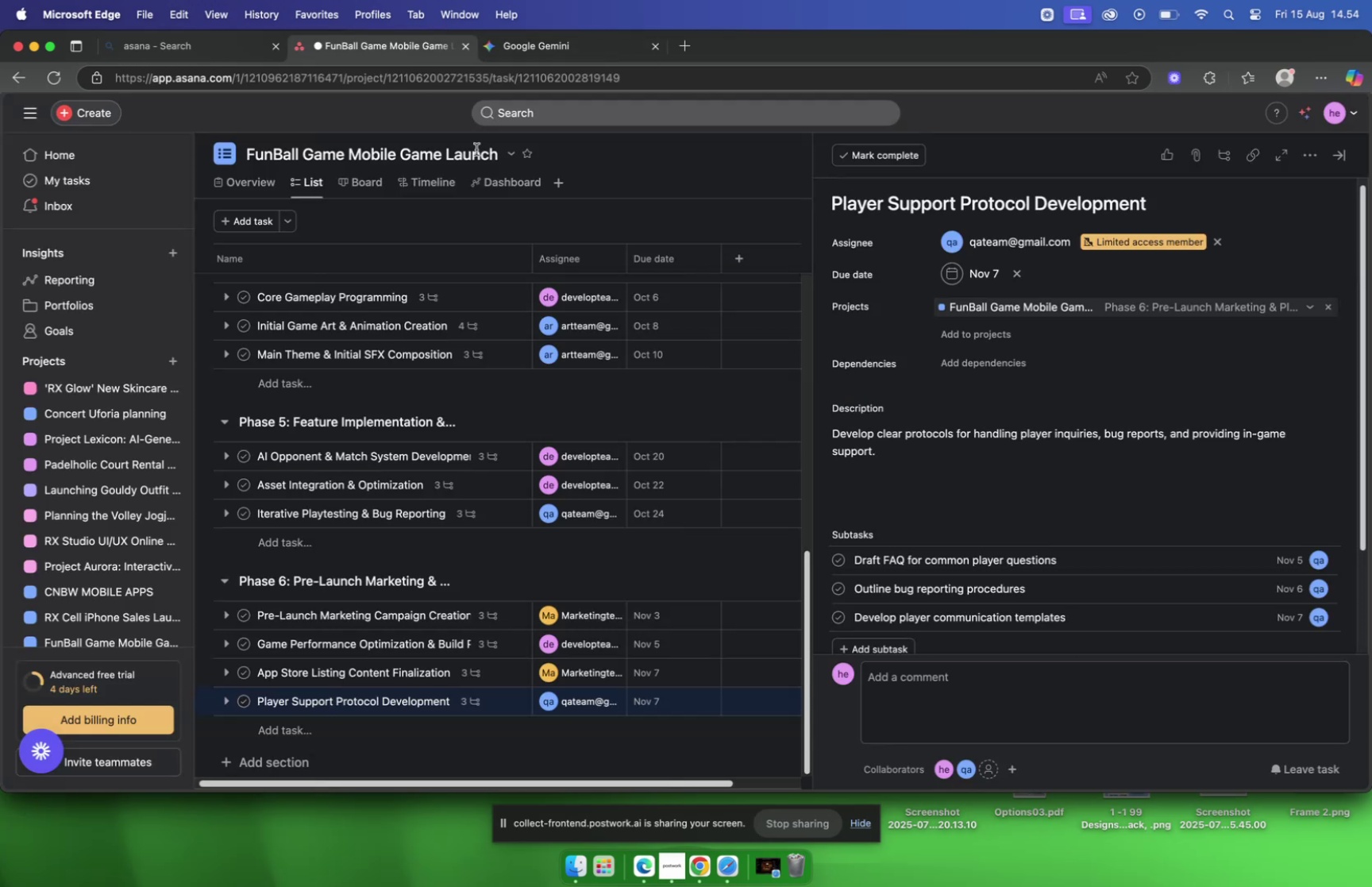 
scroll: coordinate [562, 444], scroll_direction: down, amount: 4.0
 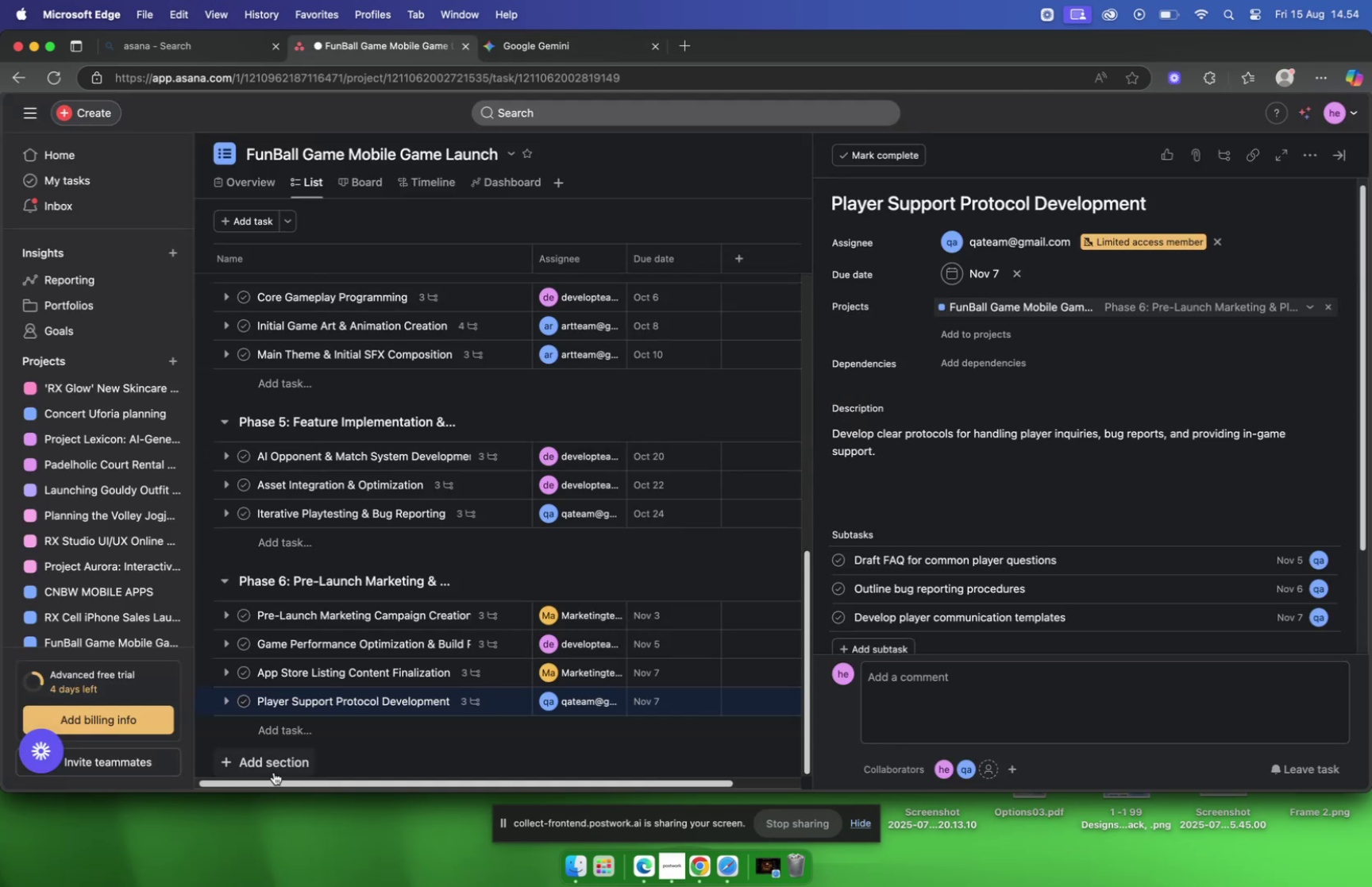 
key(Meta+V)
 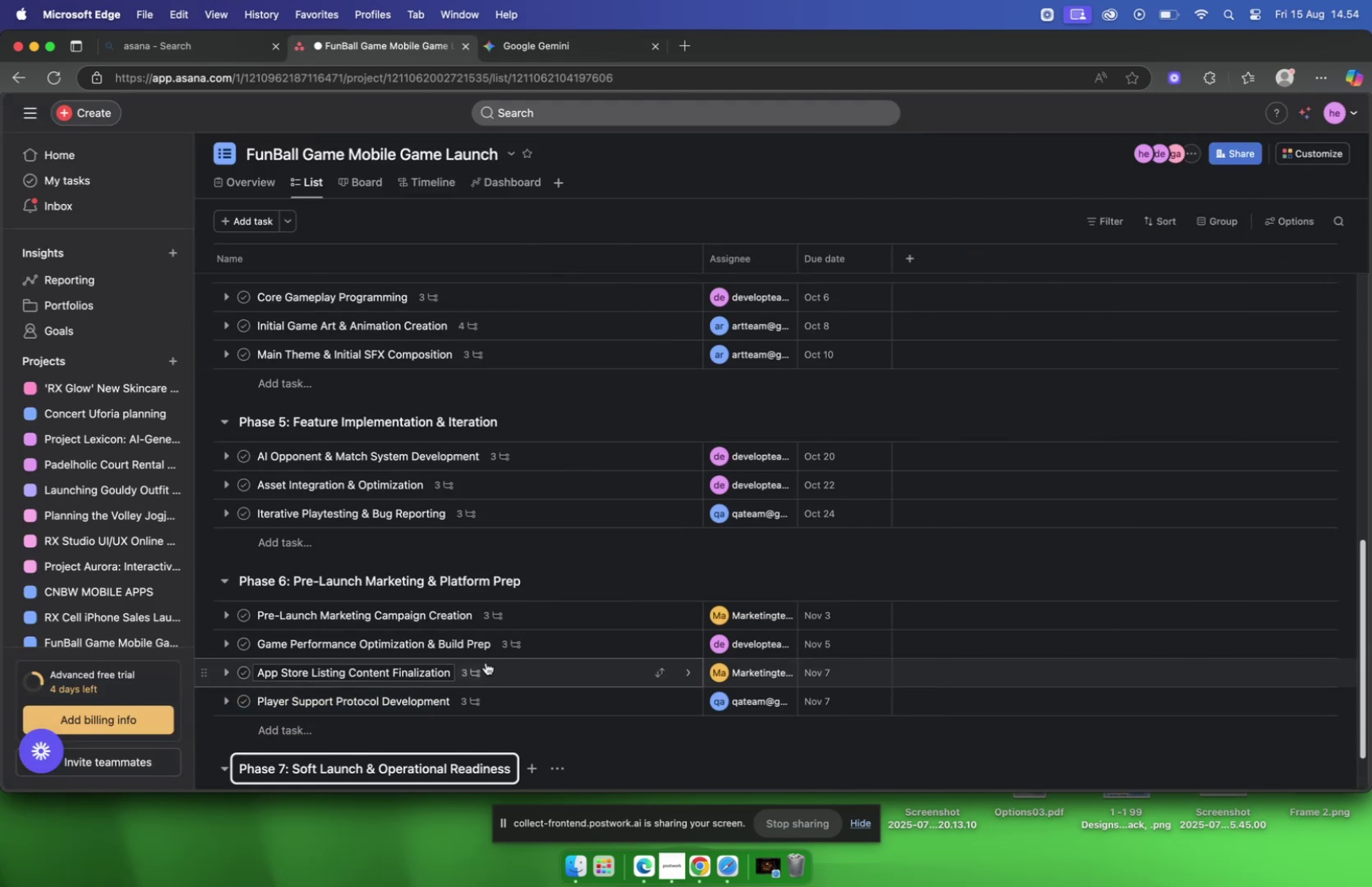 
scroll: coordinate [414, 602], scroll_direction: down, amount: 5.0
 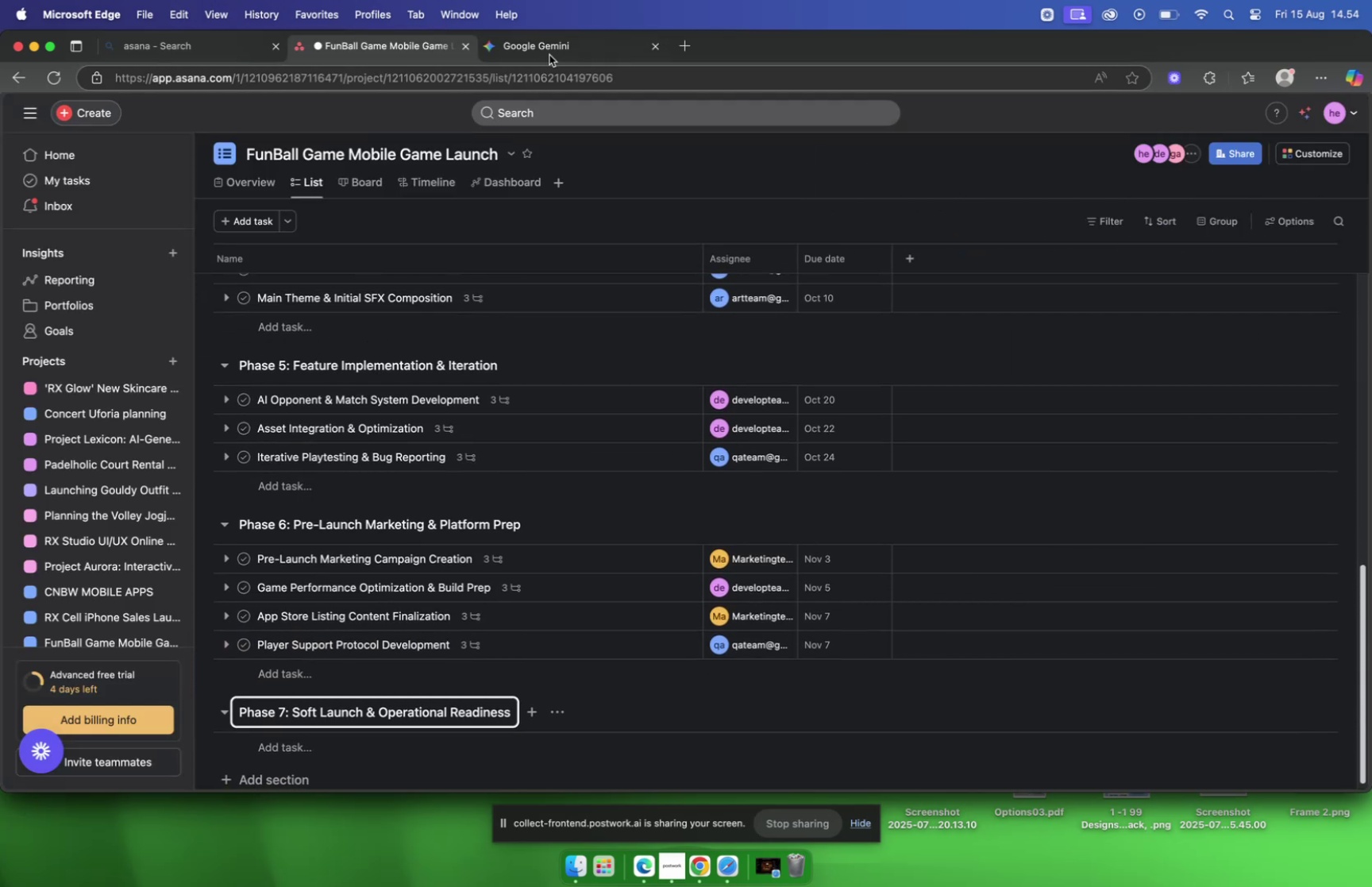 
left_click([549, 52])
 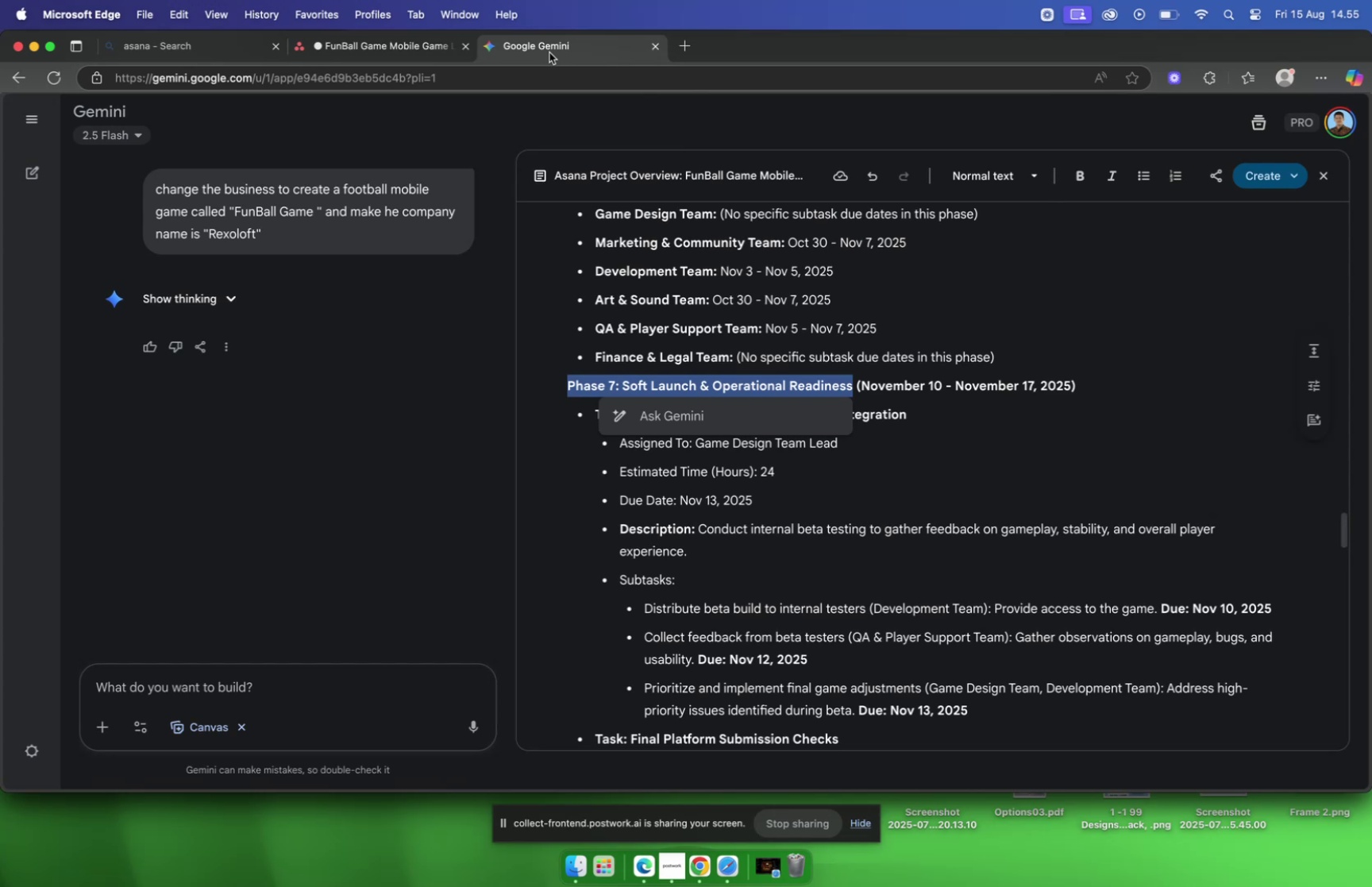 
wait(7.66)
 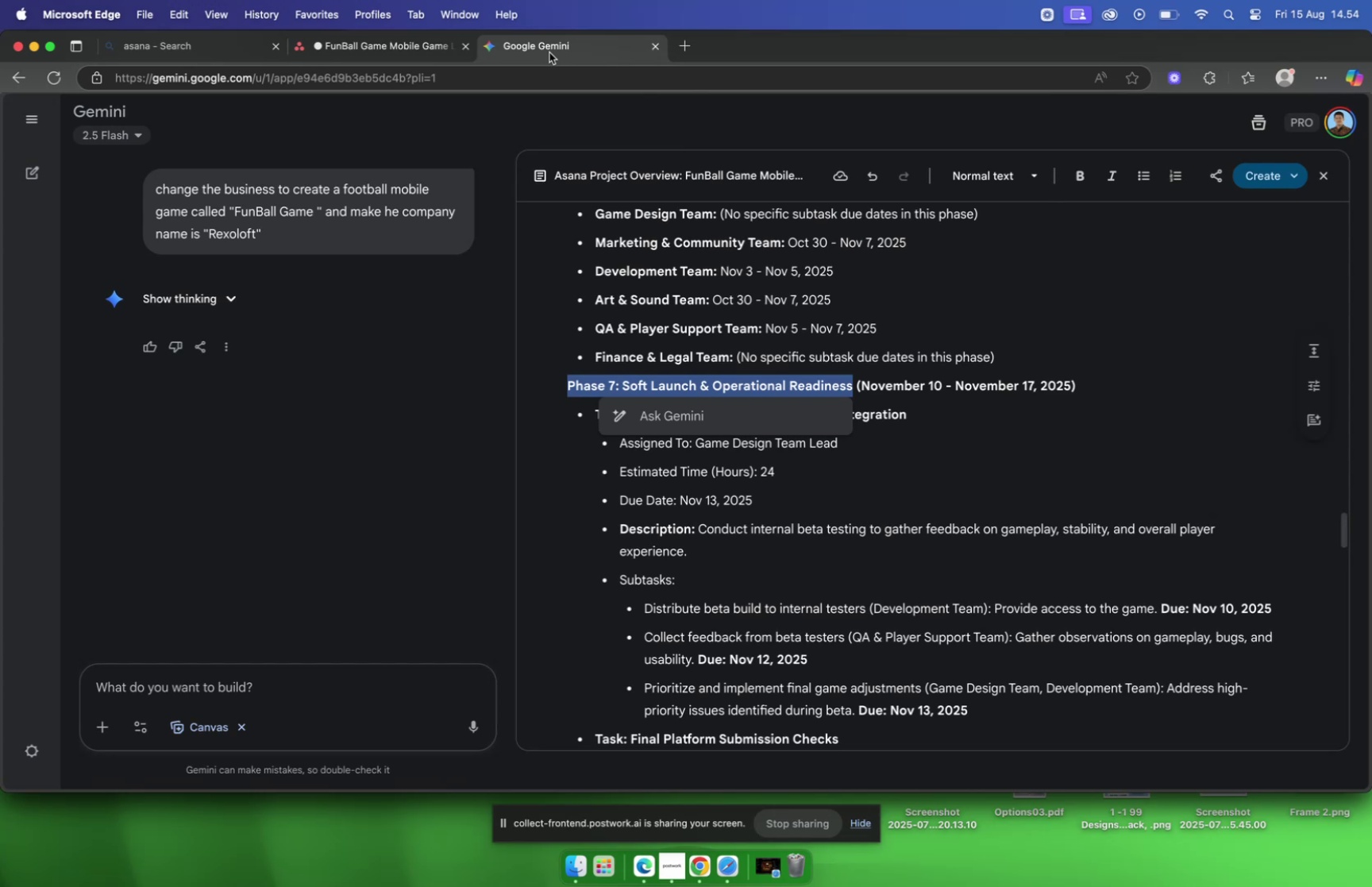 
left_click([928, 474])
 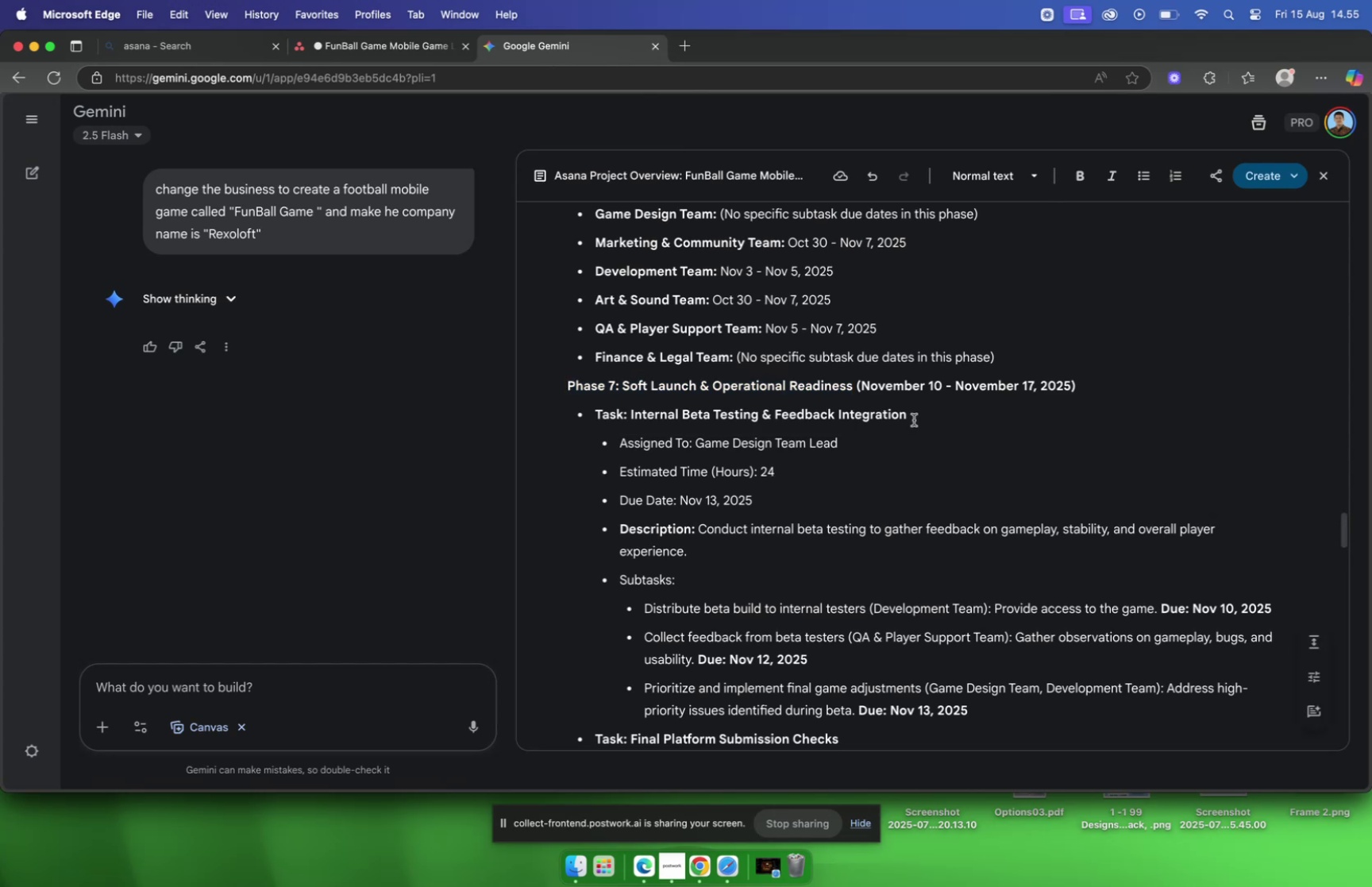 
left_click_drag(start_coordinate=[914, 419], to_coordinate=[631, 424])
 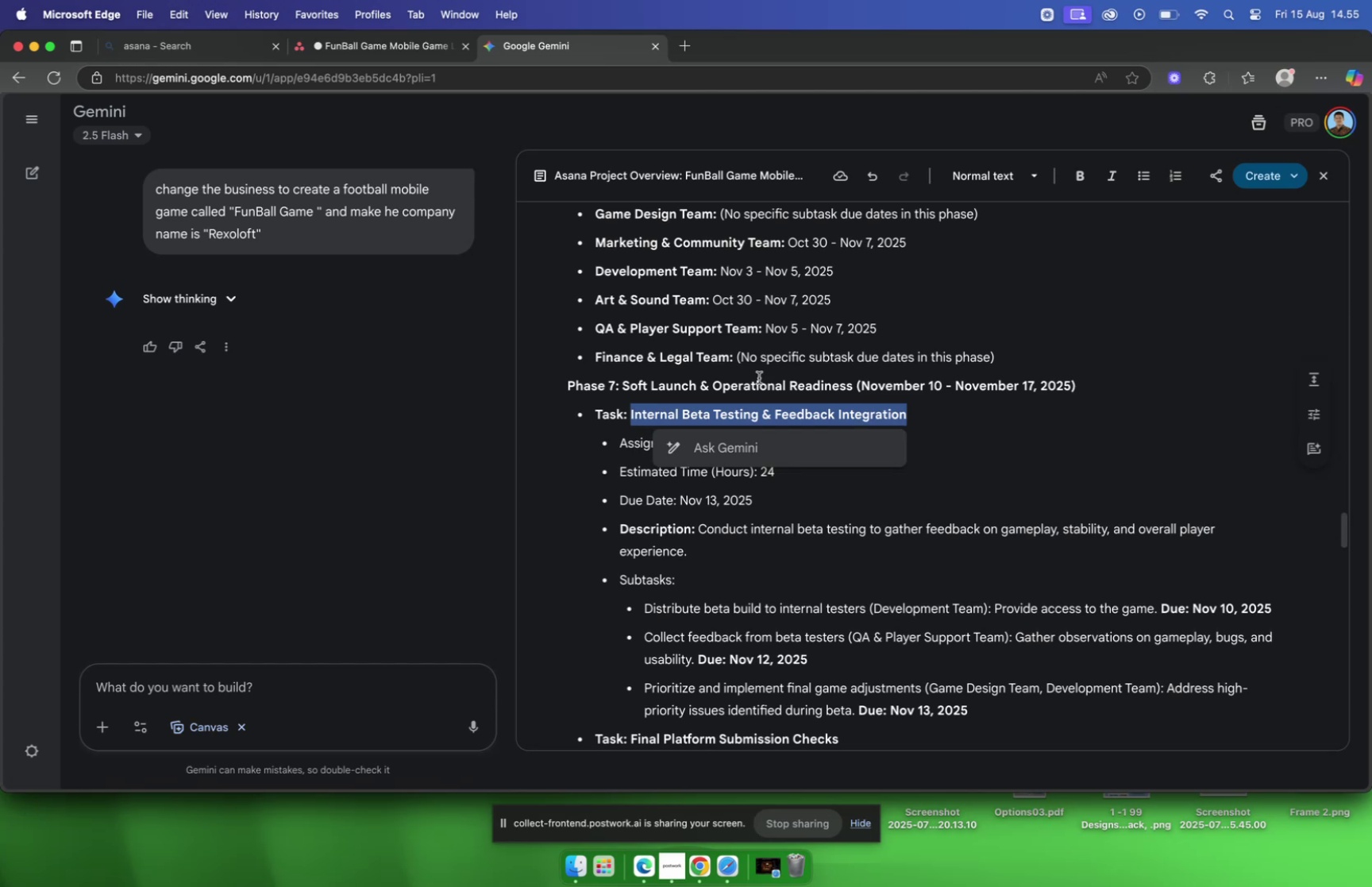 
key(Meta+C)
 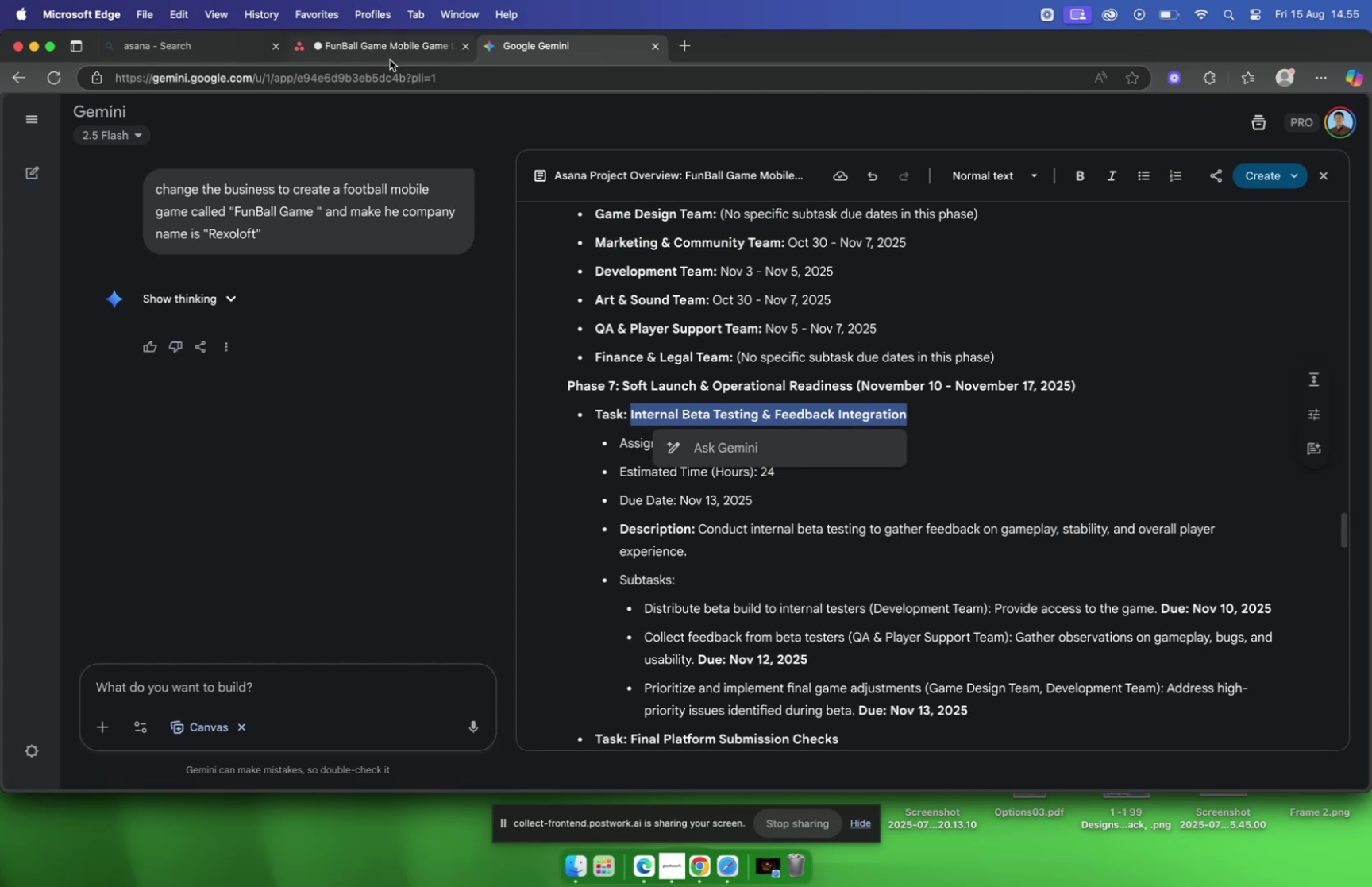 
left_click([375, 52])
 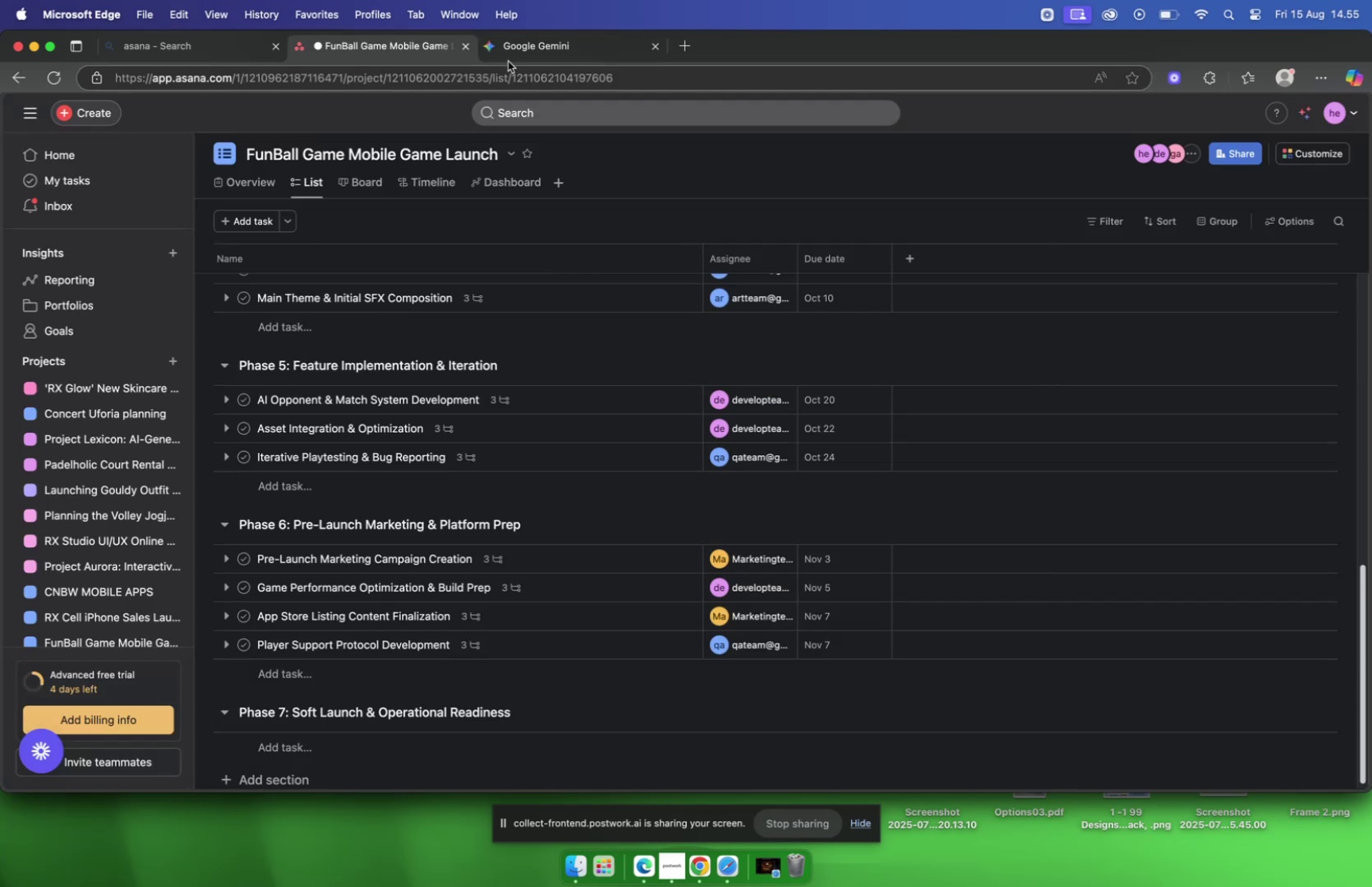 
left_click([513, 56])
 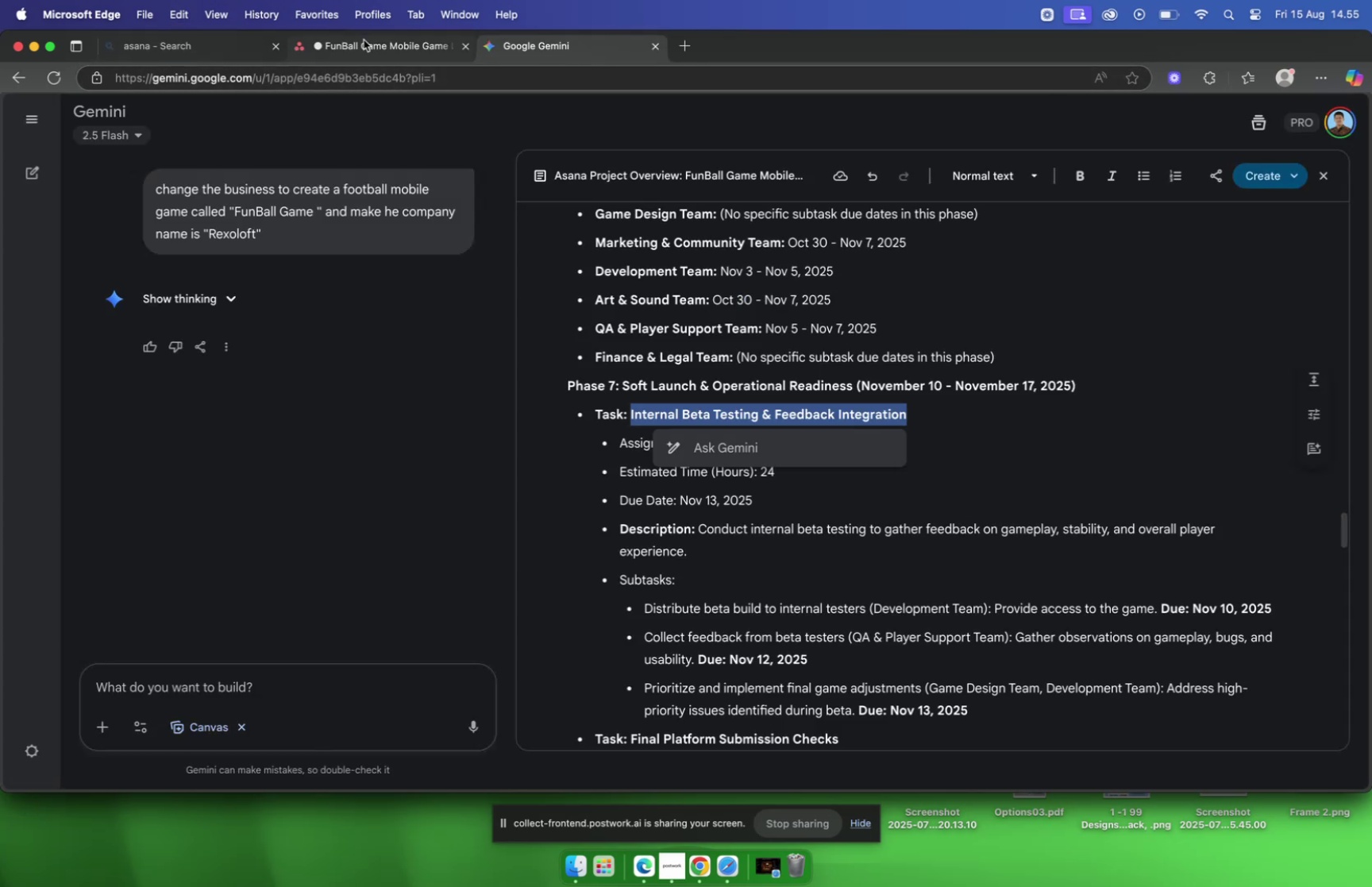 
scroll: coordinate [511, 514], scroll_direction: down, amount: 5.0
 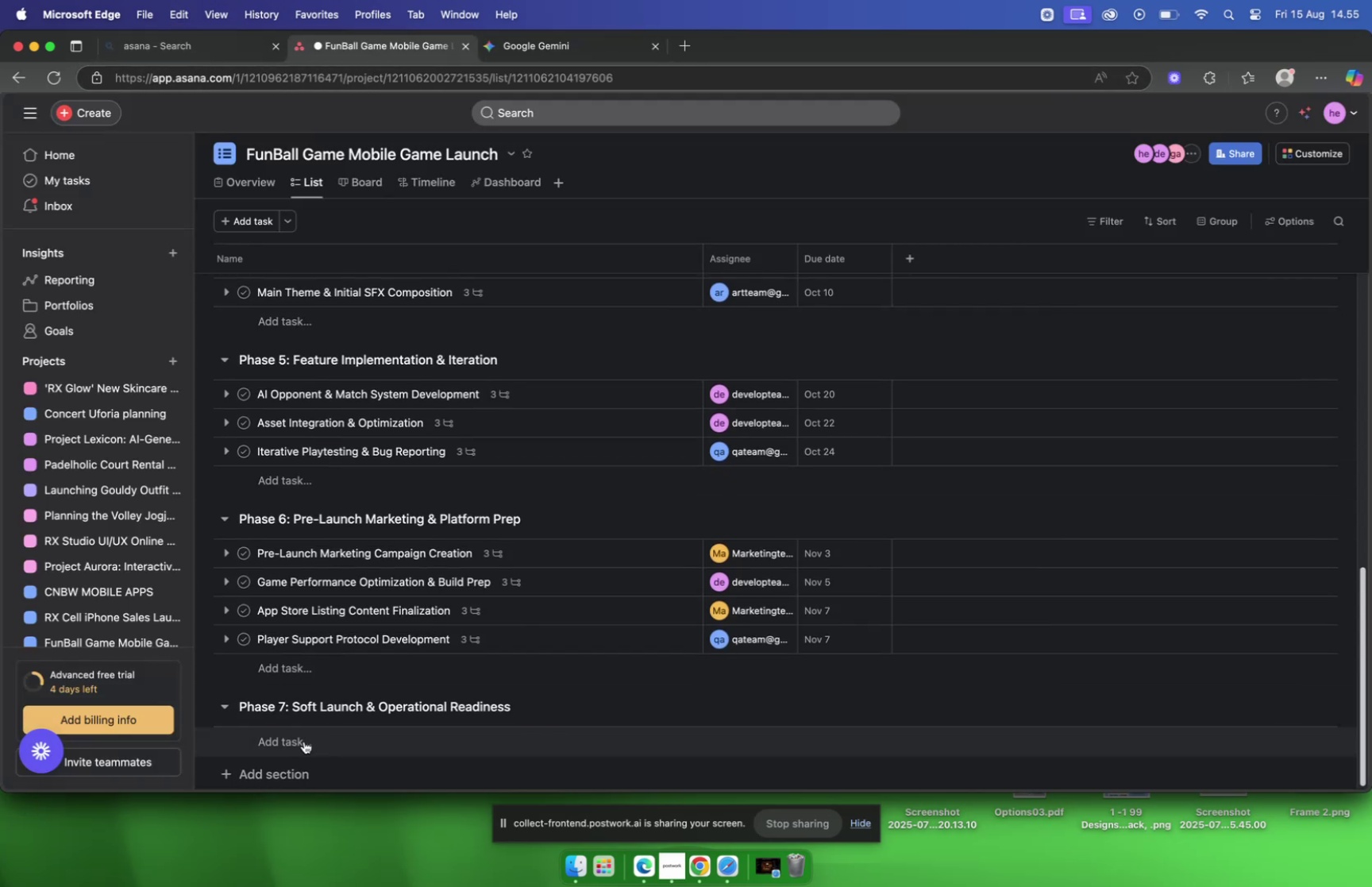 
left_click([303, 740])
 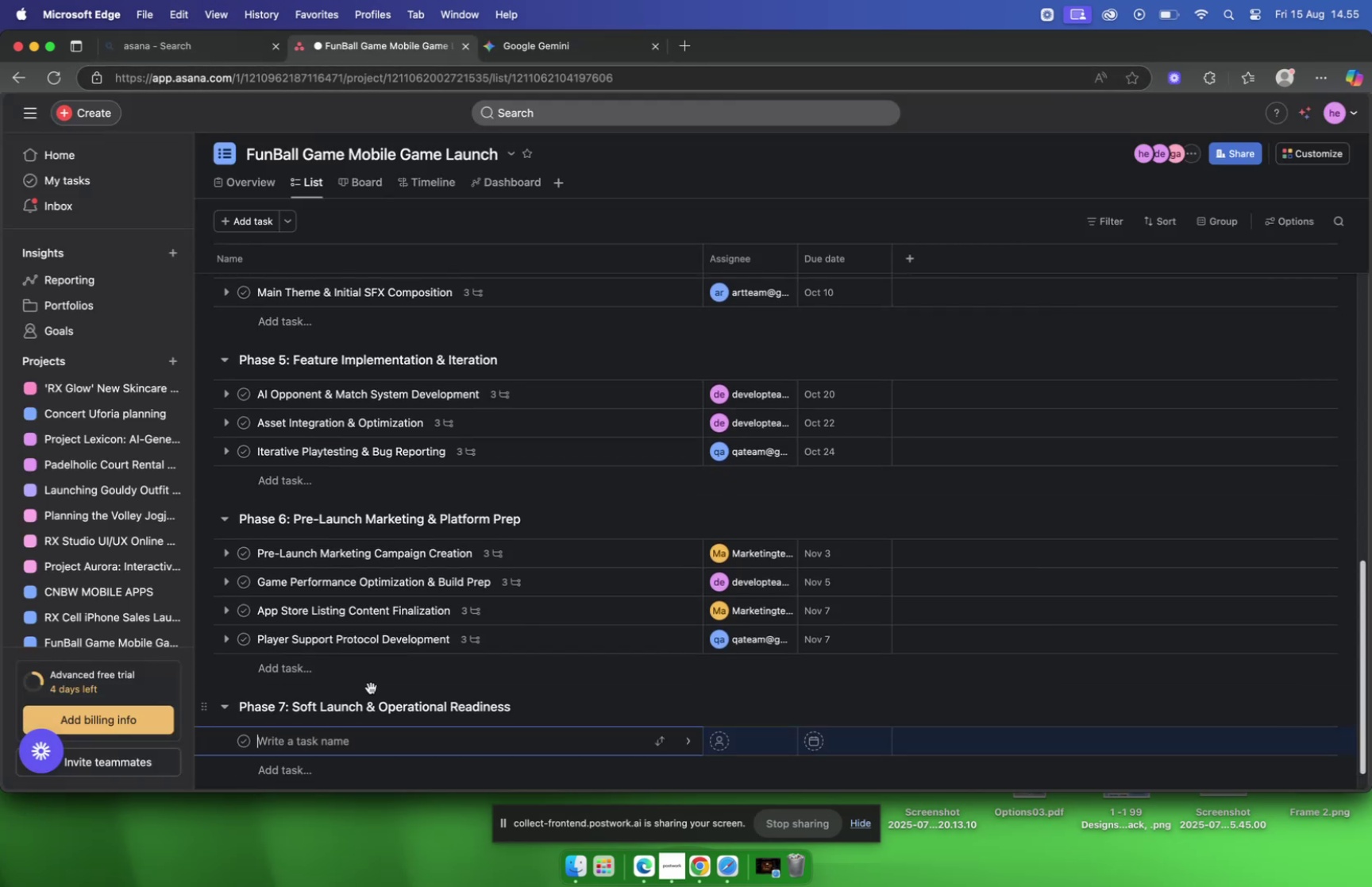 
key(Meta+V)
 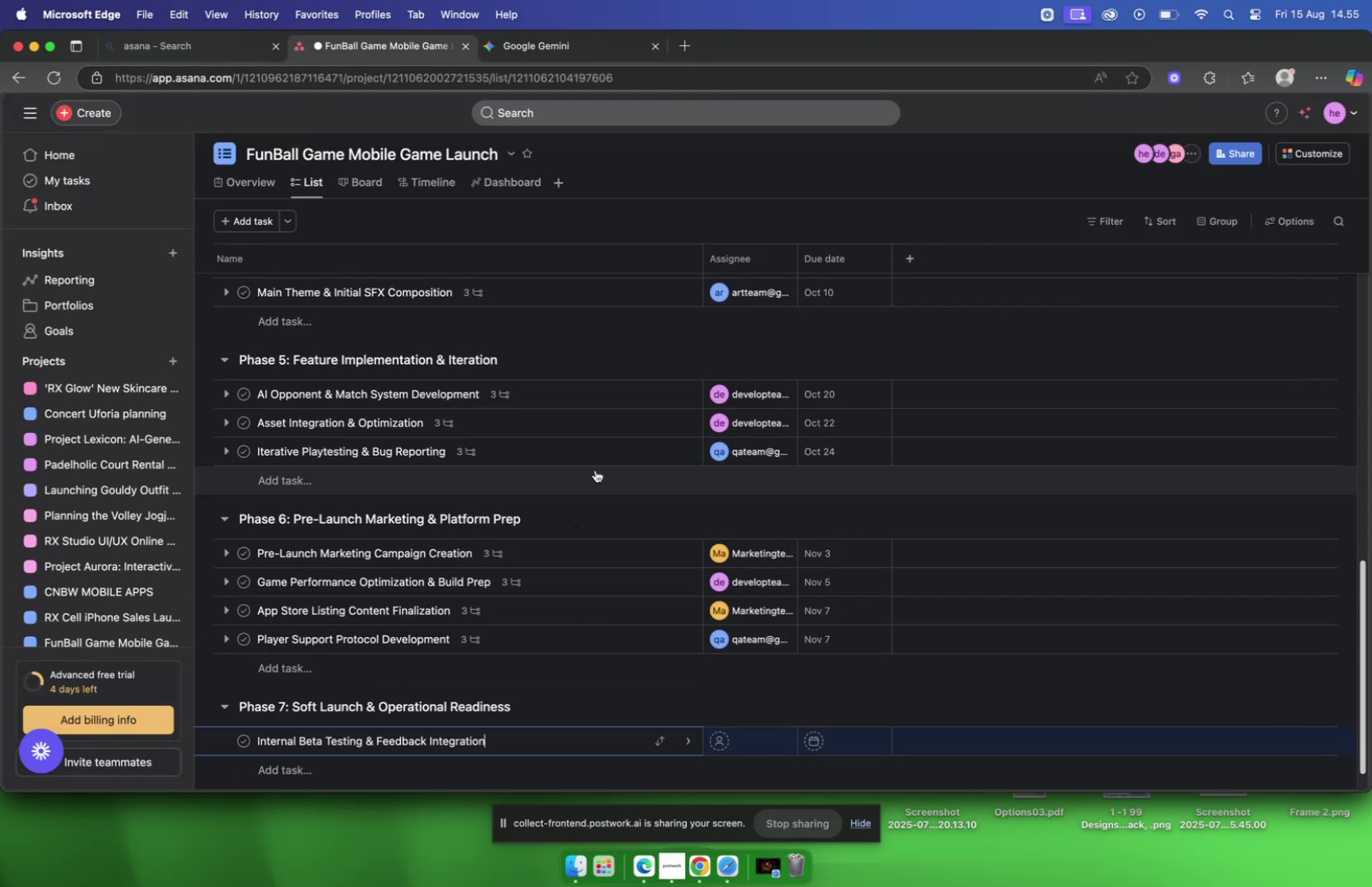 
scroll: coordinate [590, 454], scroll_direction: down, amount: 5.0
 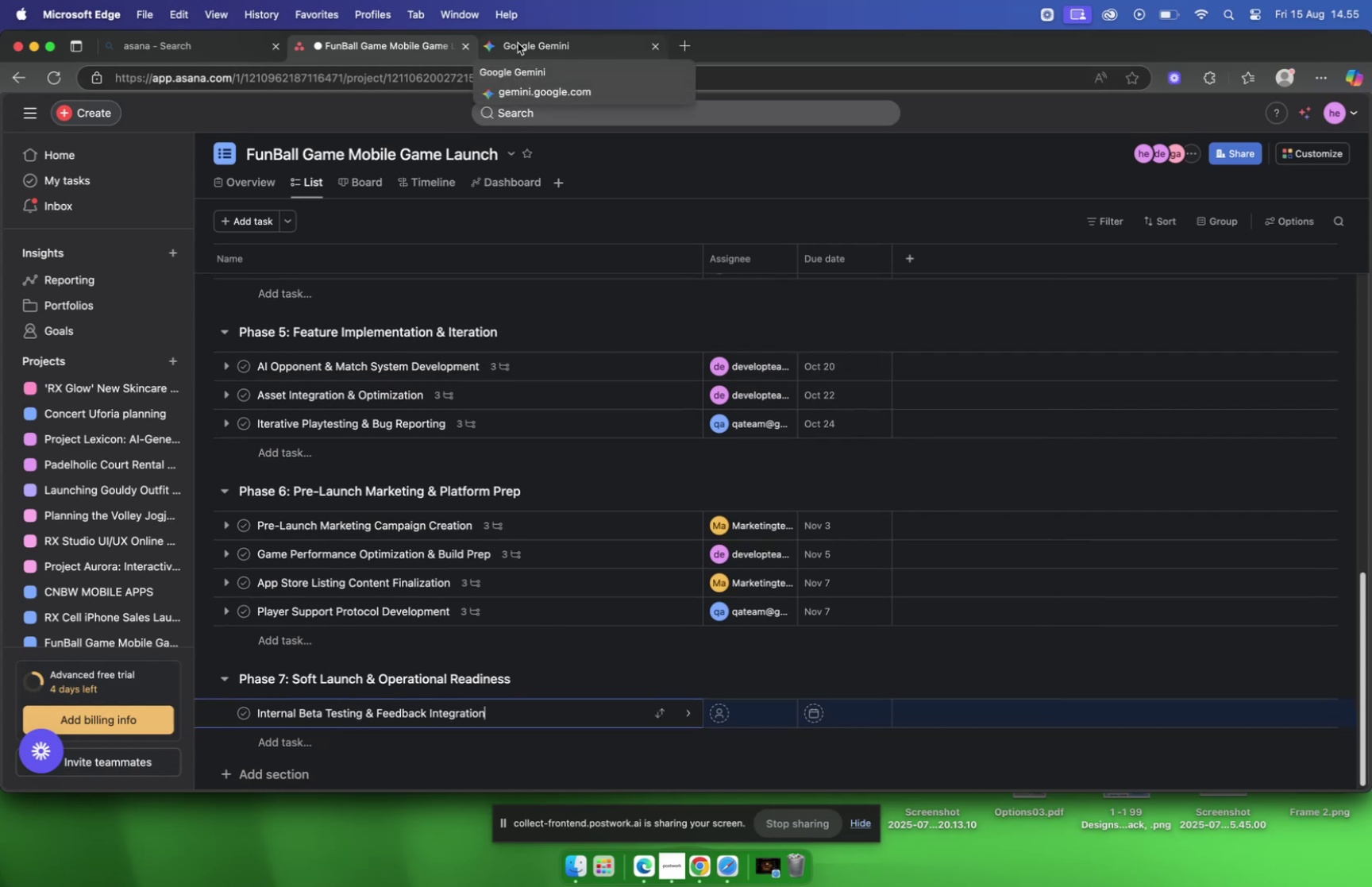 
left_click([526, 44])
 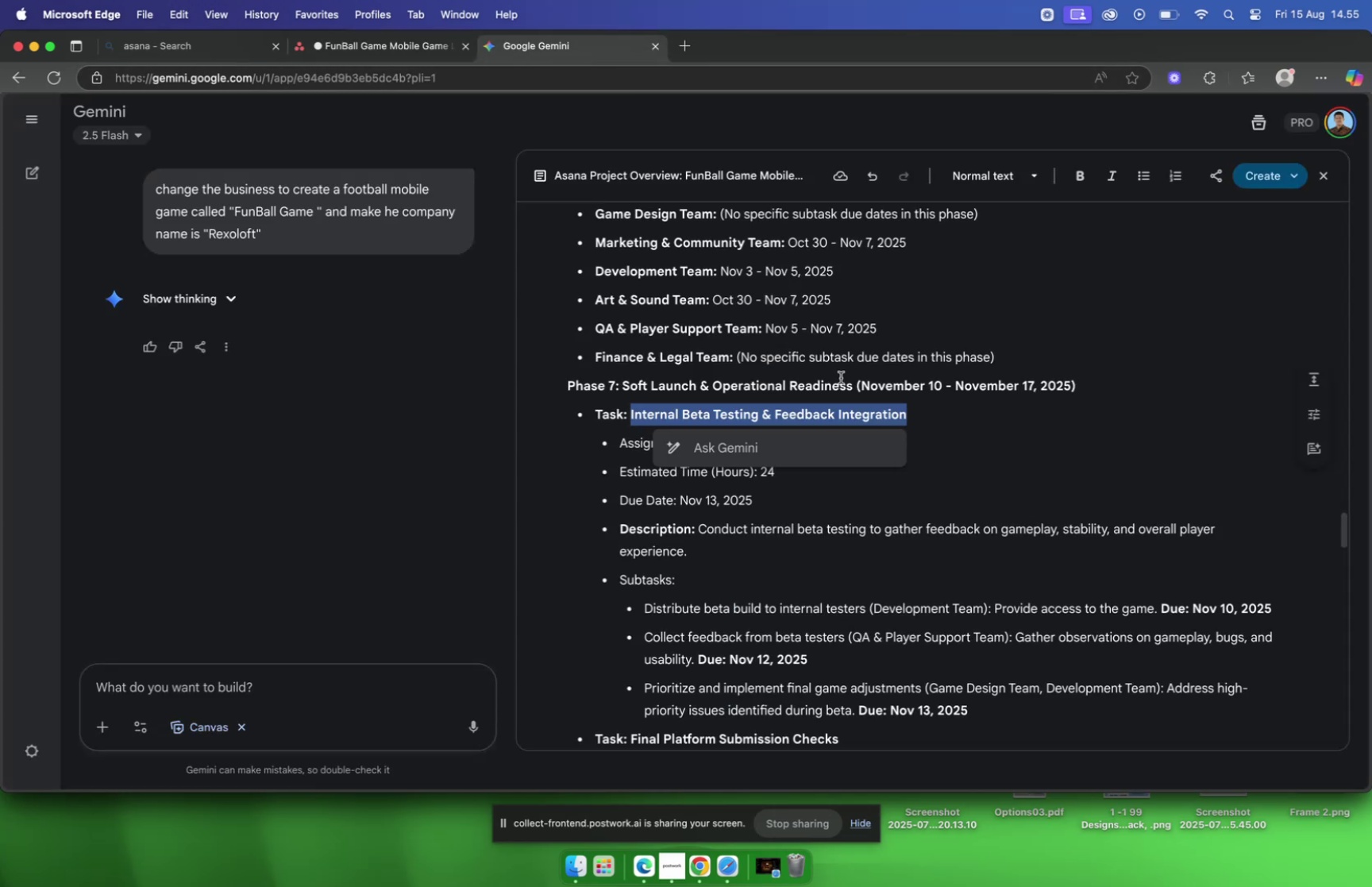 
scroll: coordinate [833, 409], scroll_direction: down, amount: 8.0
 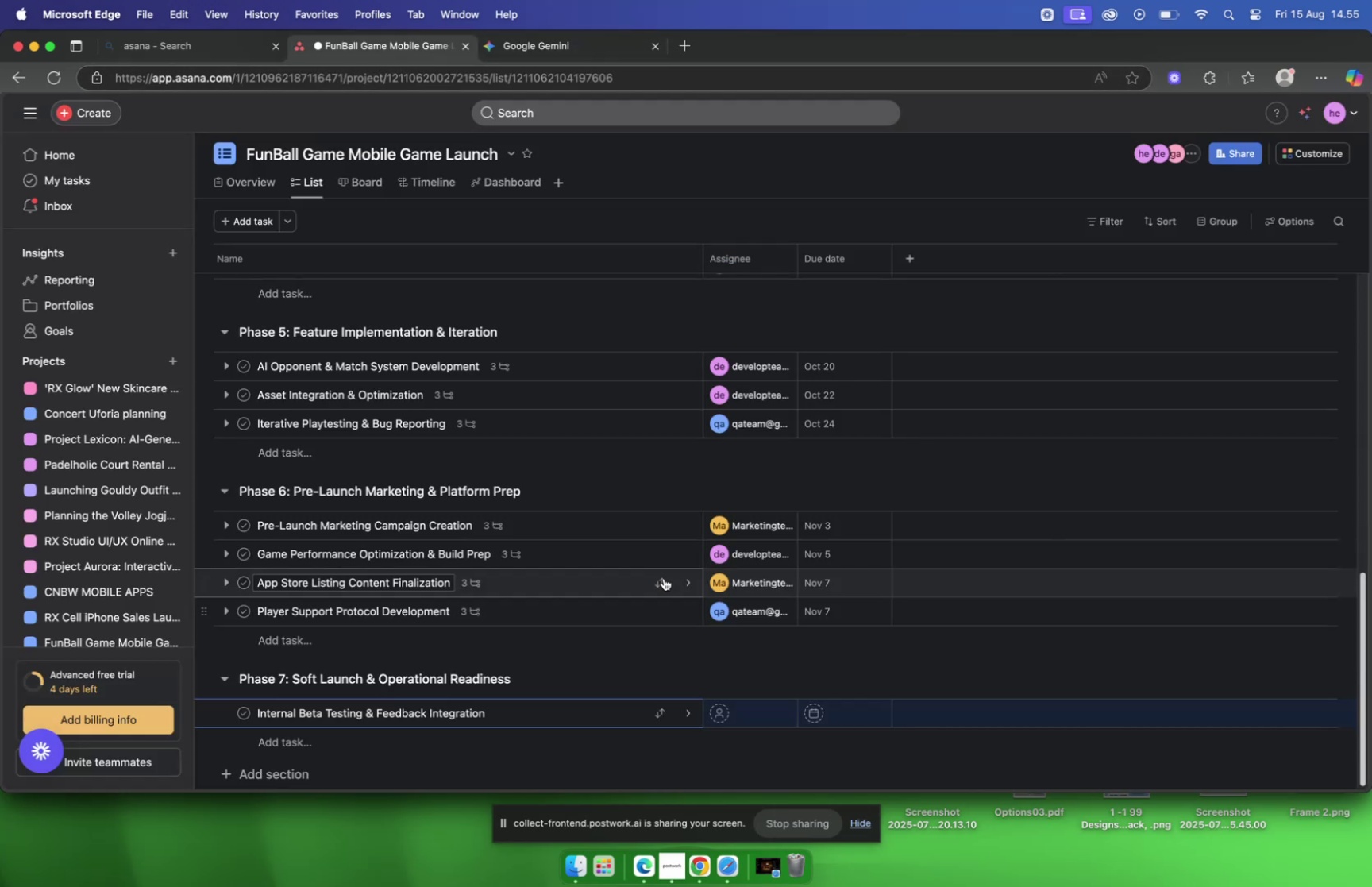 
left_click([554, 712])
 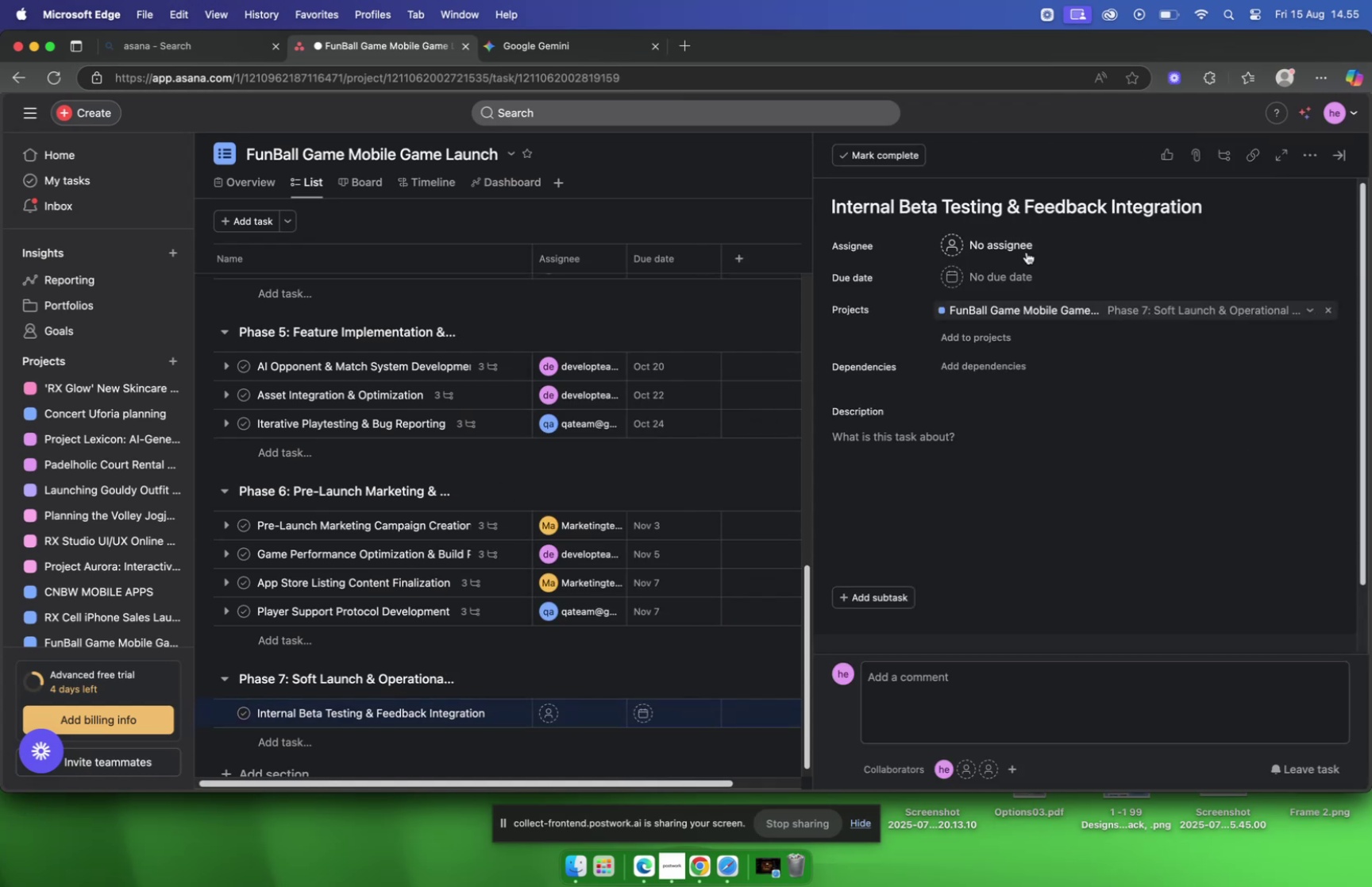 
left_click([1018, 247])
 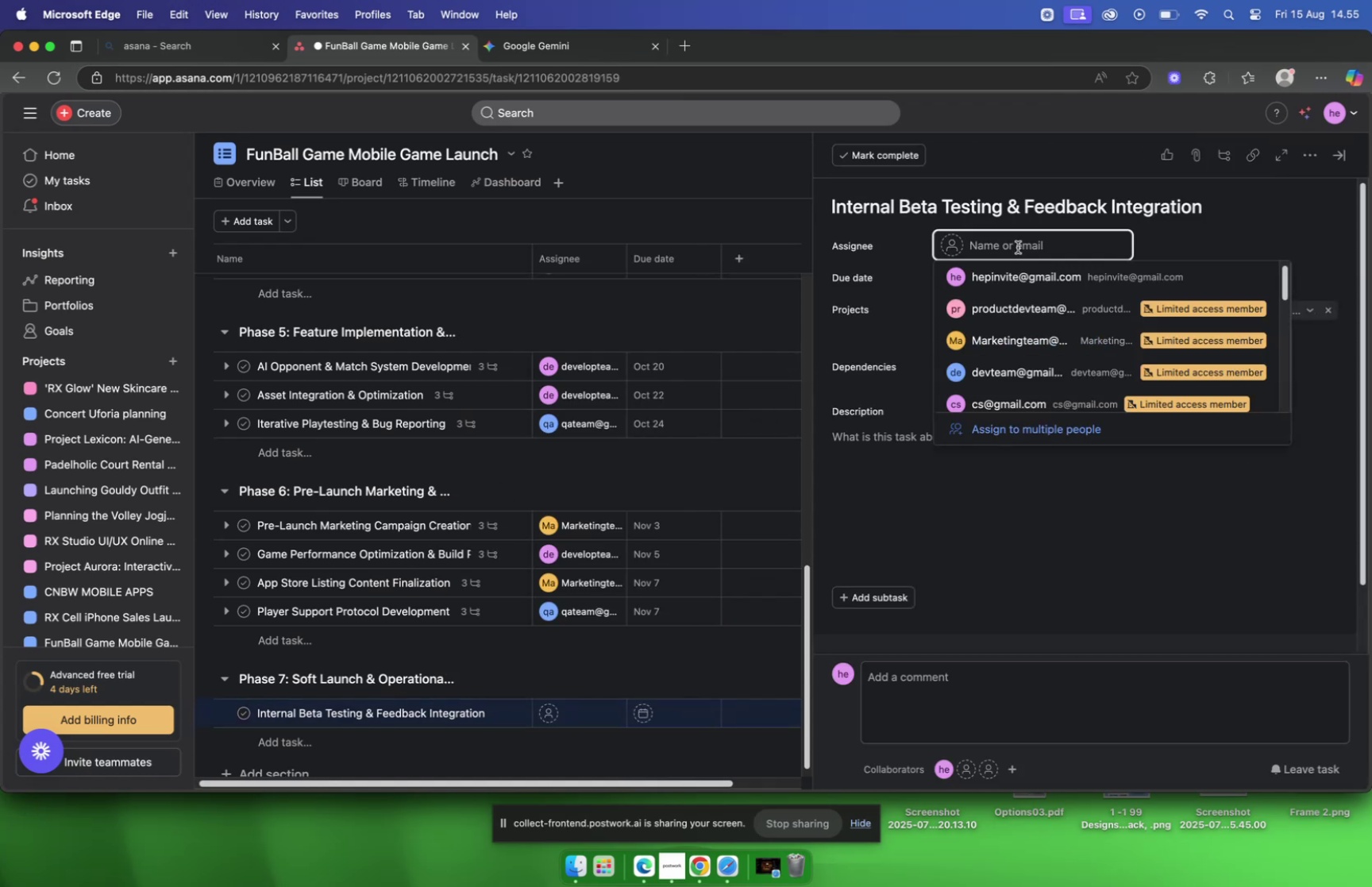 
type(game)
 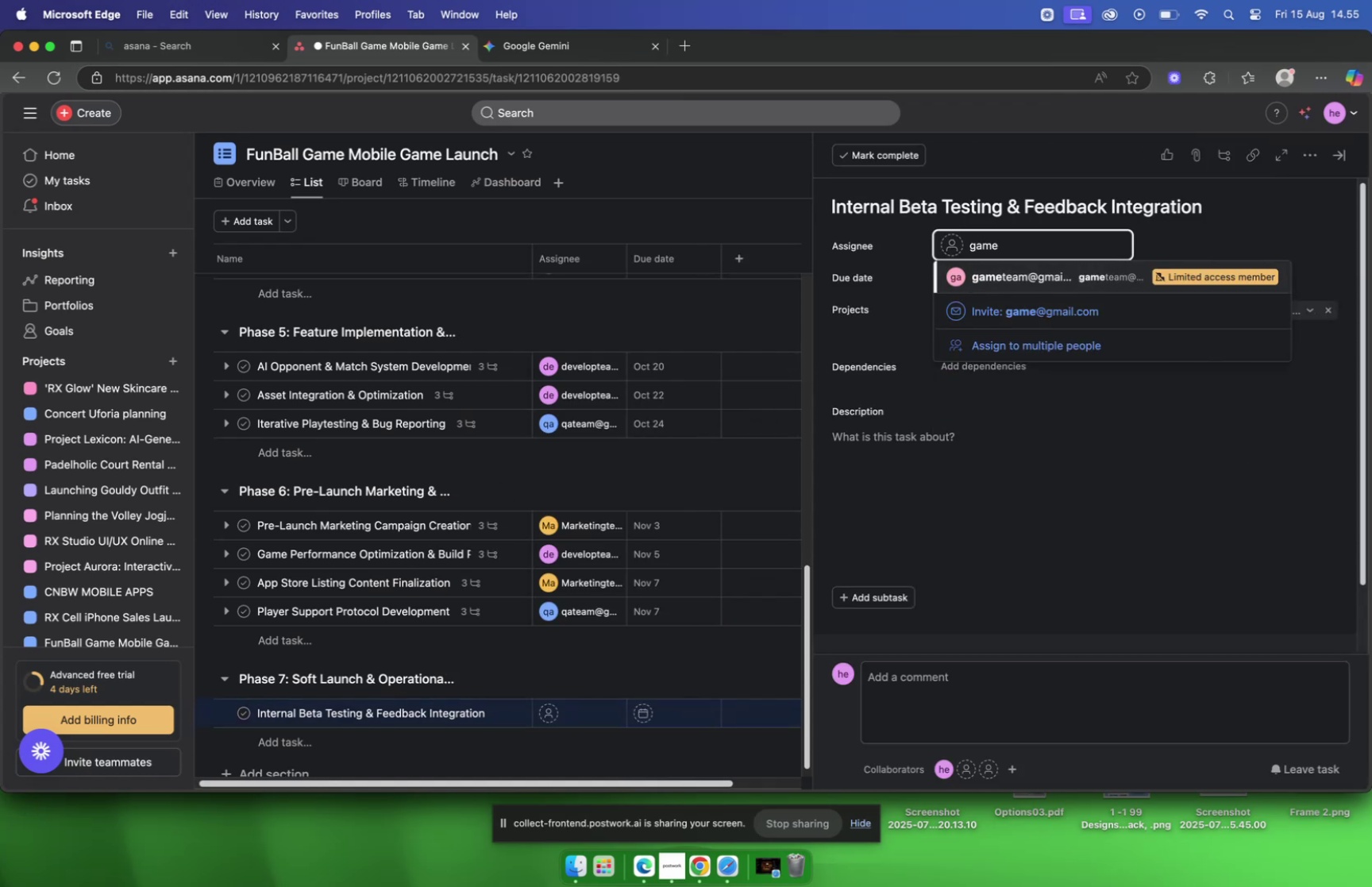 
key(Enter)
 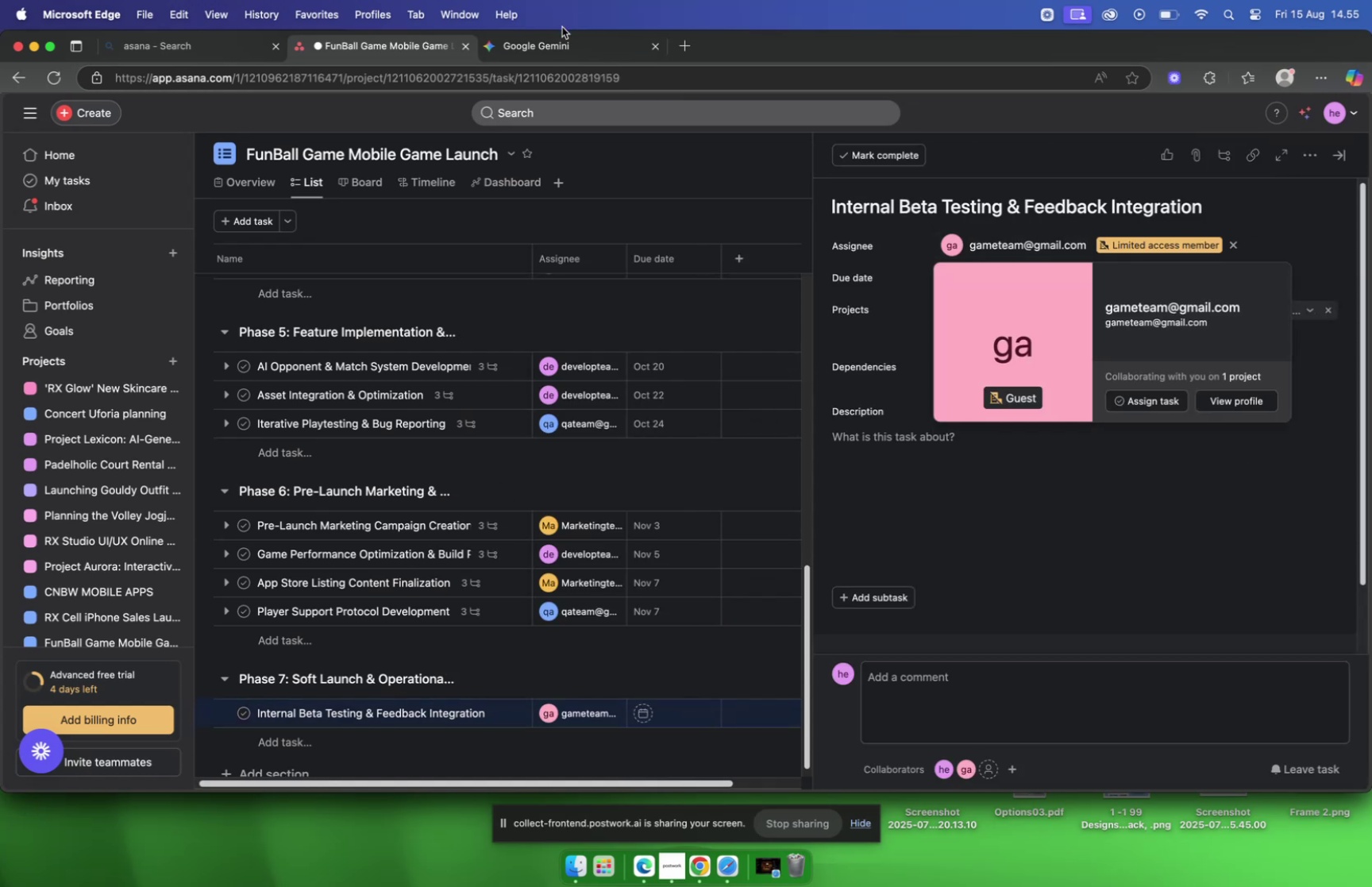 
left_click([555, 47])
 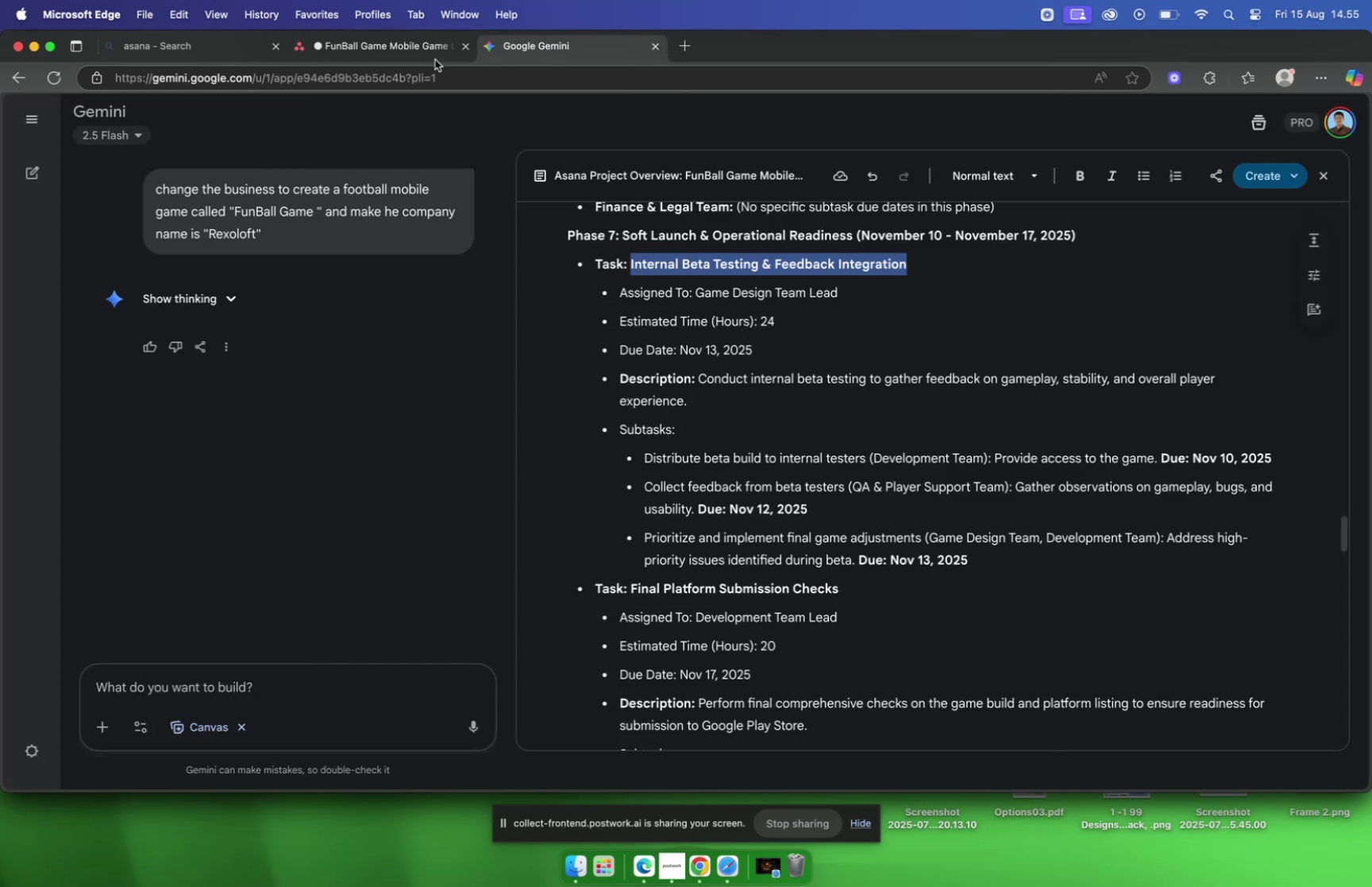 
left_click([368, 44])
 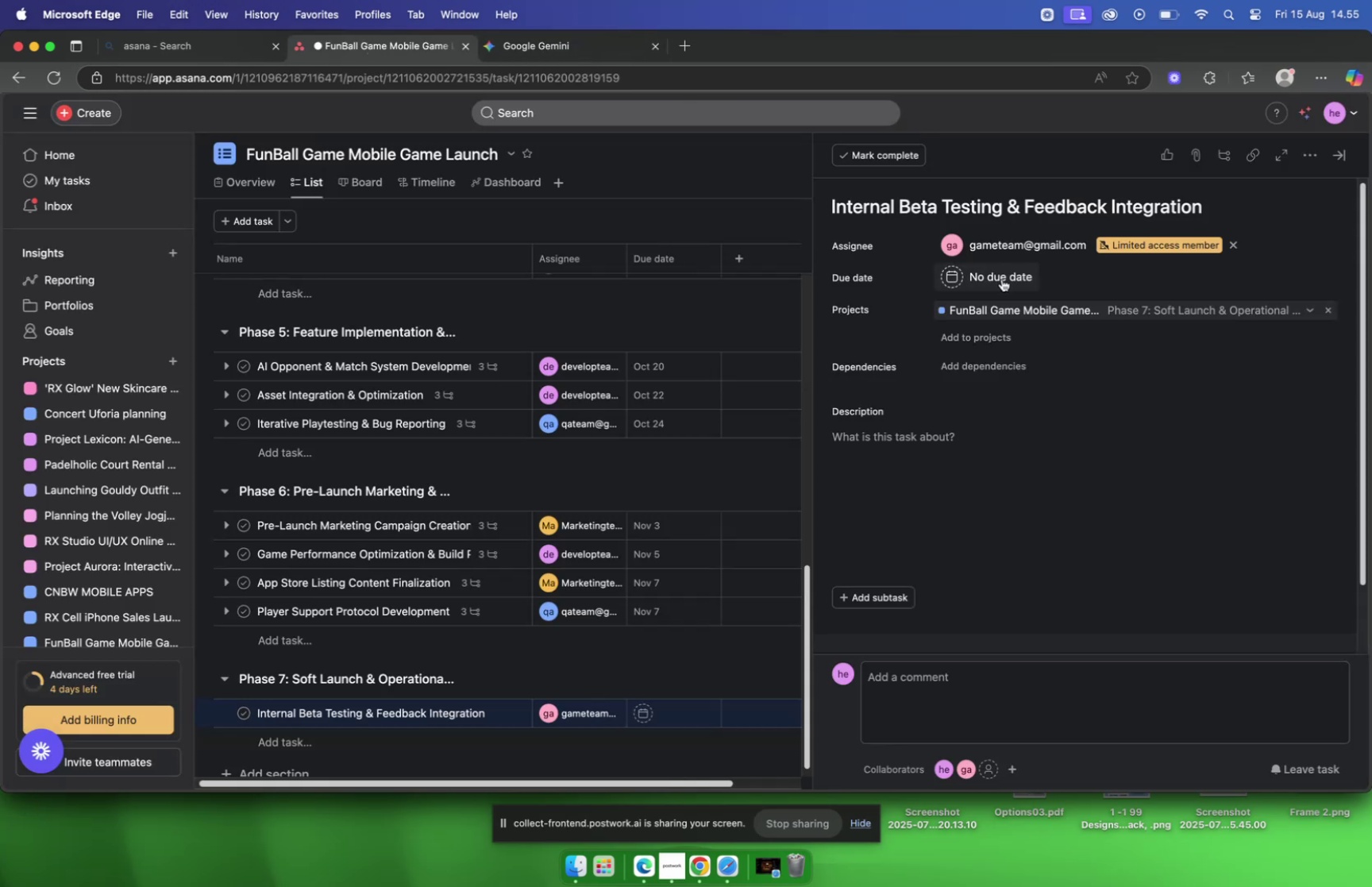 
left_click([1002, 278])
 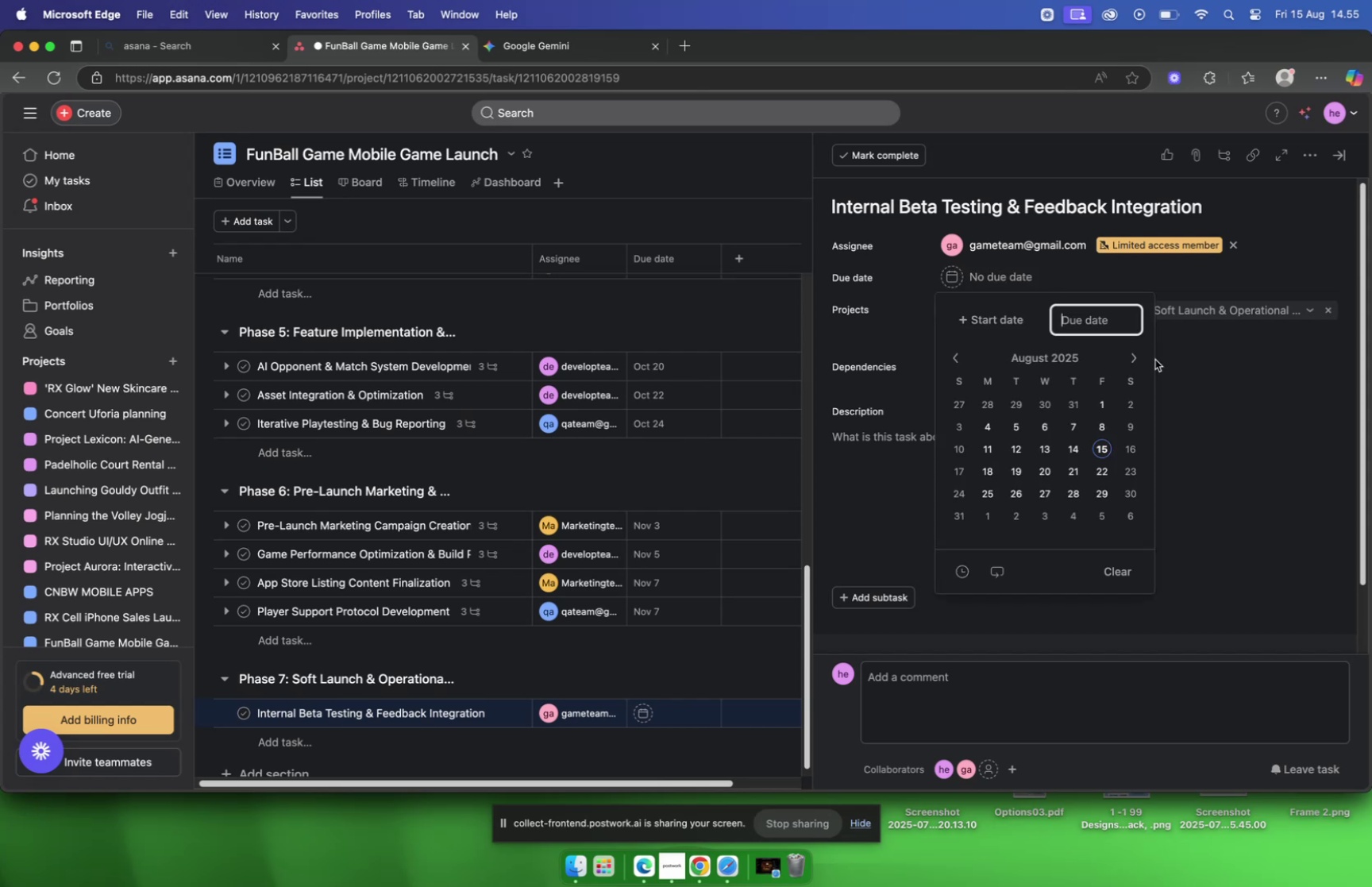 
left_click([1134, 360])
 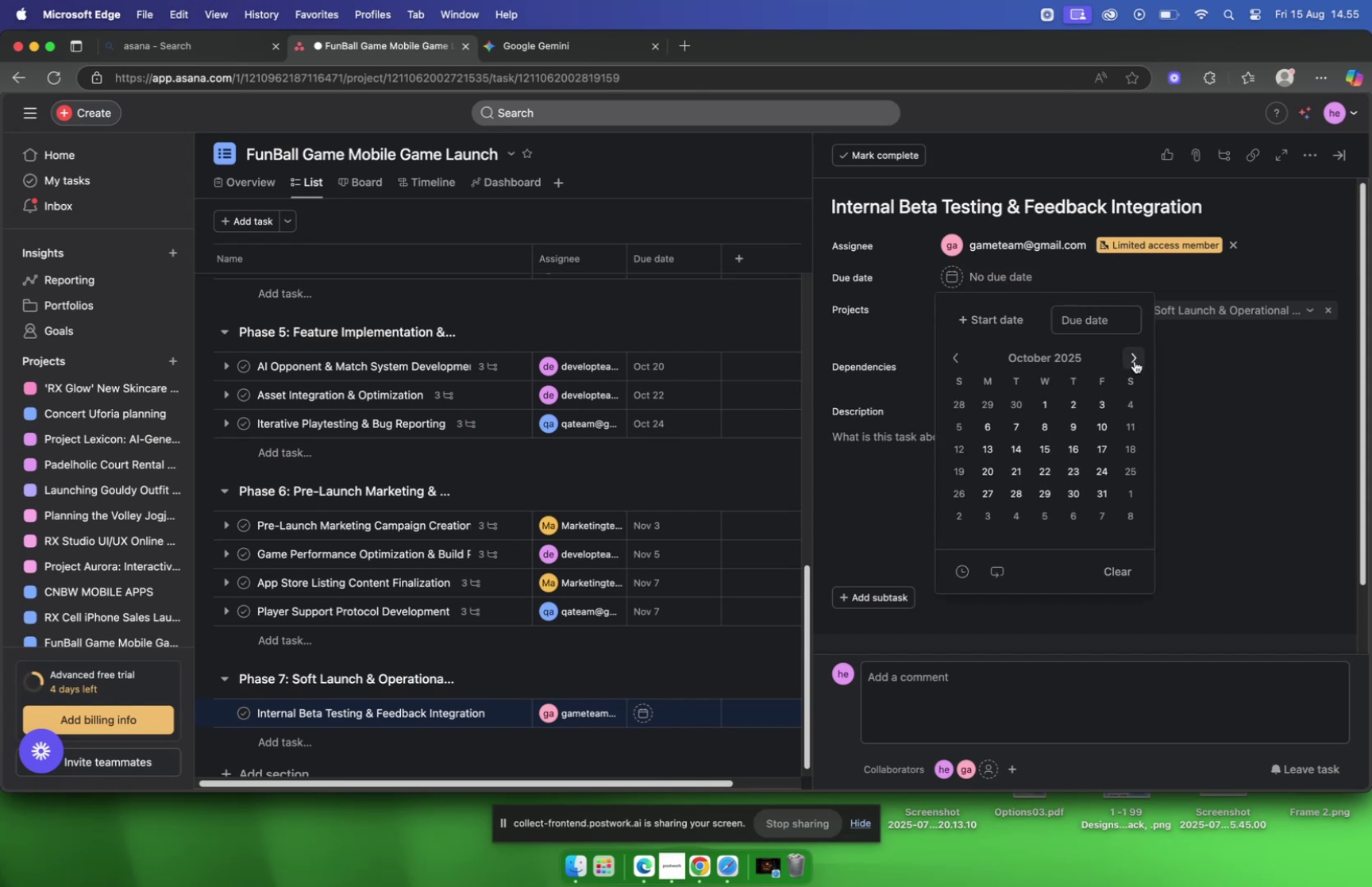 
left_click([1135, 361])
 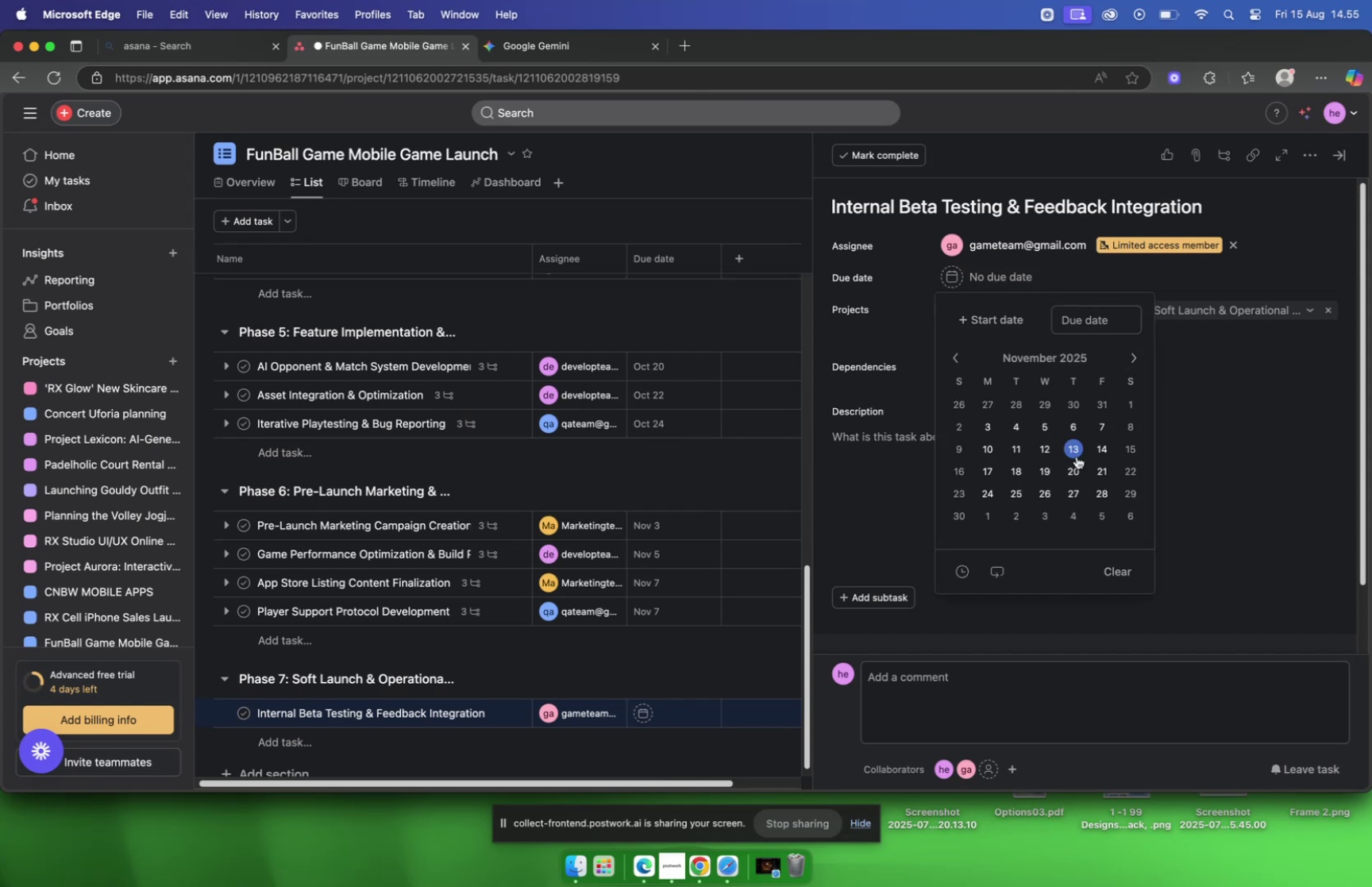 
left_click([1073, 453])
 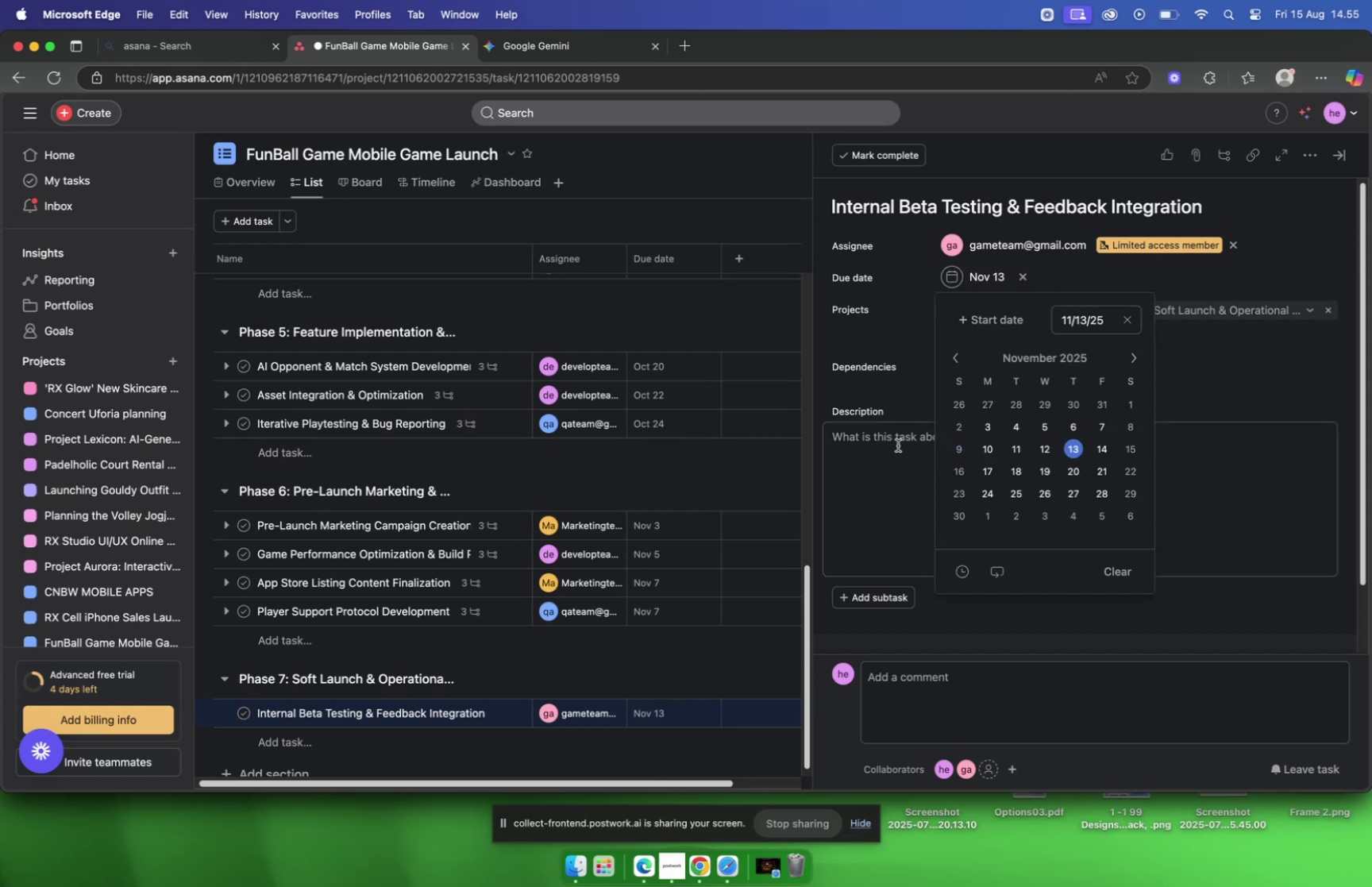 
left_click([898, 445])
 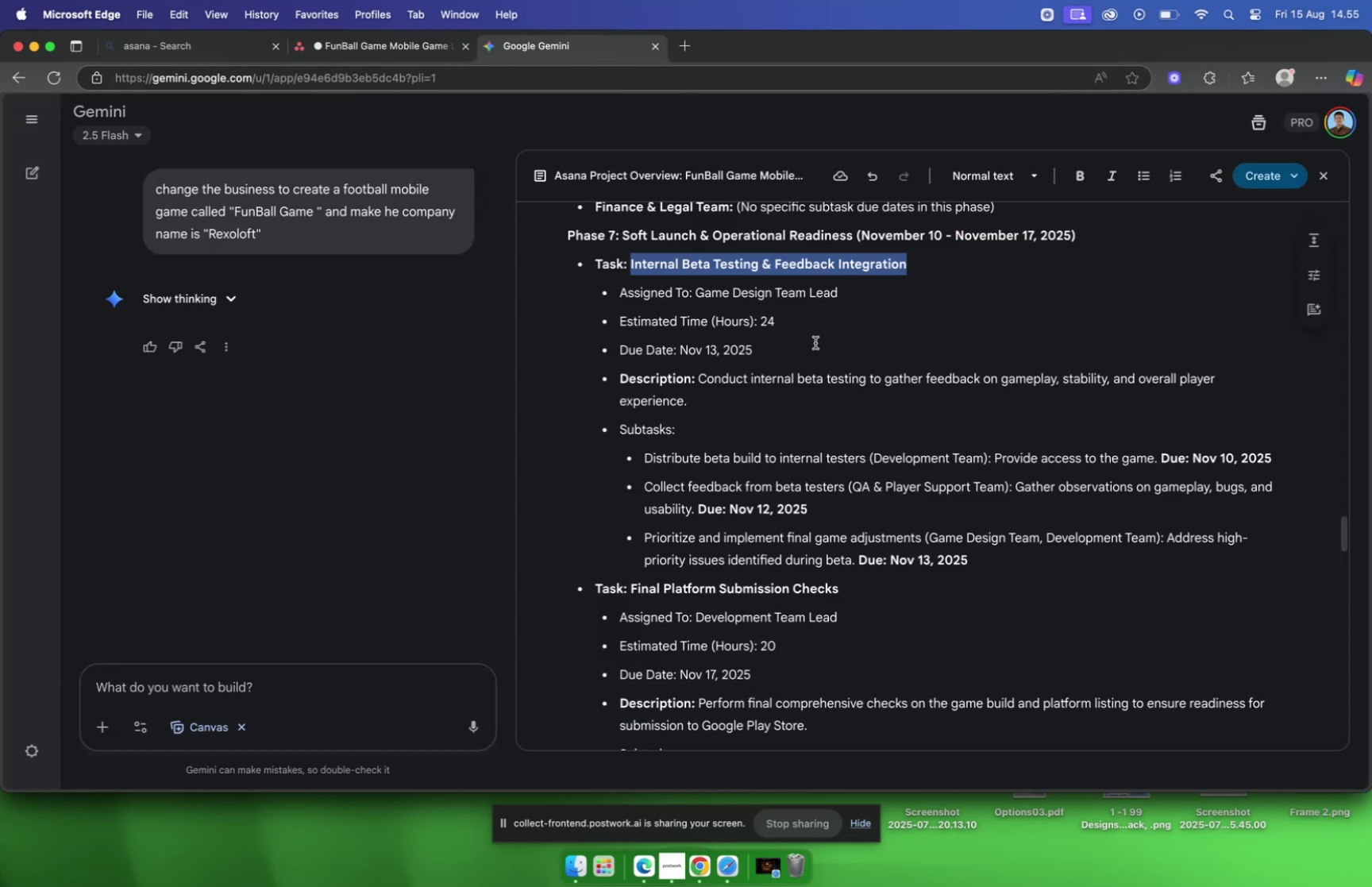 
left_click_drag(start_coordinate=[692, 409], to_coordinate=[701, 387])
 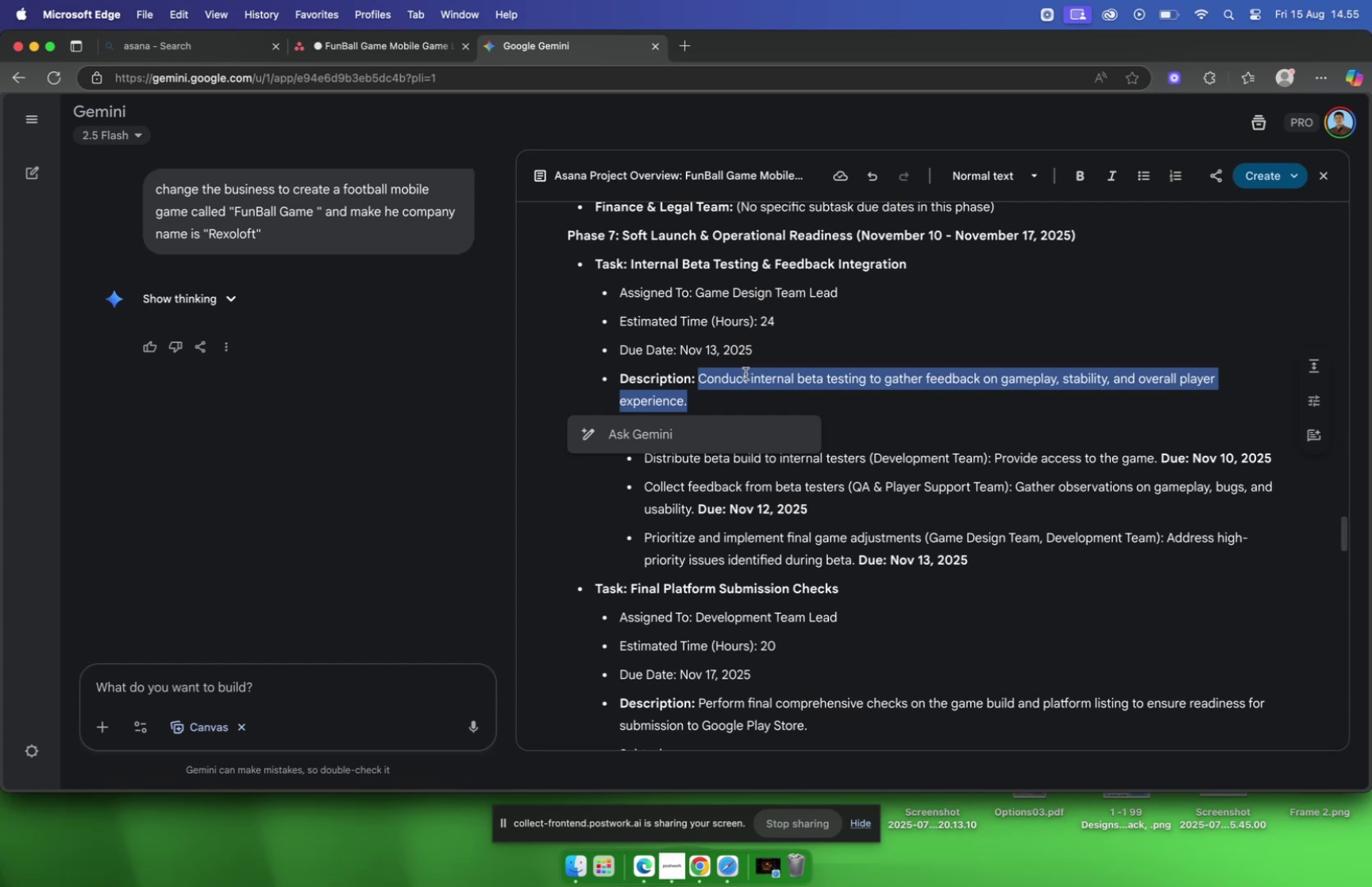 
key(Meta+C)
 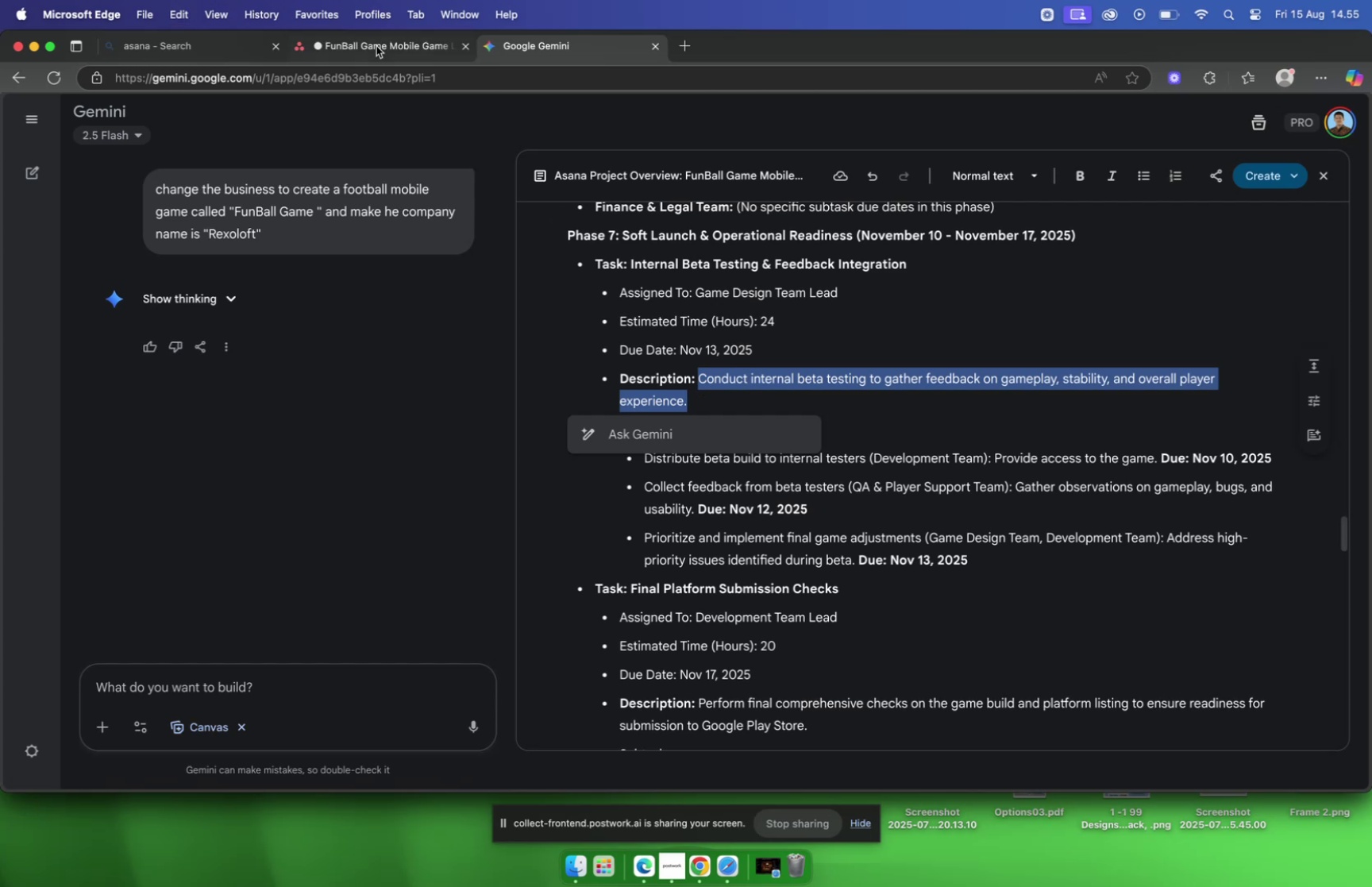 
left_click([376, 47])
 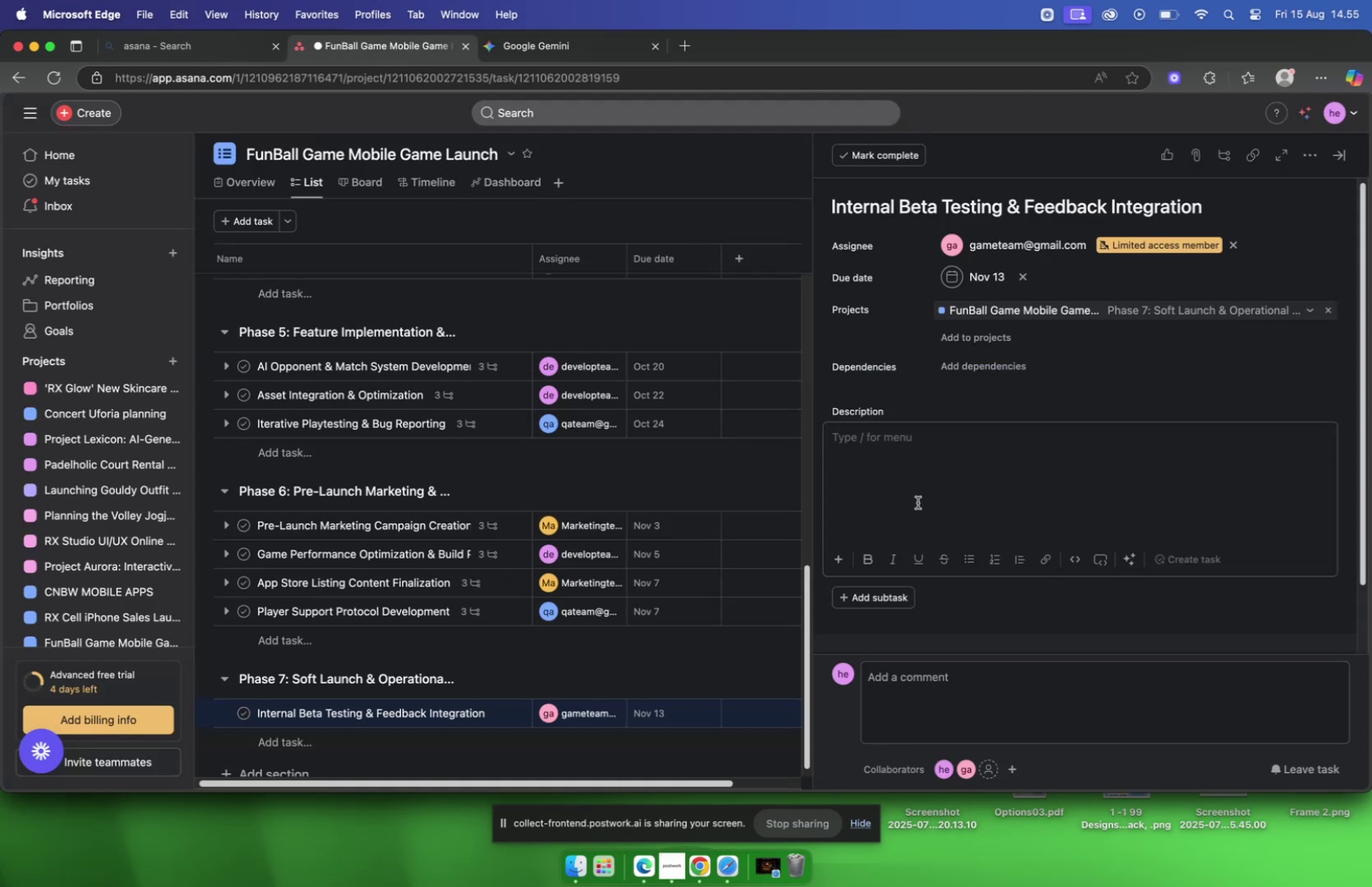 
key(Meta+V)
 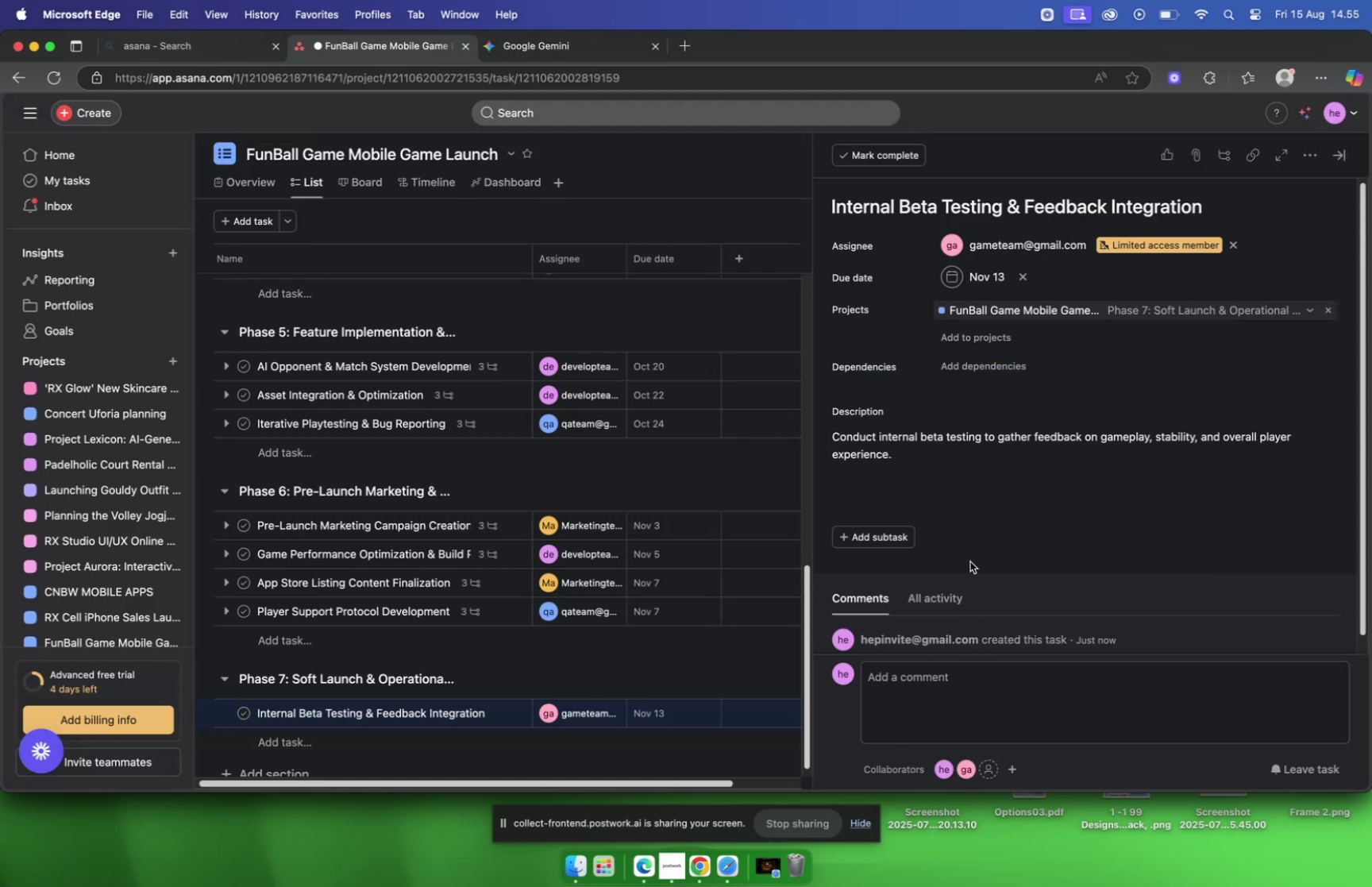 
mouse_move([882, 565])
 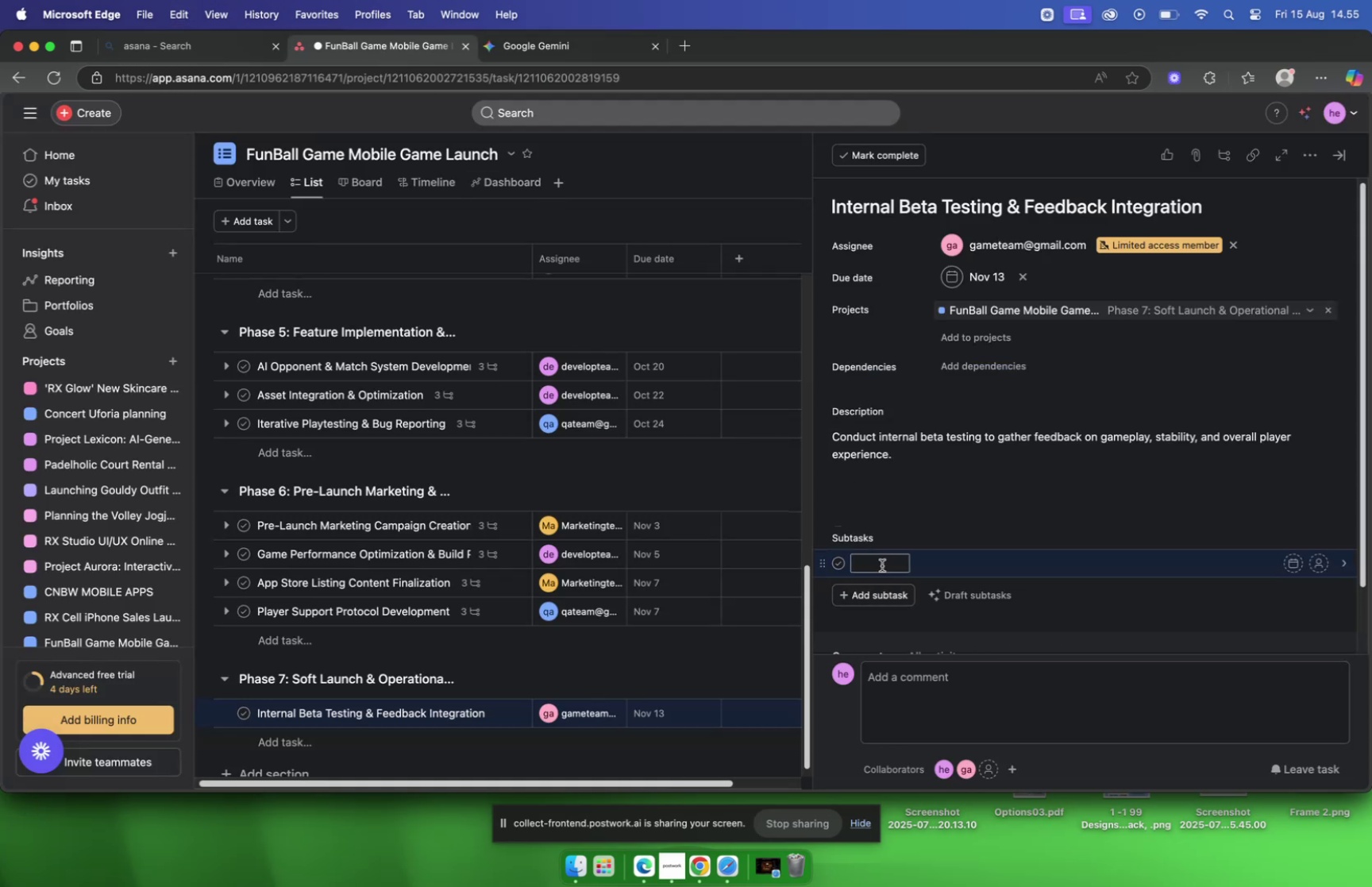 
left_click([882, 565])
 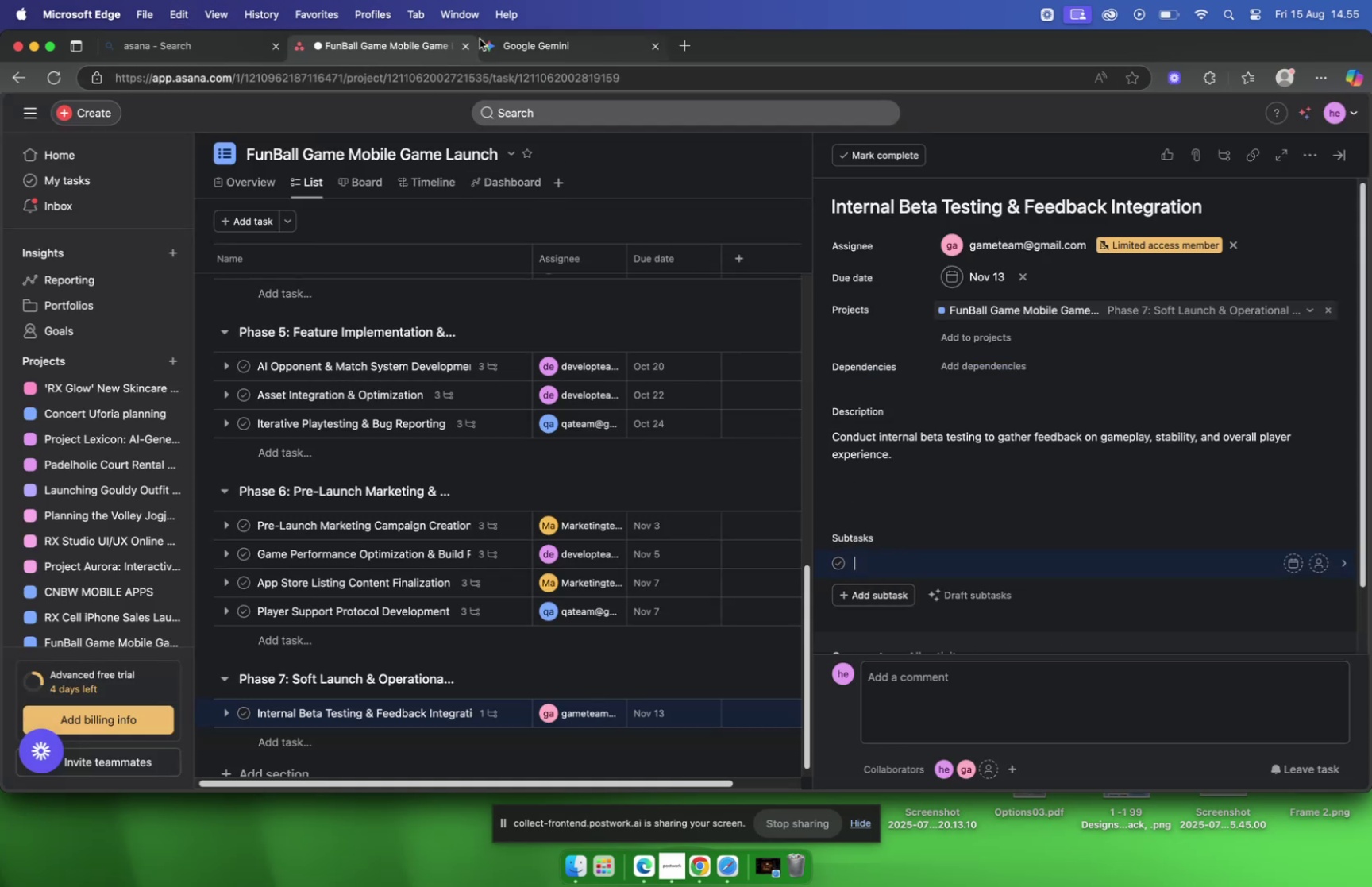 
left_click([501, 46])
 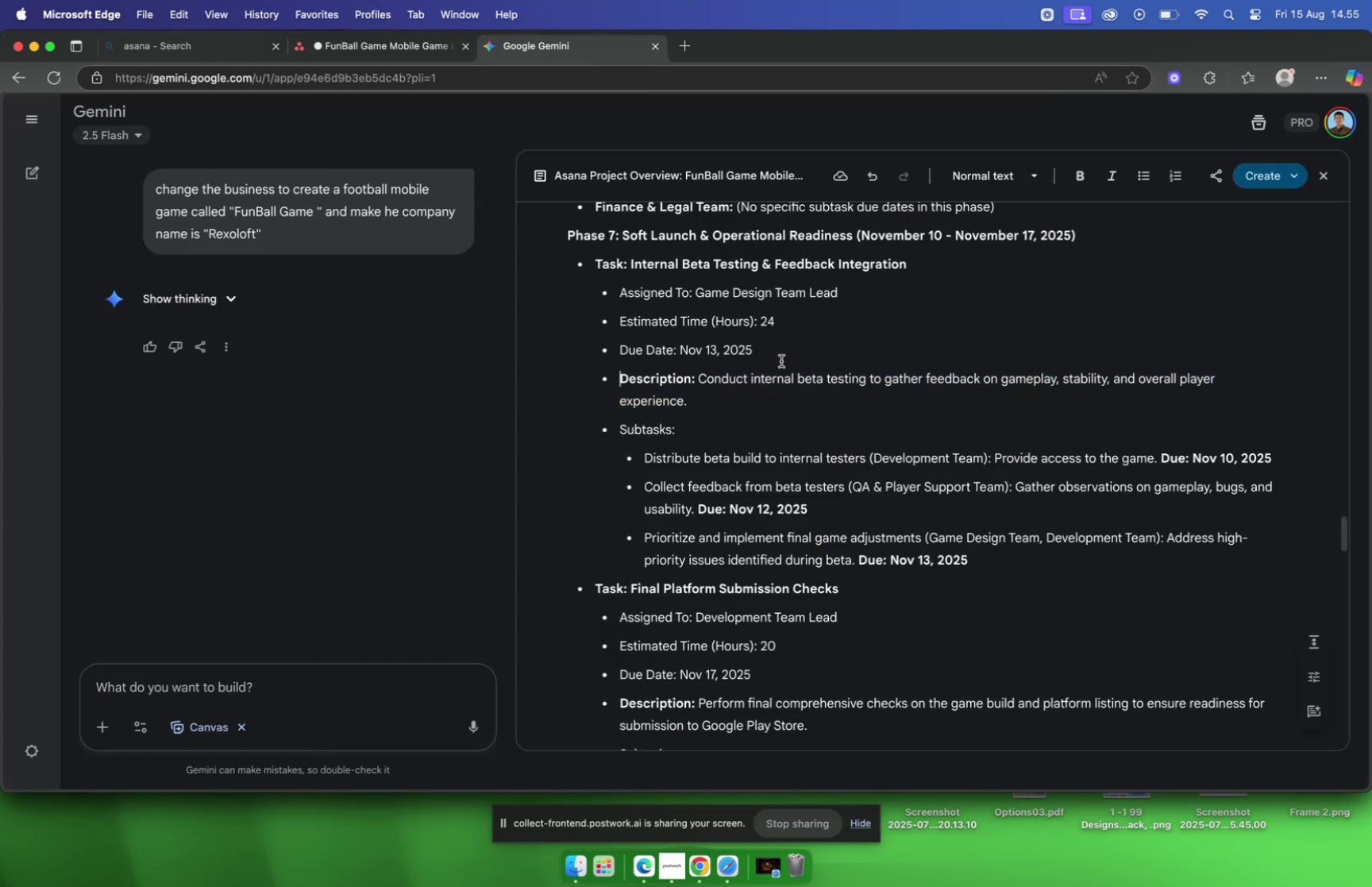 
scroll: coordinate [780, 353], scroll_direction: down, amount: 6.0
 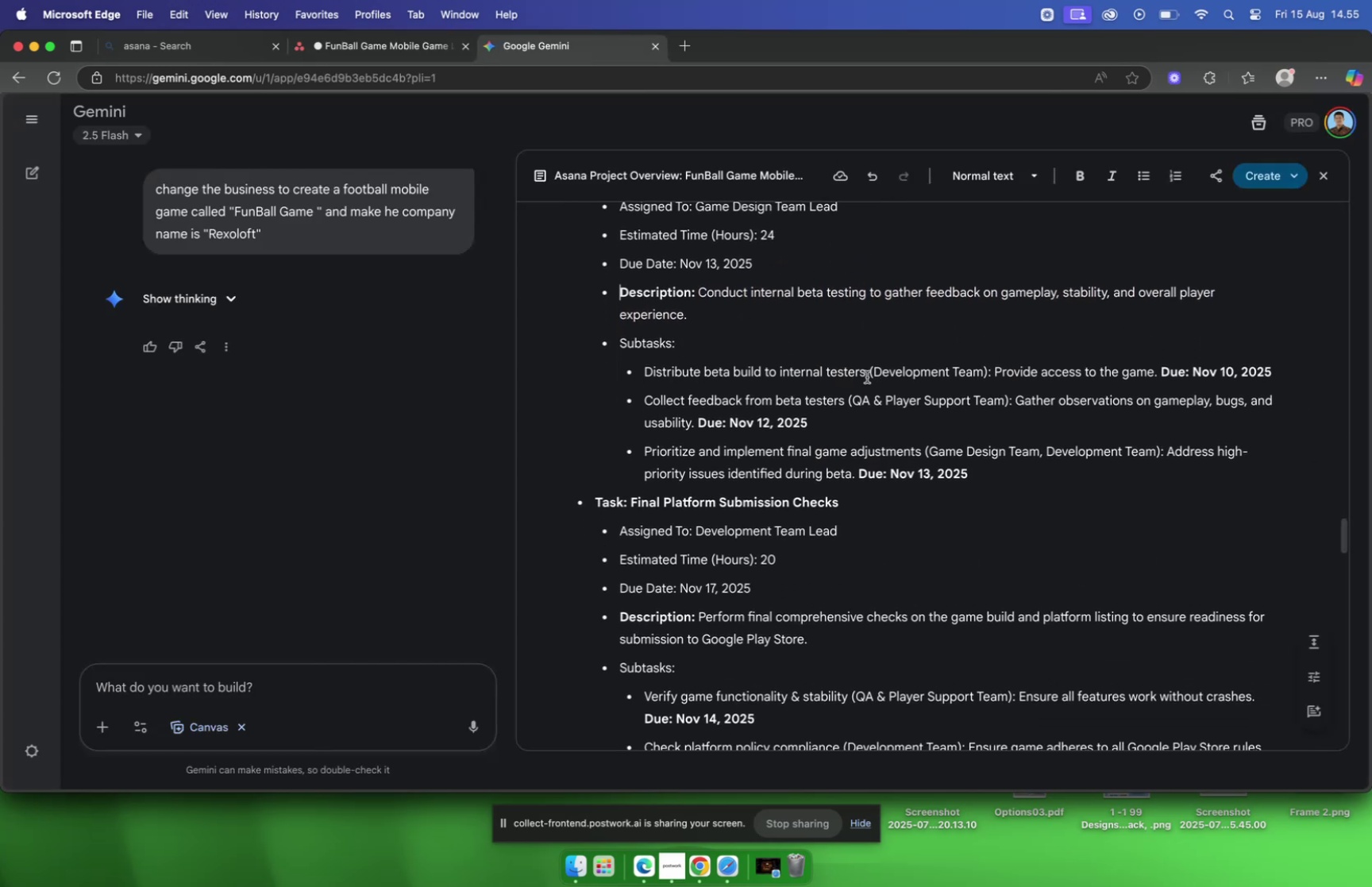 
left_click_drag(start_coordinate=[865, 376], to_coordinate=[647, 378])
 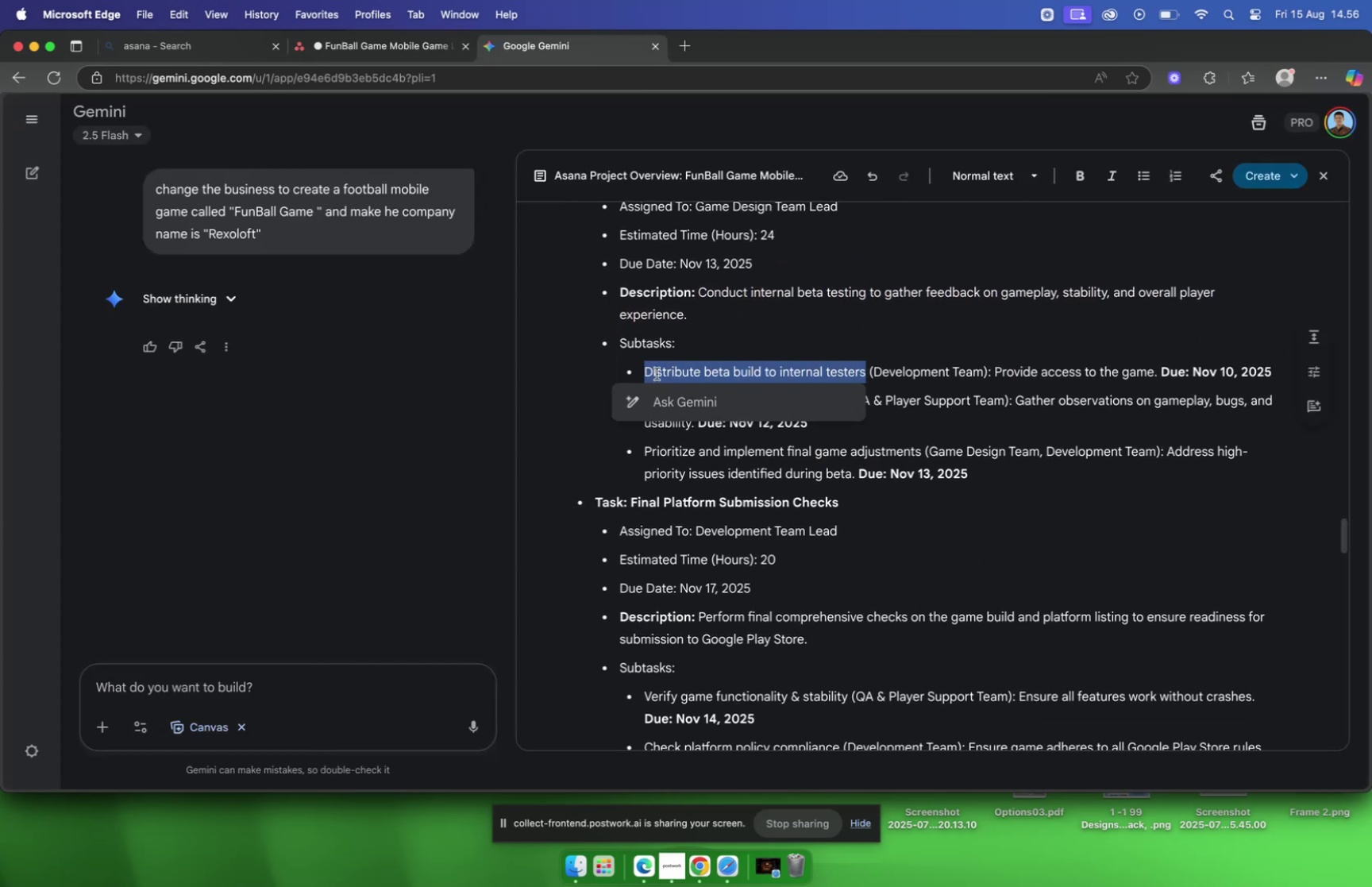 
key(Meta+C)
 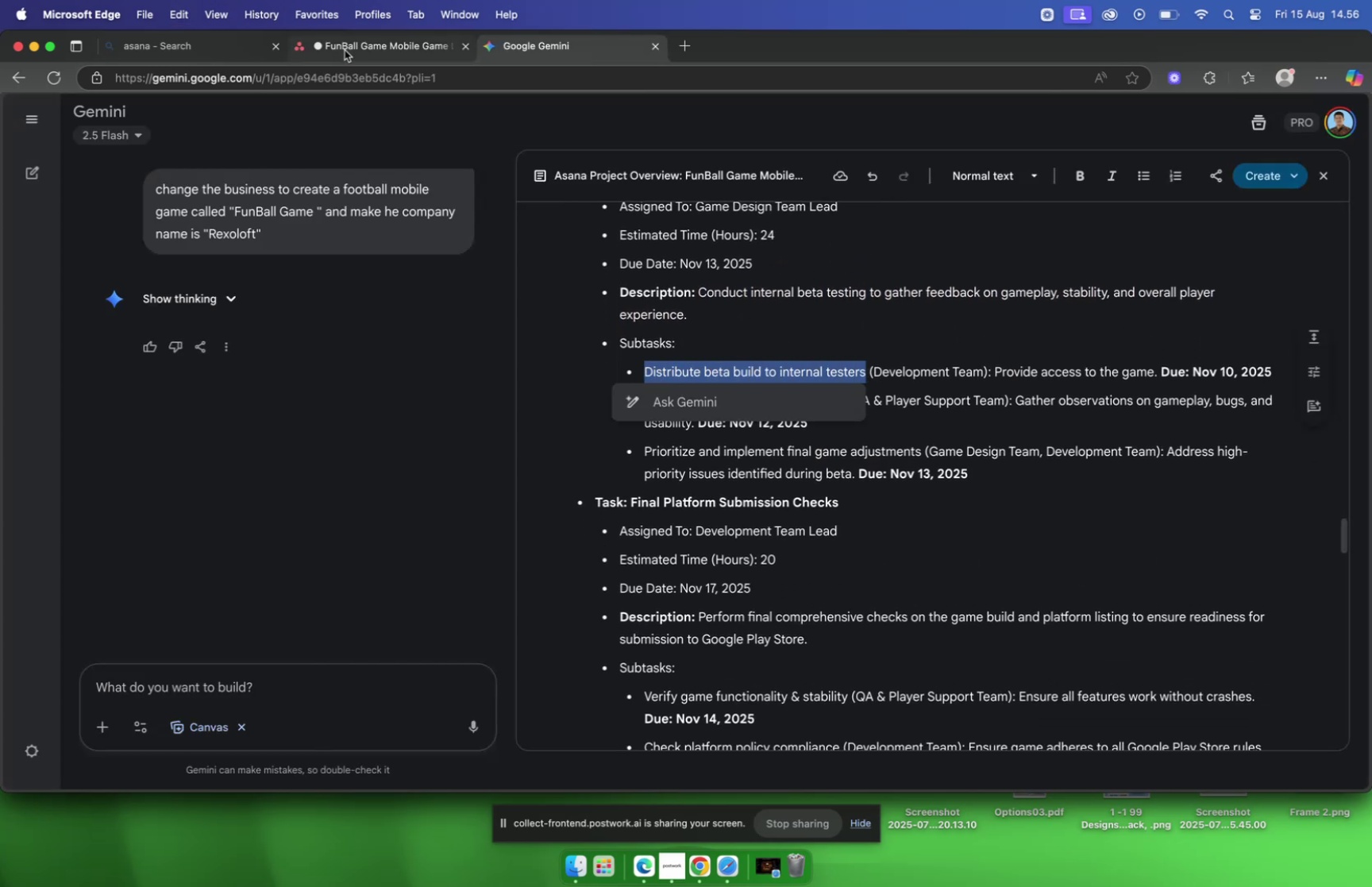 
left_click([345, 50])
 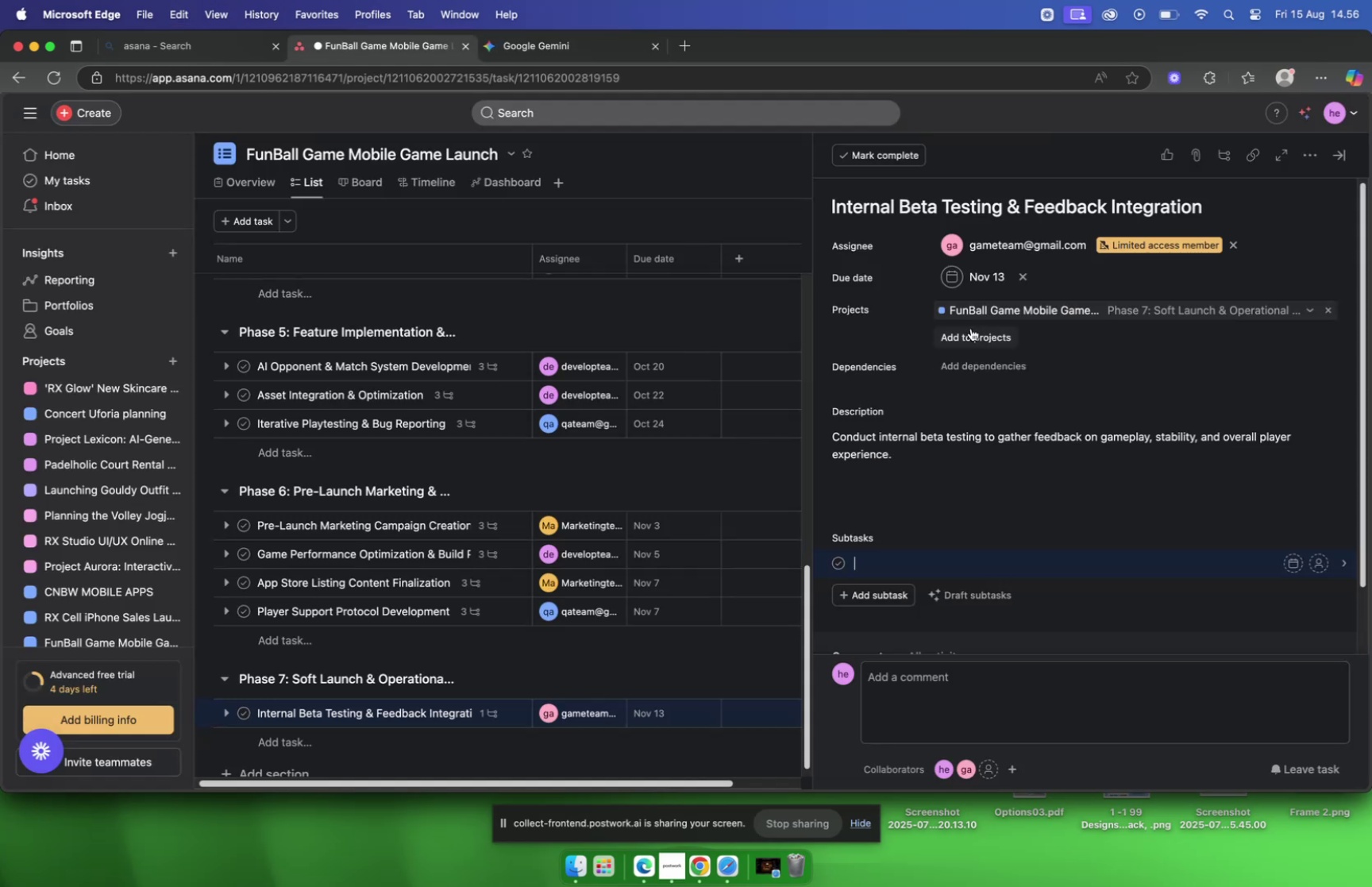 
key(Meta+CommandLeft)
 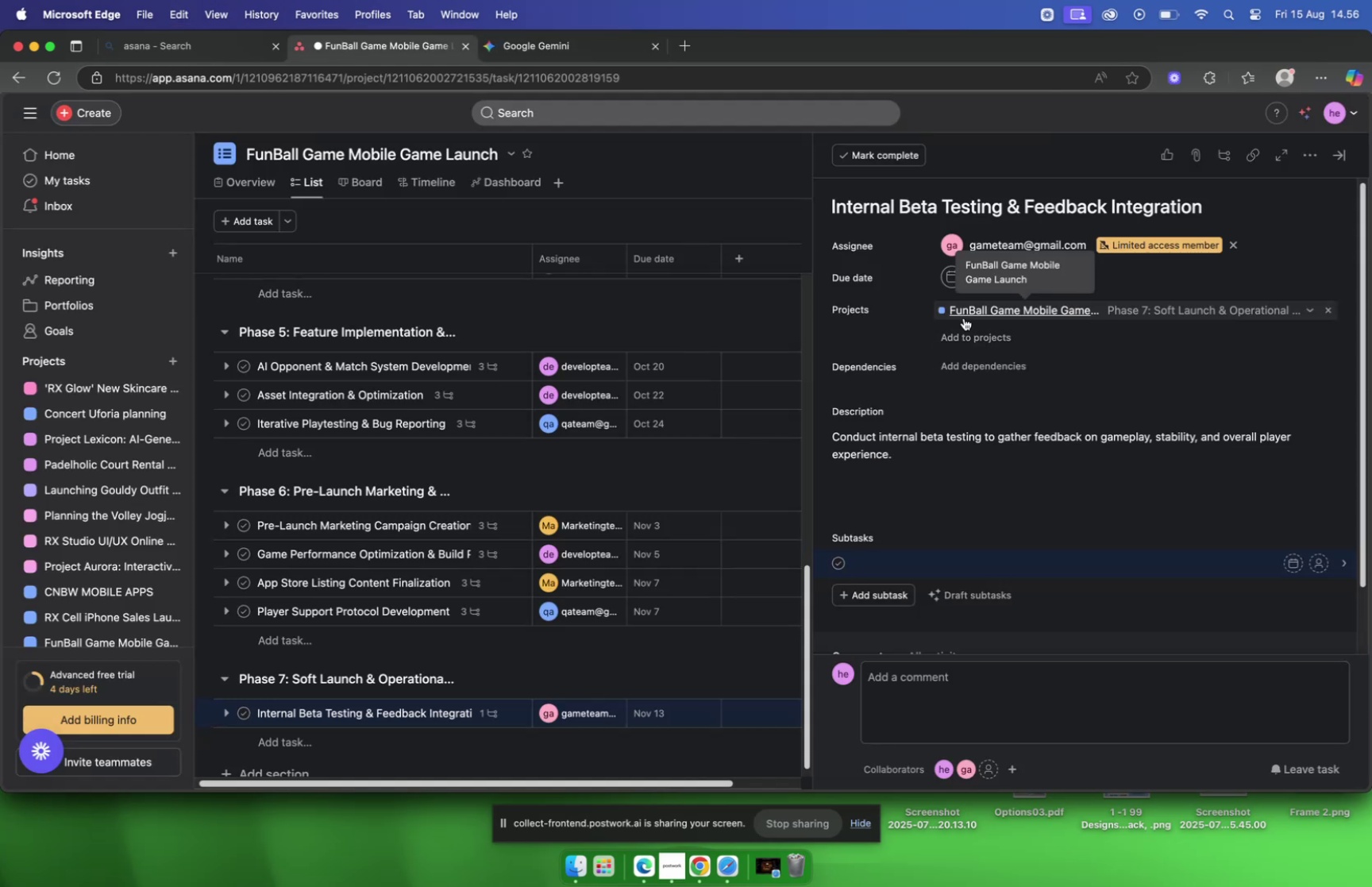 
key(Meta+V)
 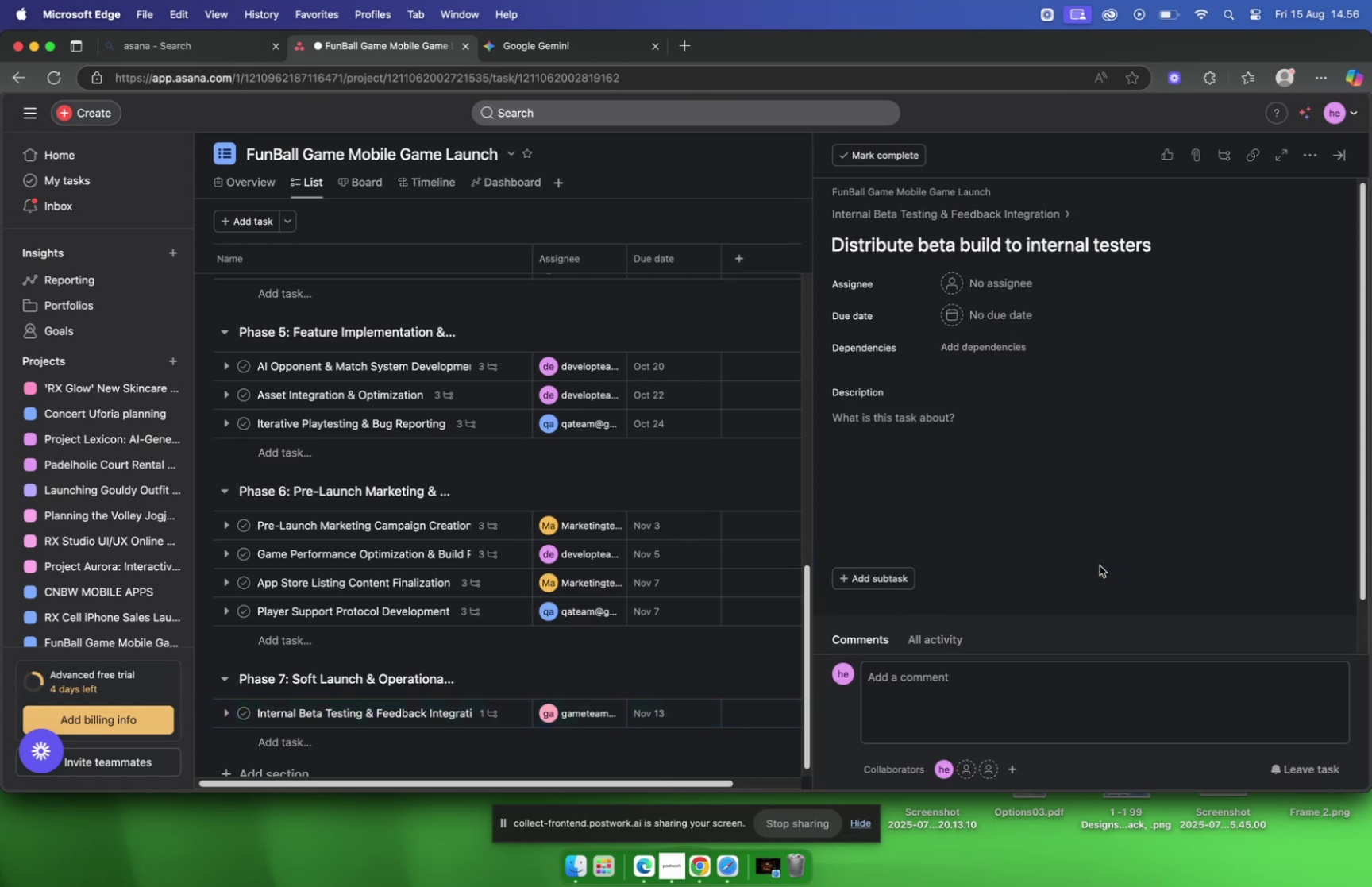 
key(VolumeDown)
 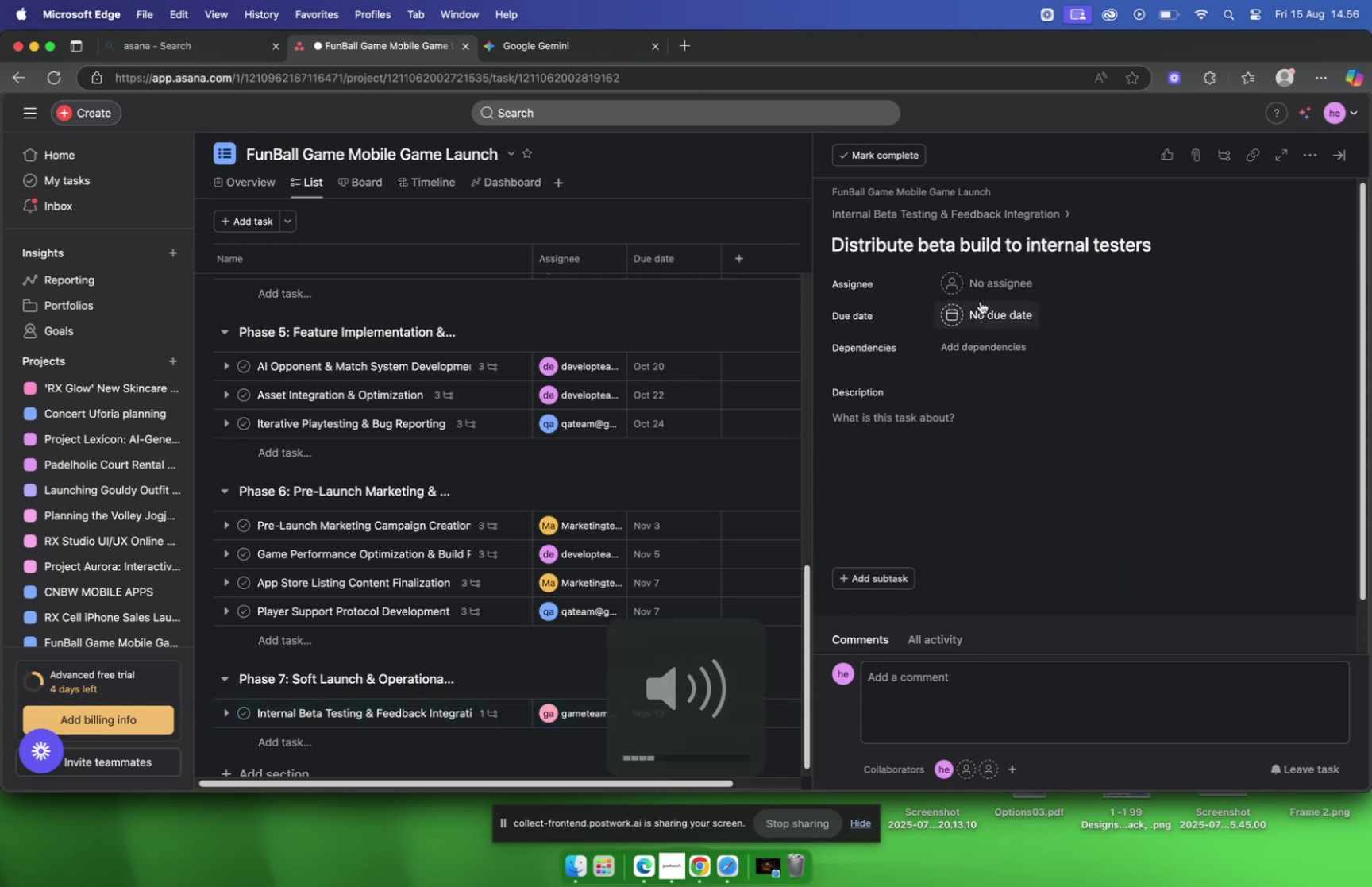 
left_click([977, 276])
 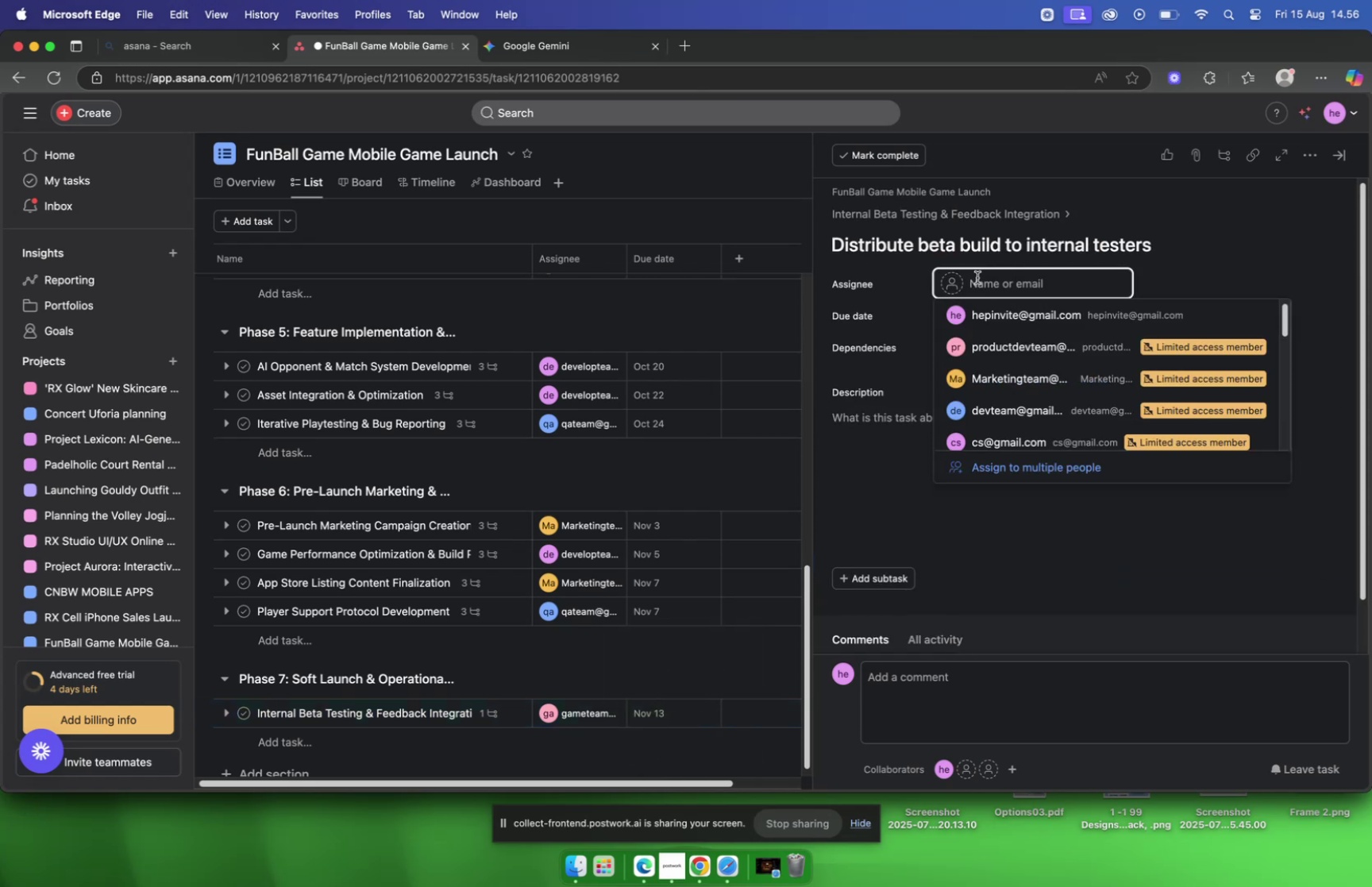 
type(deve)
 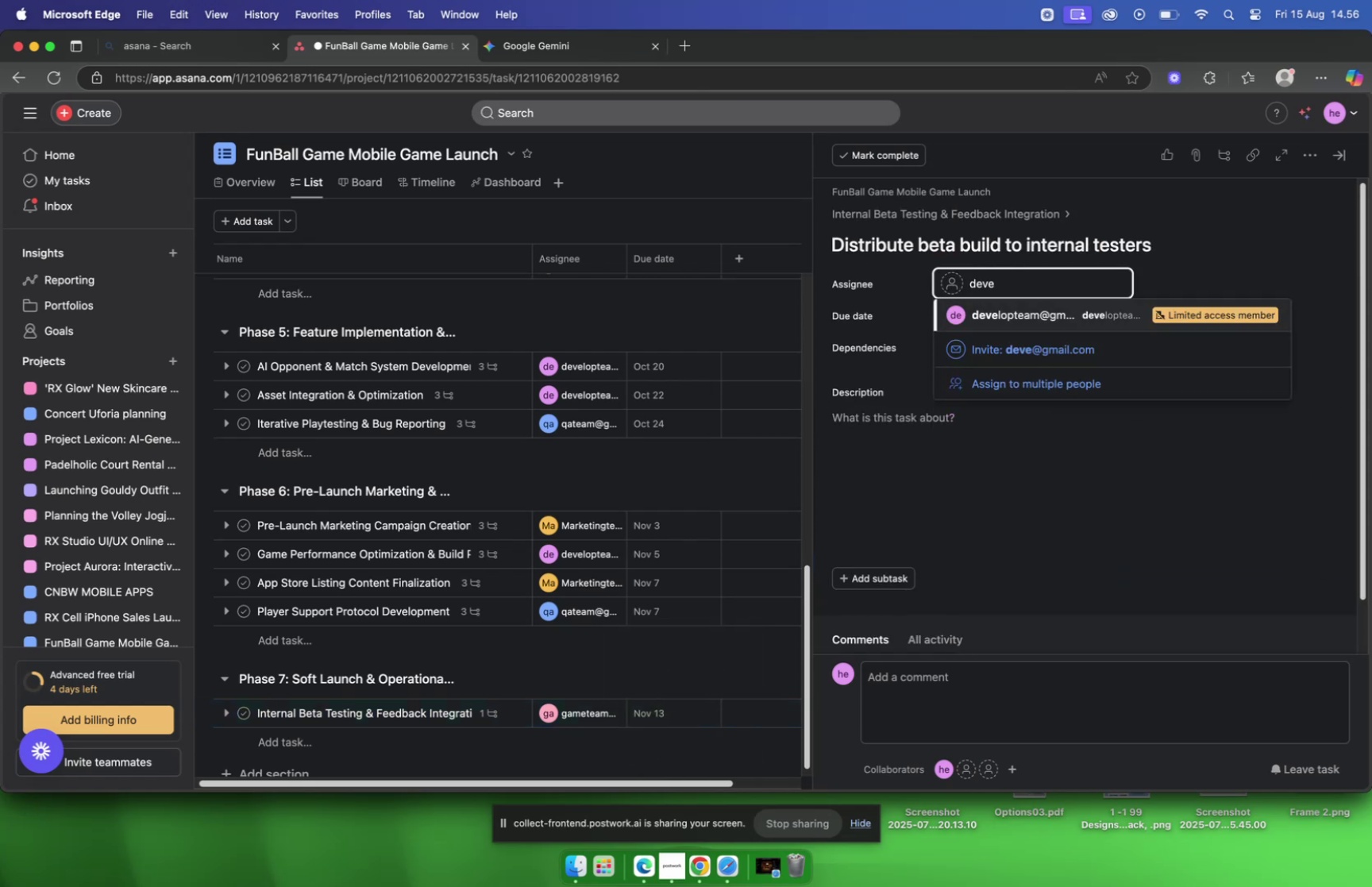 
key(Enter)
 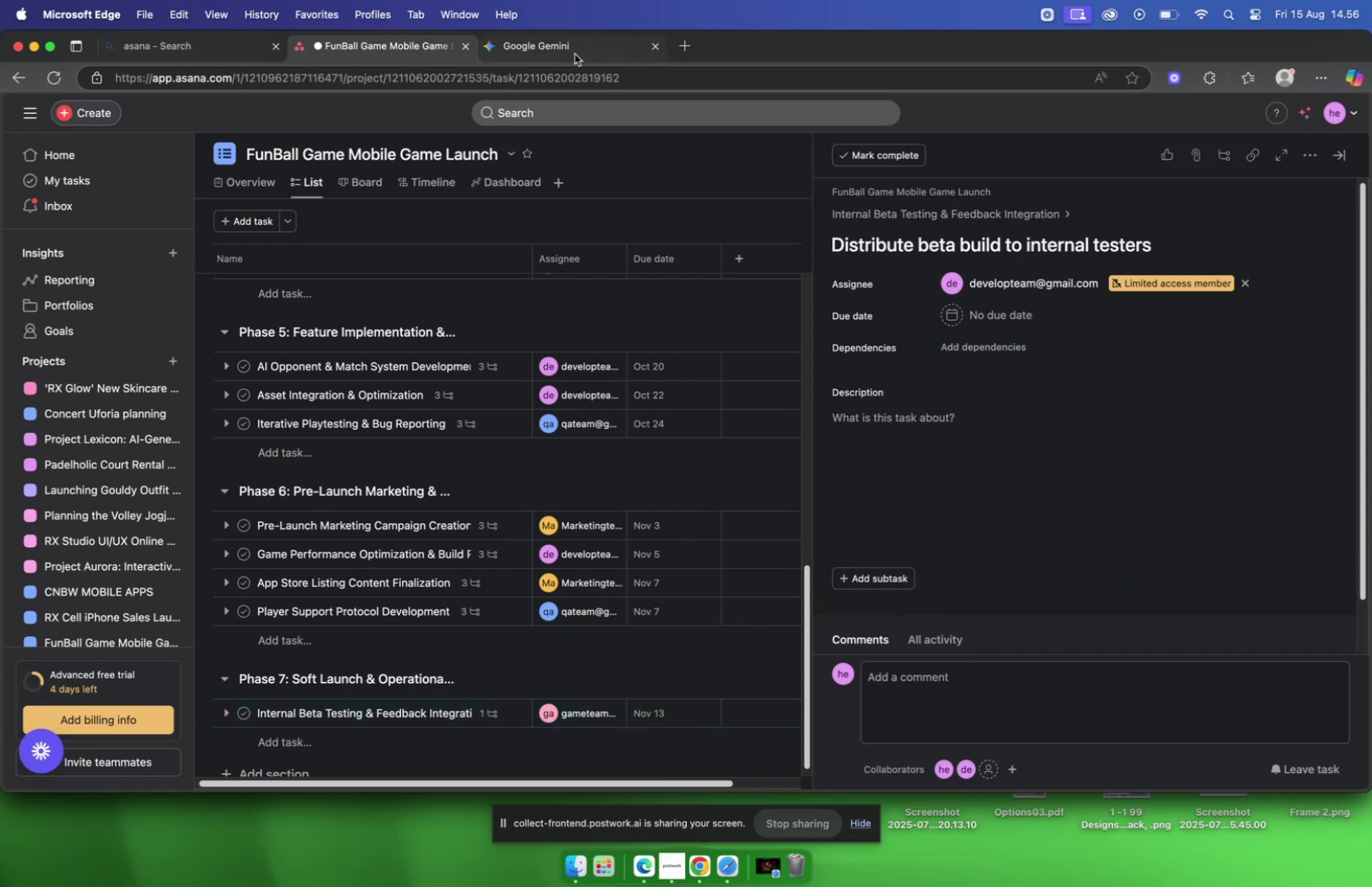 
left_click([570, 52])
 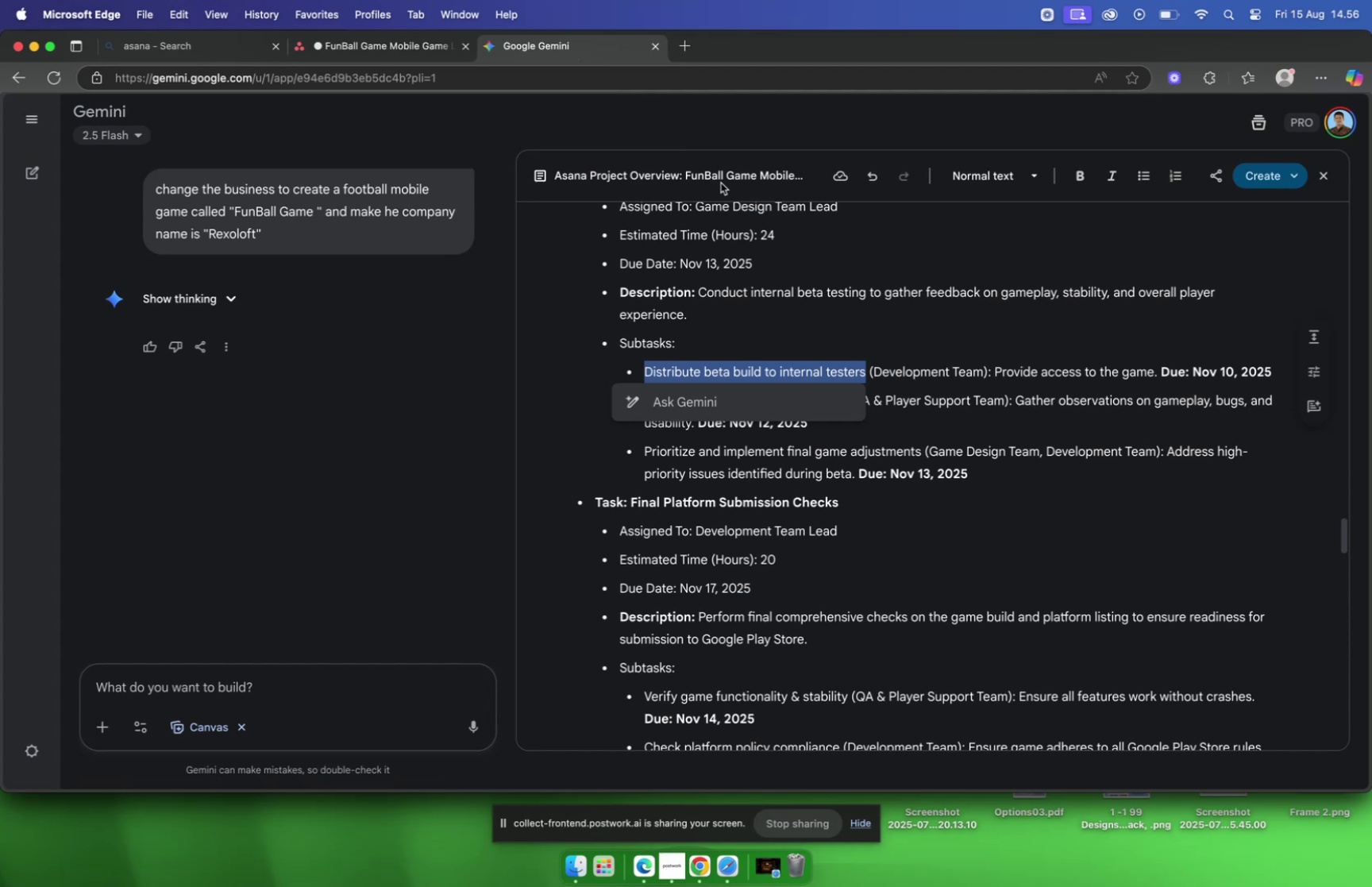 
left_click([384, 41])
 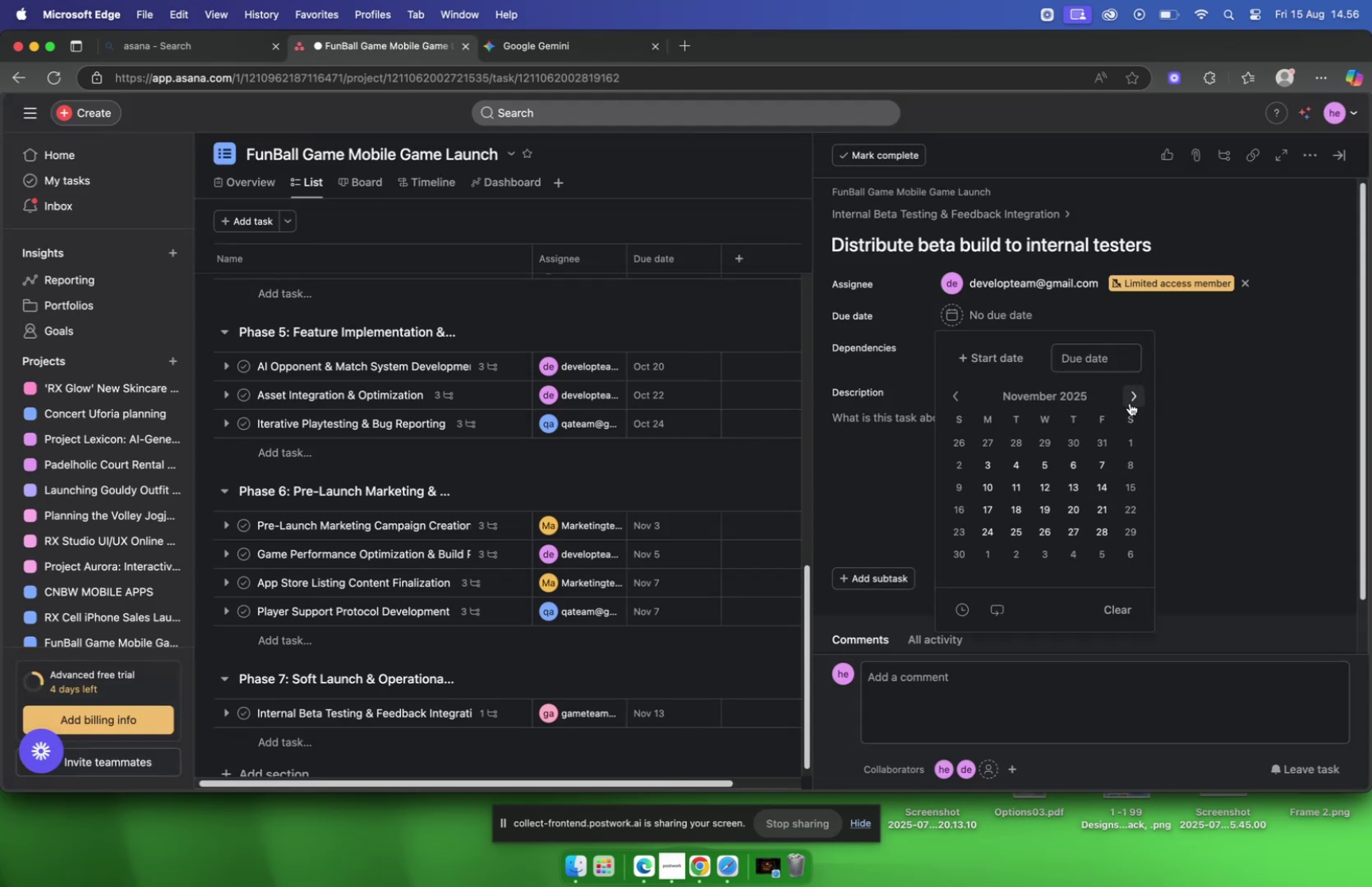 
left_click([989, 488])
 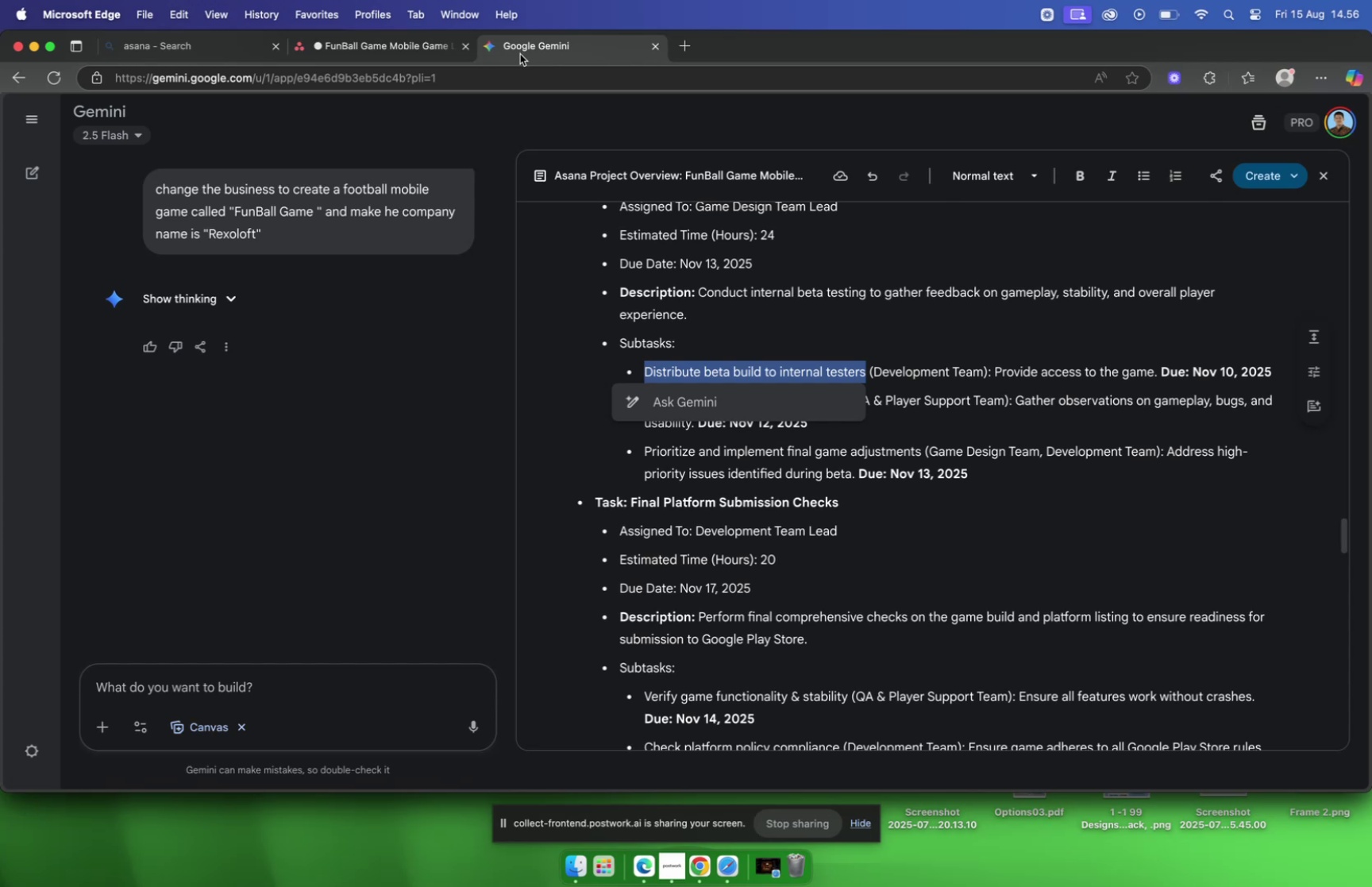 
wait(7.17)
 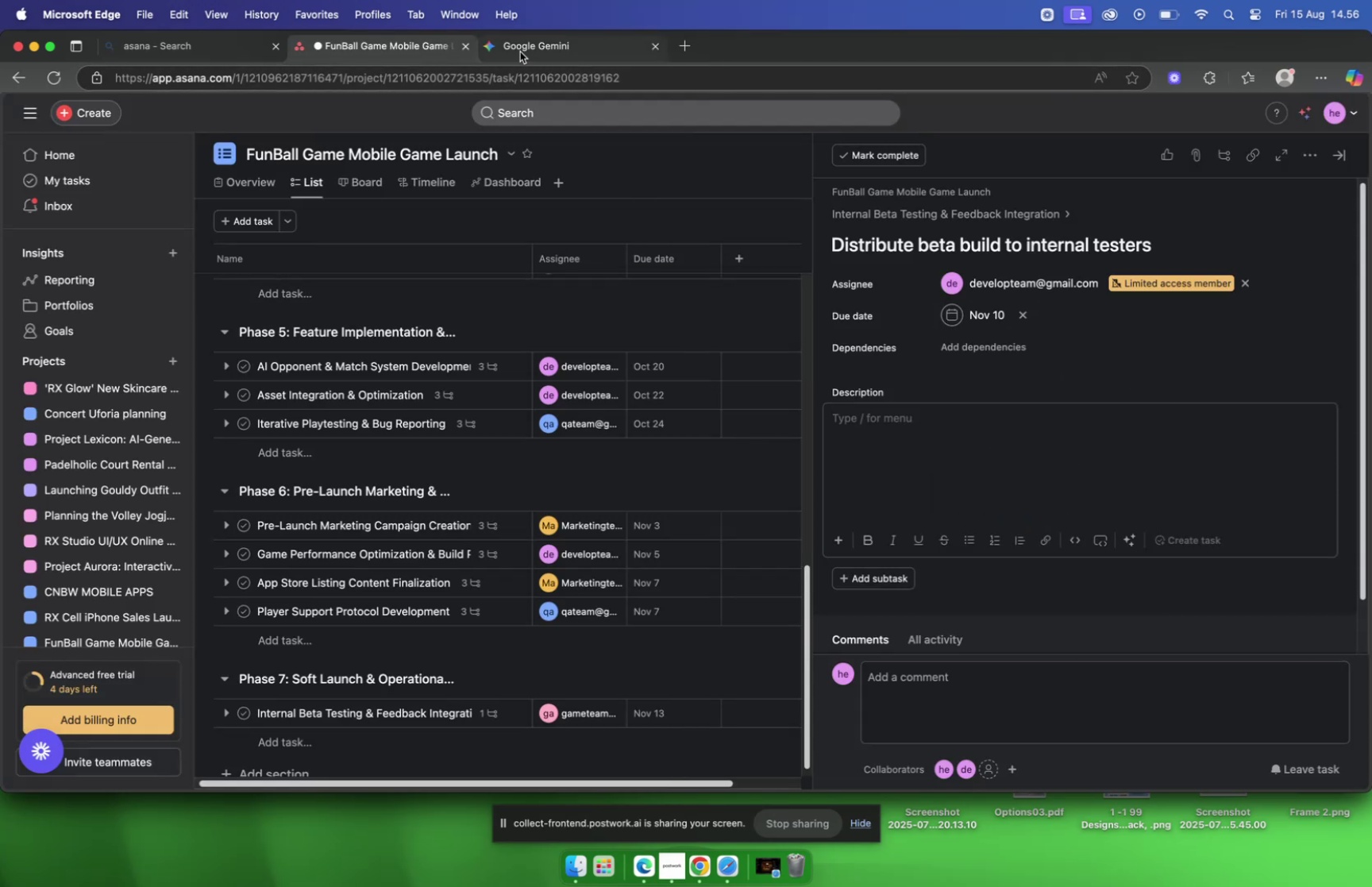 
left_click_drag(start_coordinate=[1158, 376], to_coordinate=[994, 378])
 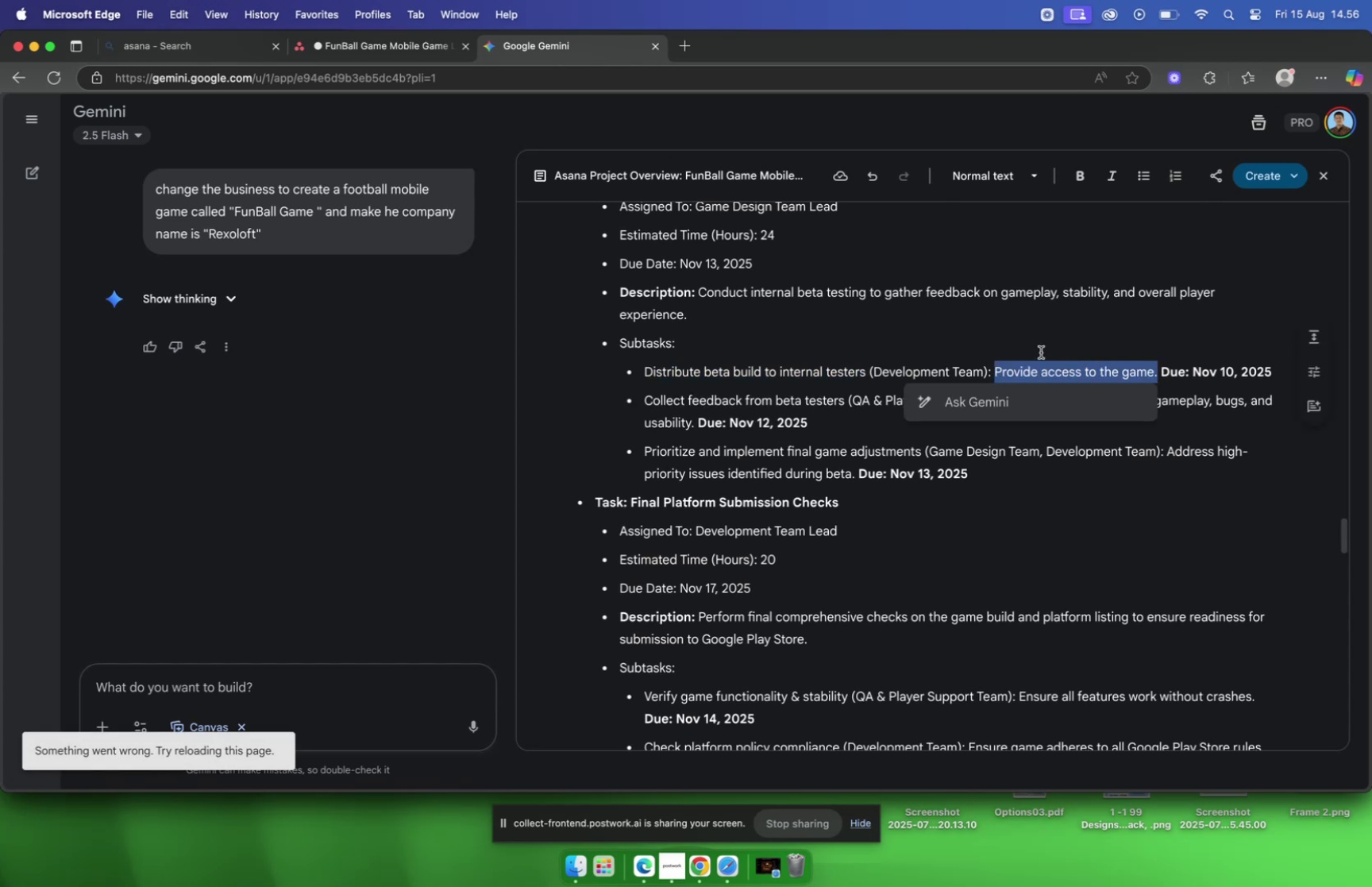 
wait(5.22)
 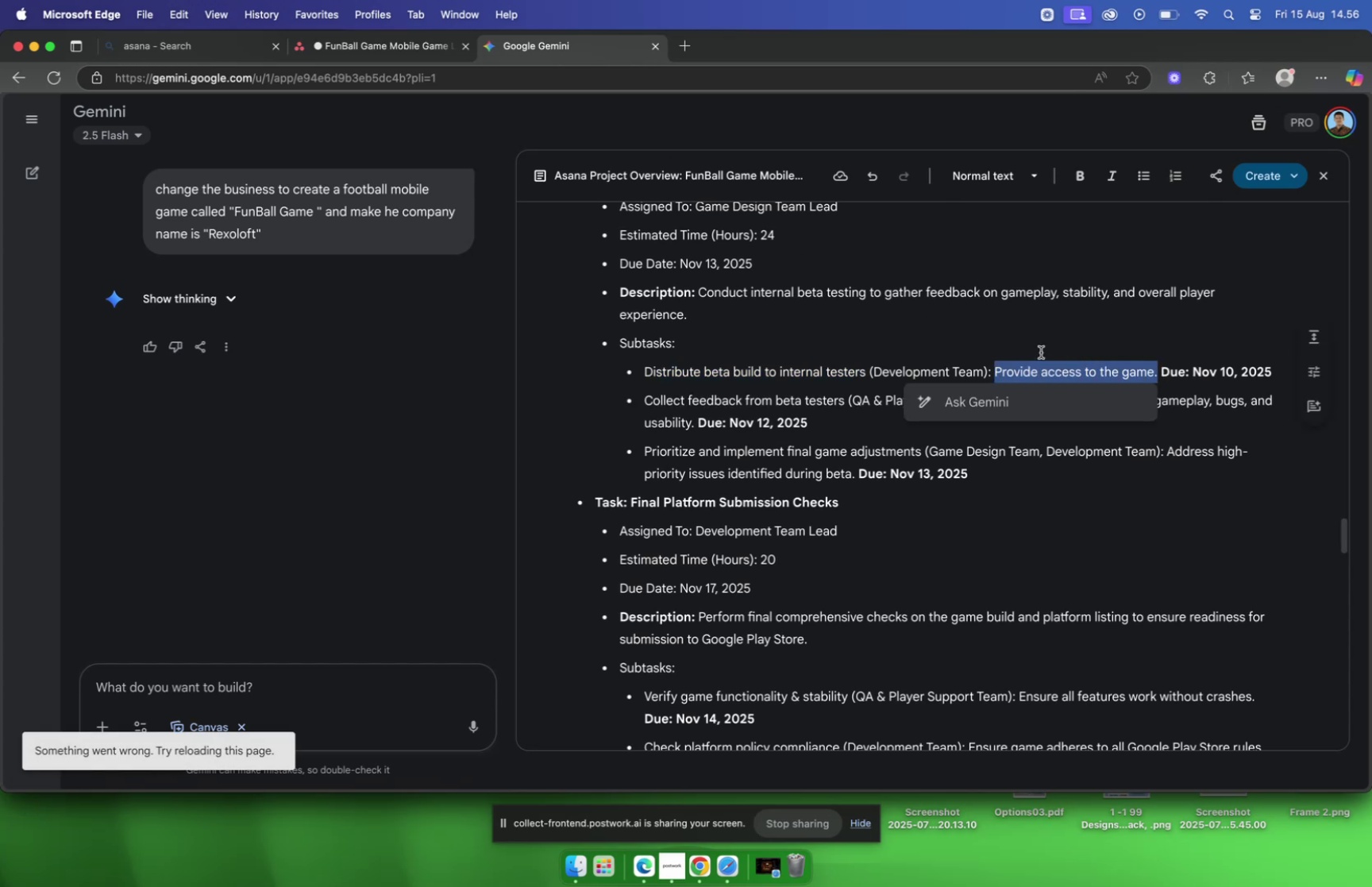 
key(Meta+CommandLeft)
 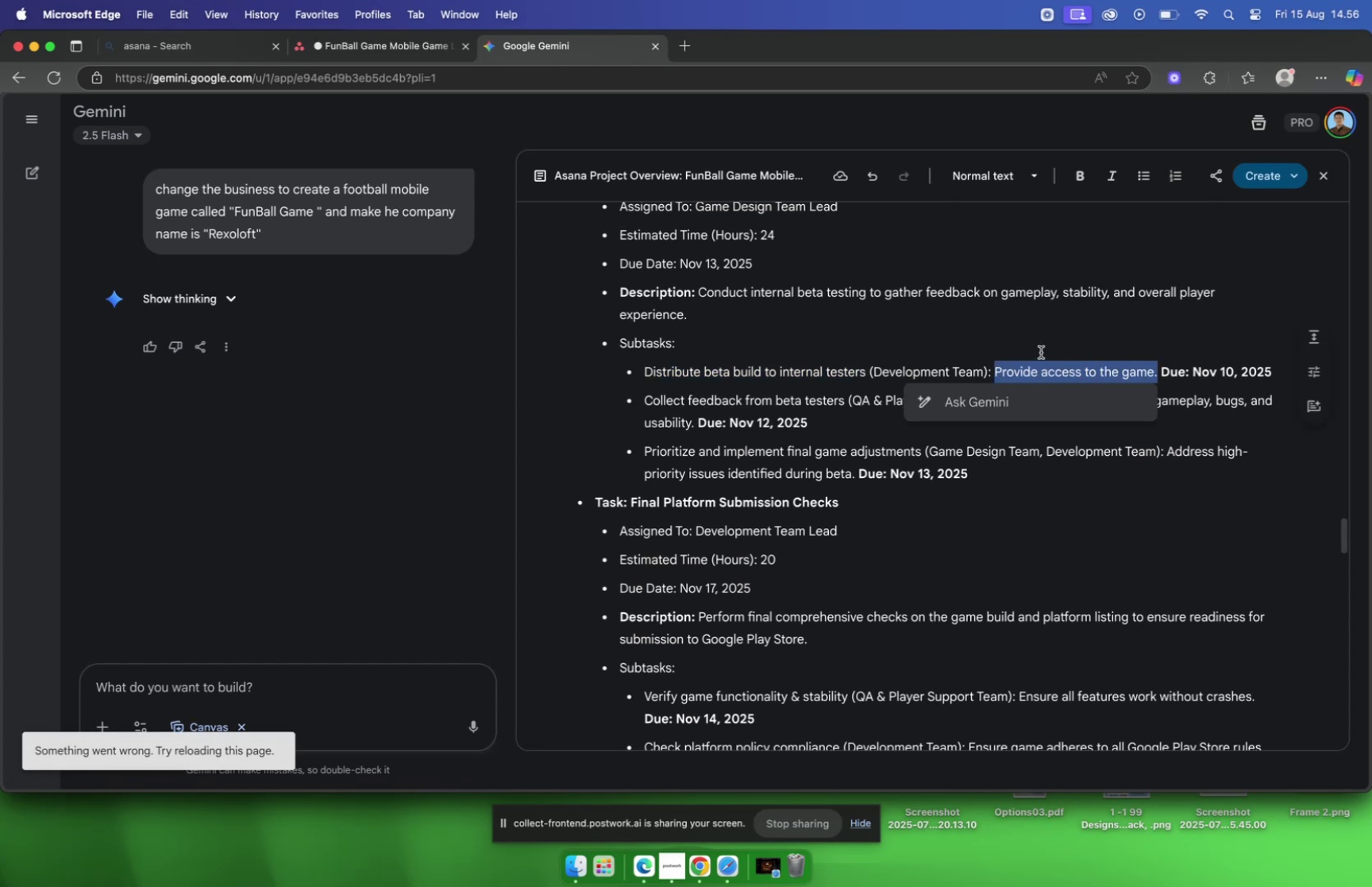 
key(Meta+C)
 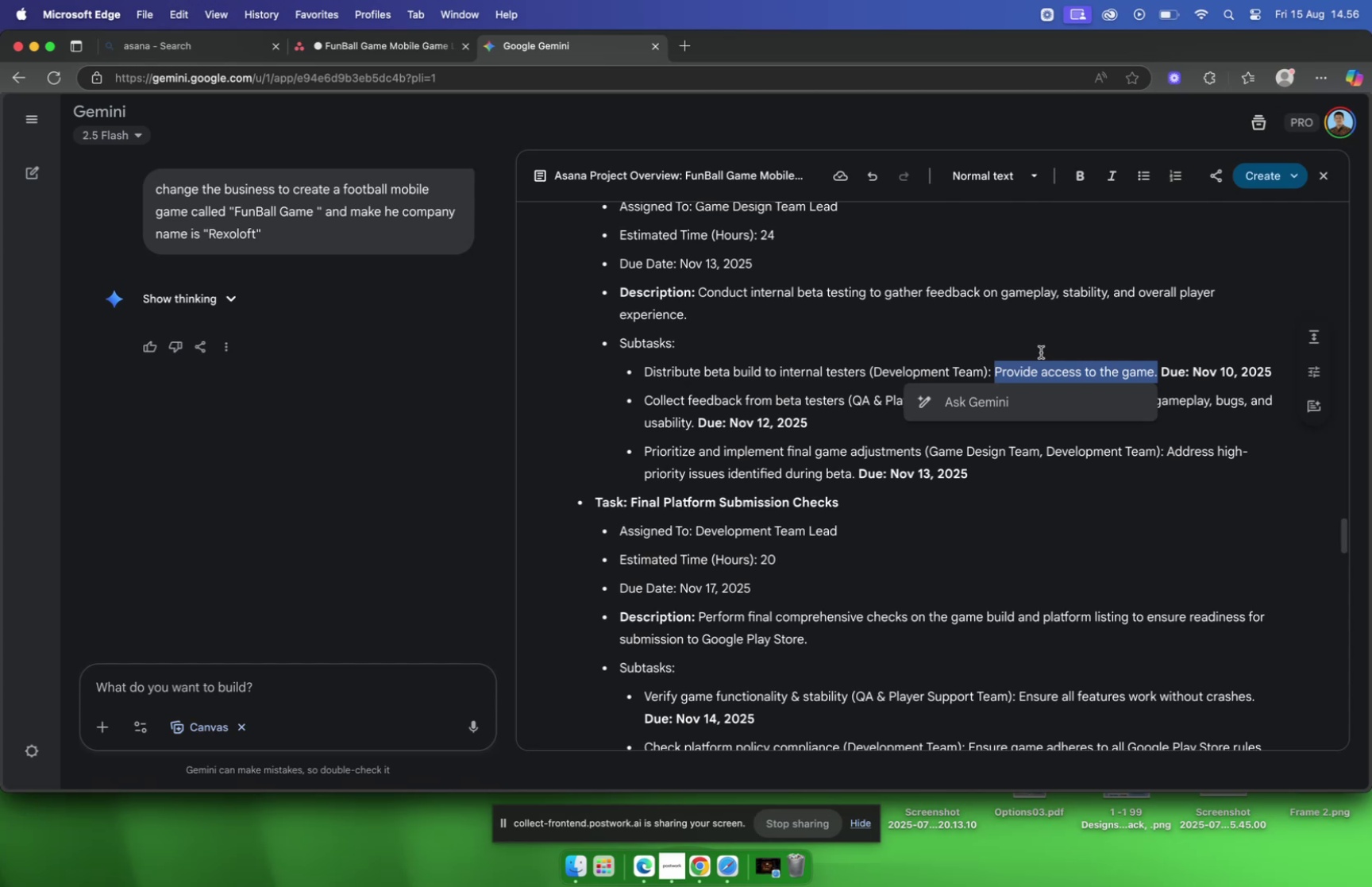 
key(Meta+CommandLeft)
 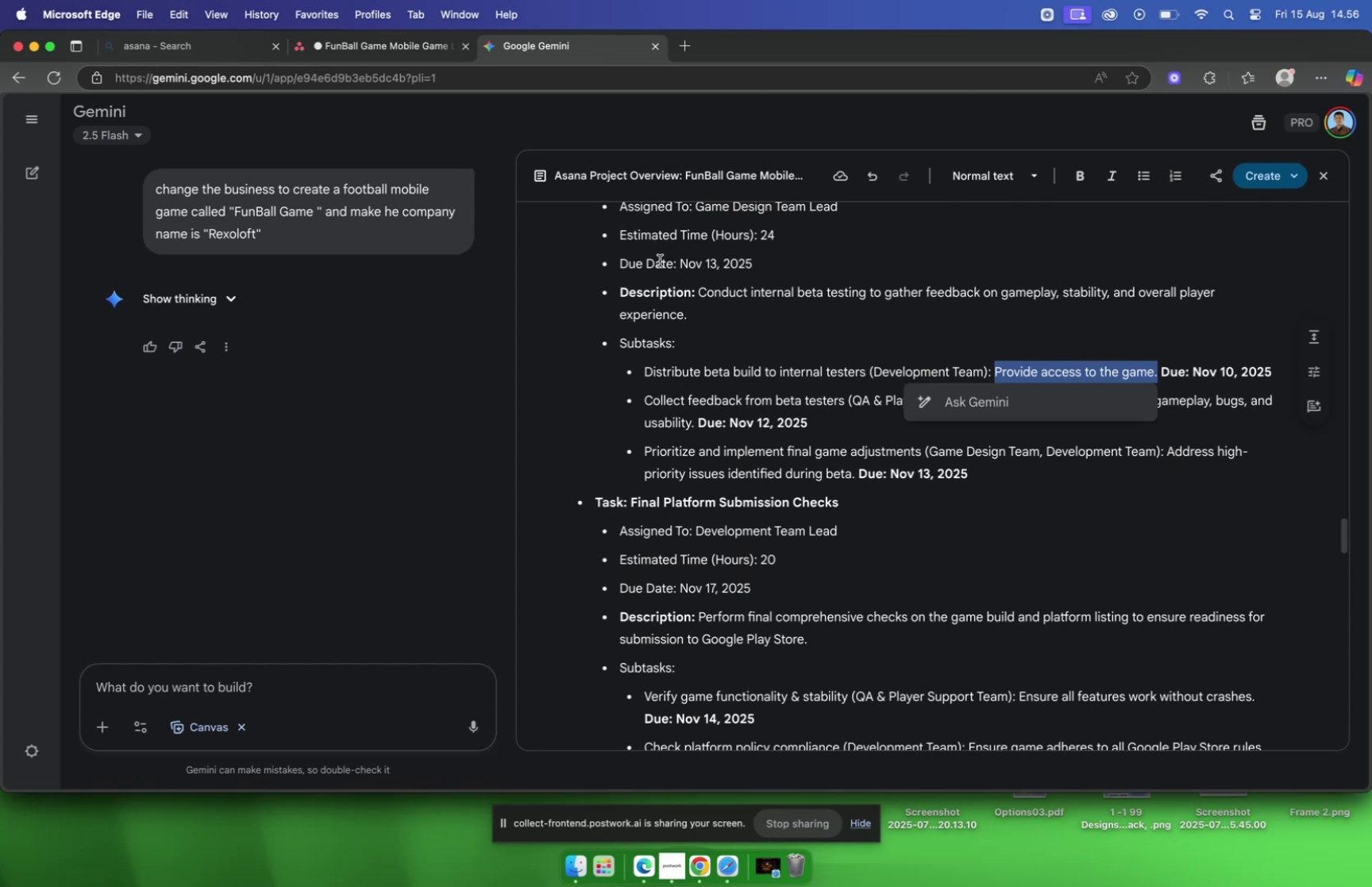 
key(Meta+C)
 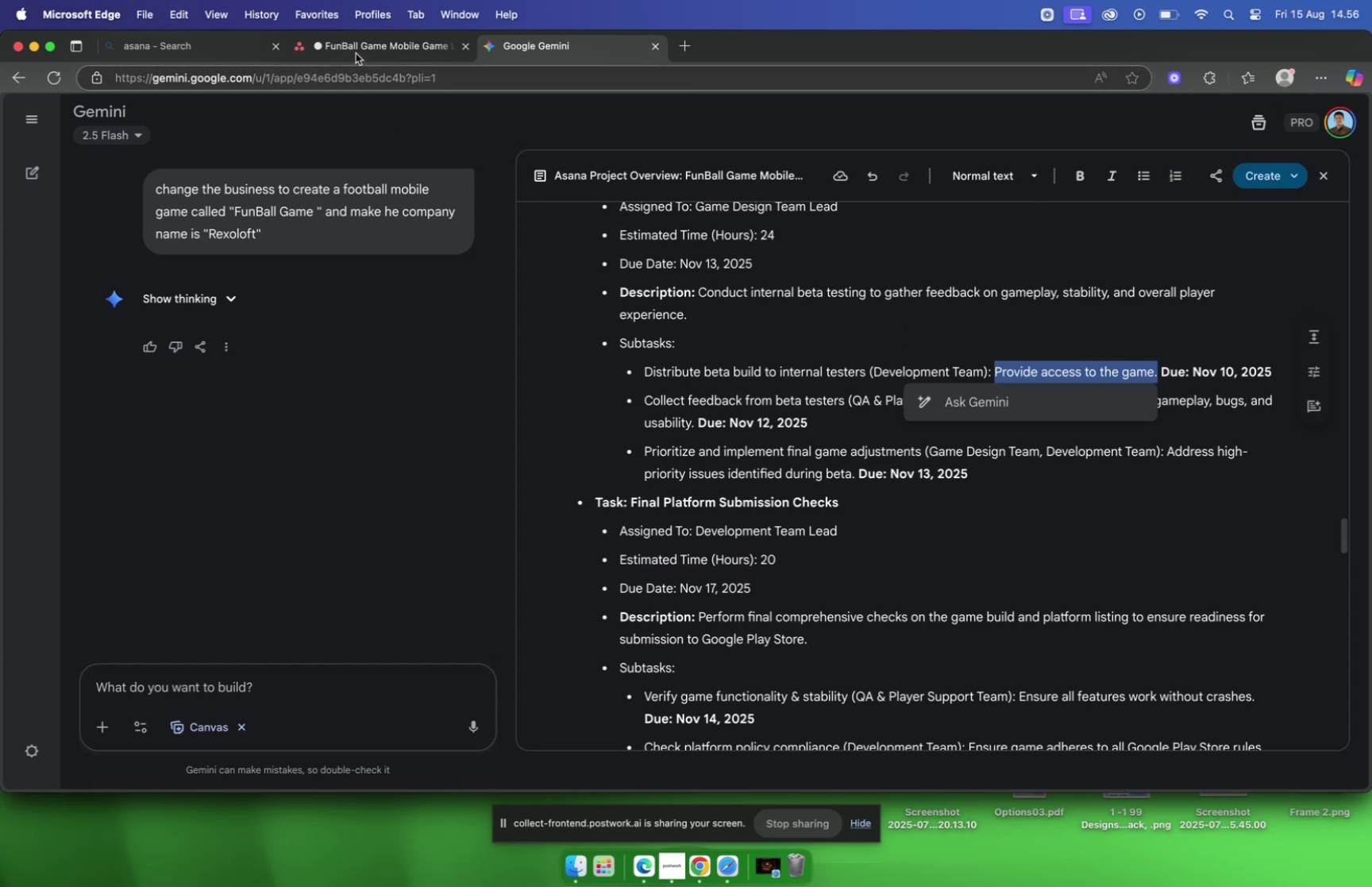 
left_click([356, 50])
 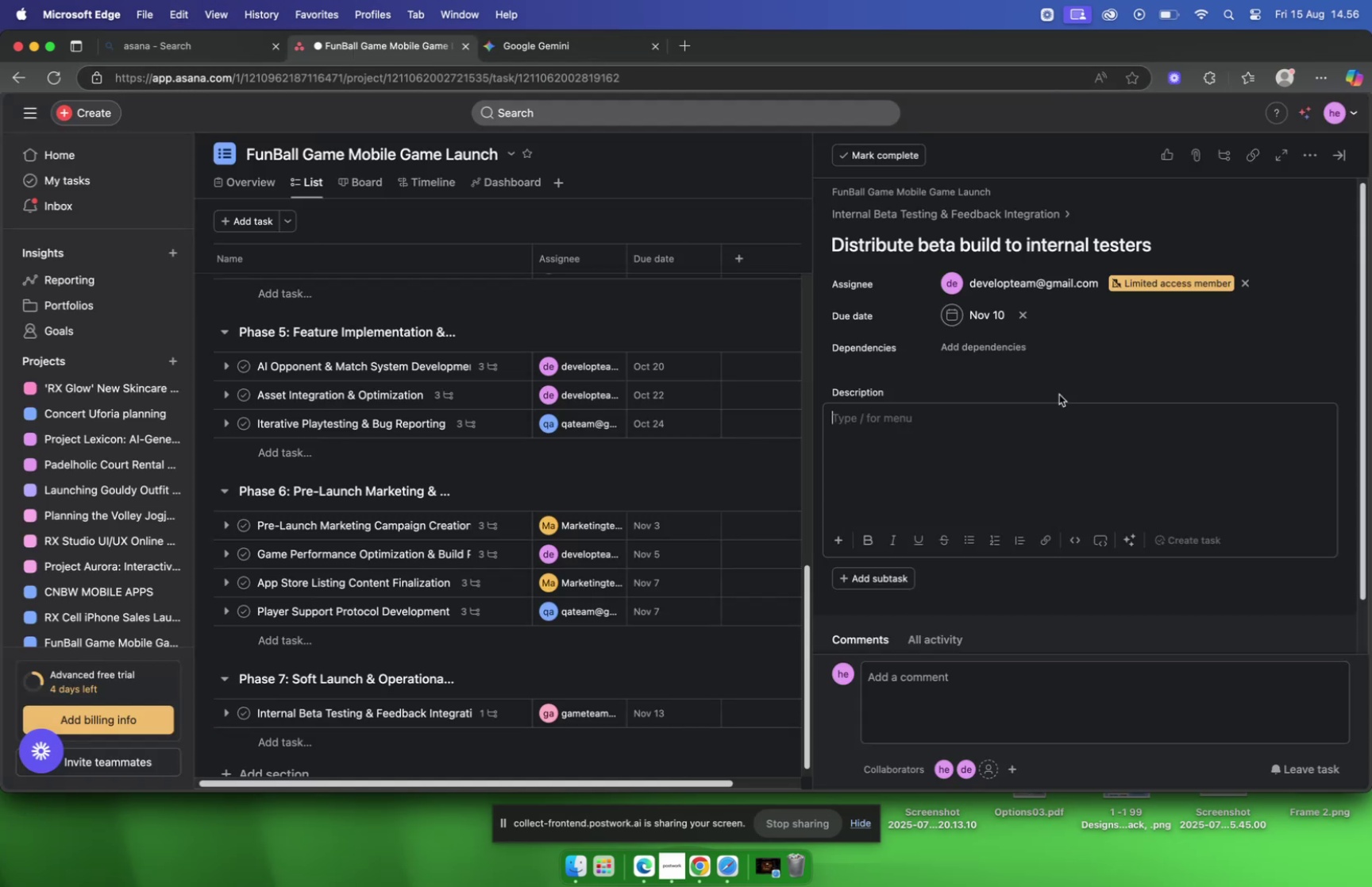 
key(Meta+CommandLeft)
 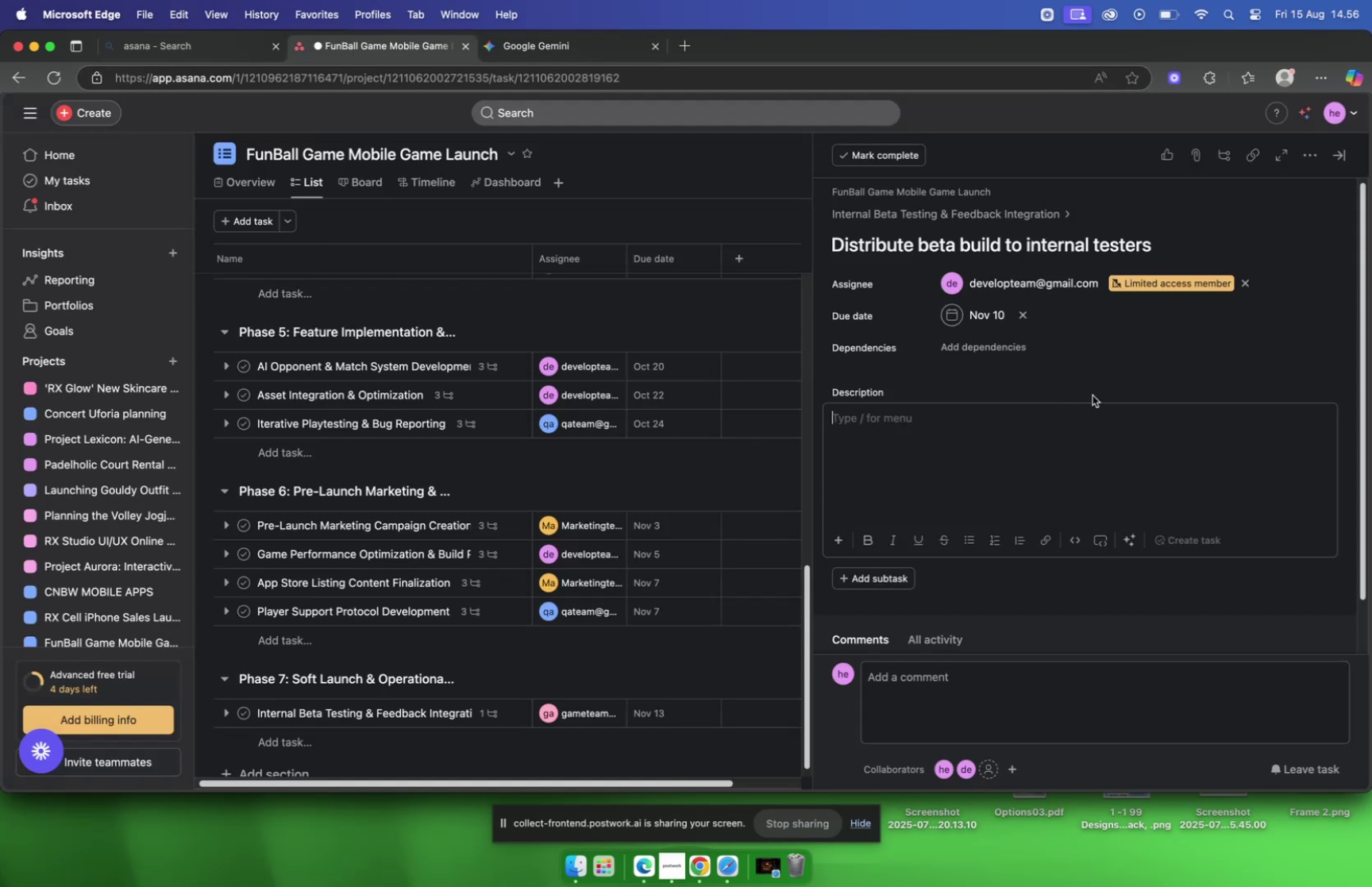 
key(Meta+V)
 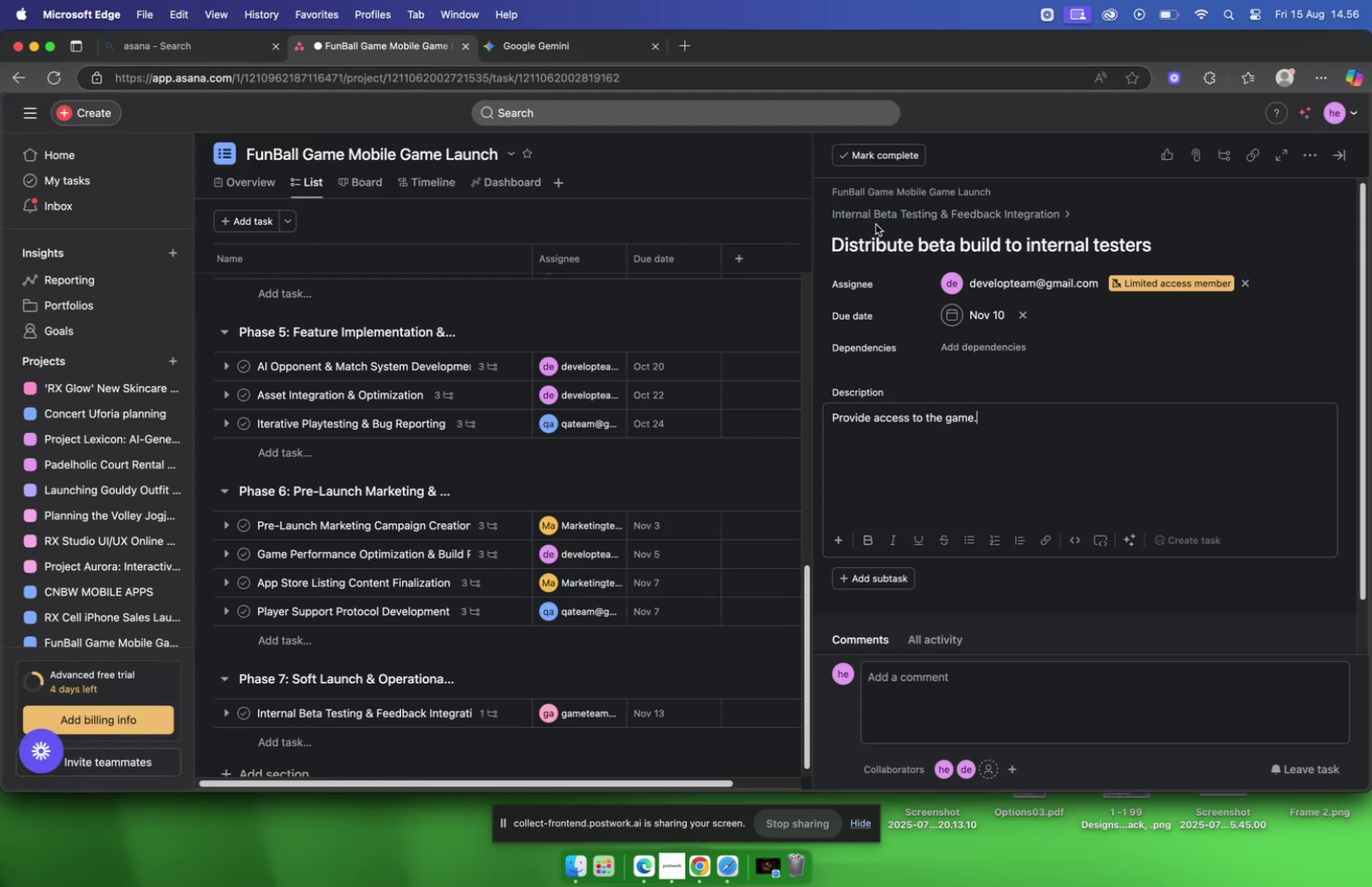 
left_click([875, 219])
 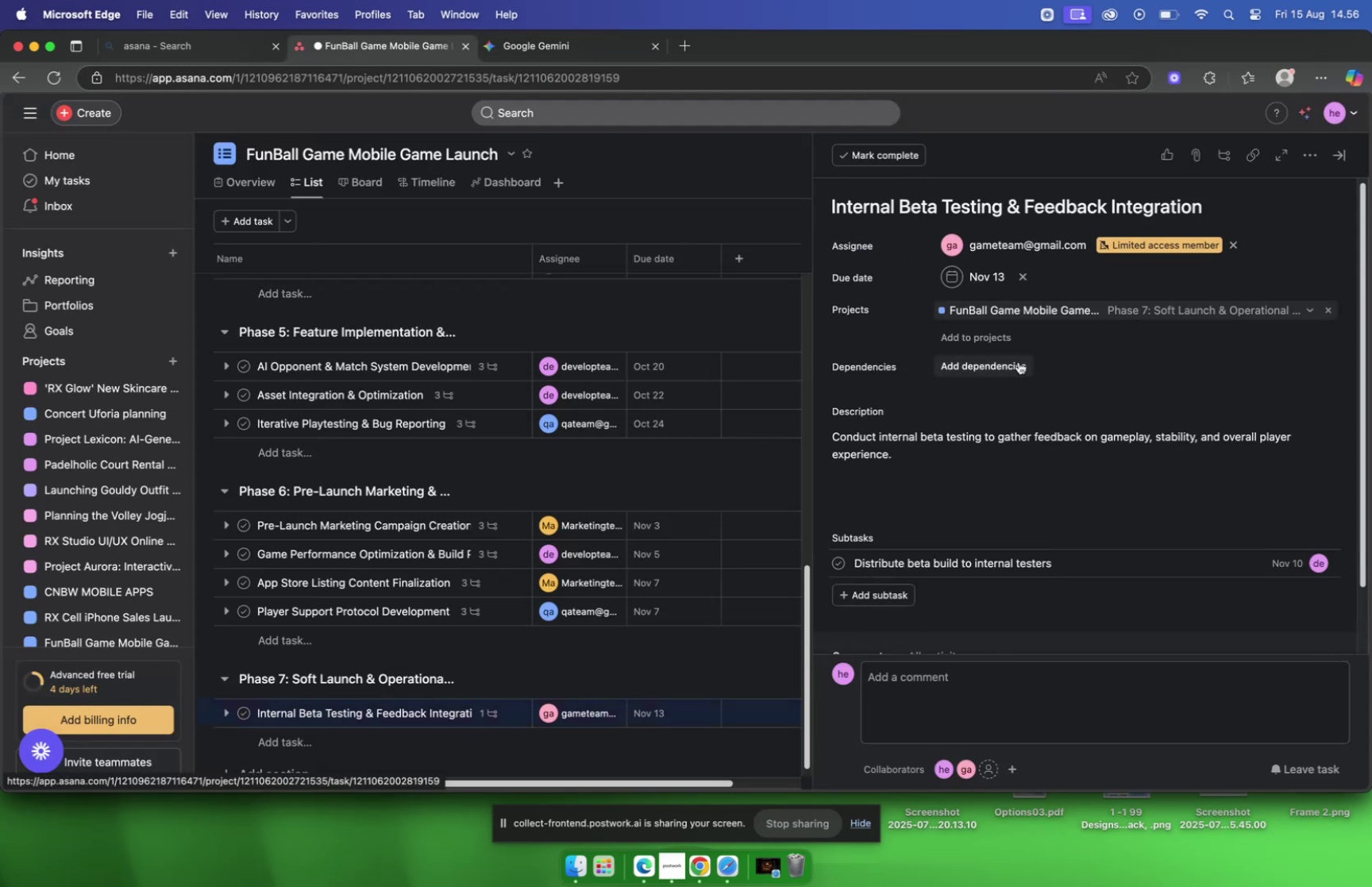 
scroll: coordinate [1025, 348], scroll_direction: down, amount: 5.0
 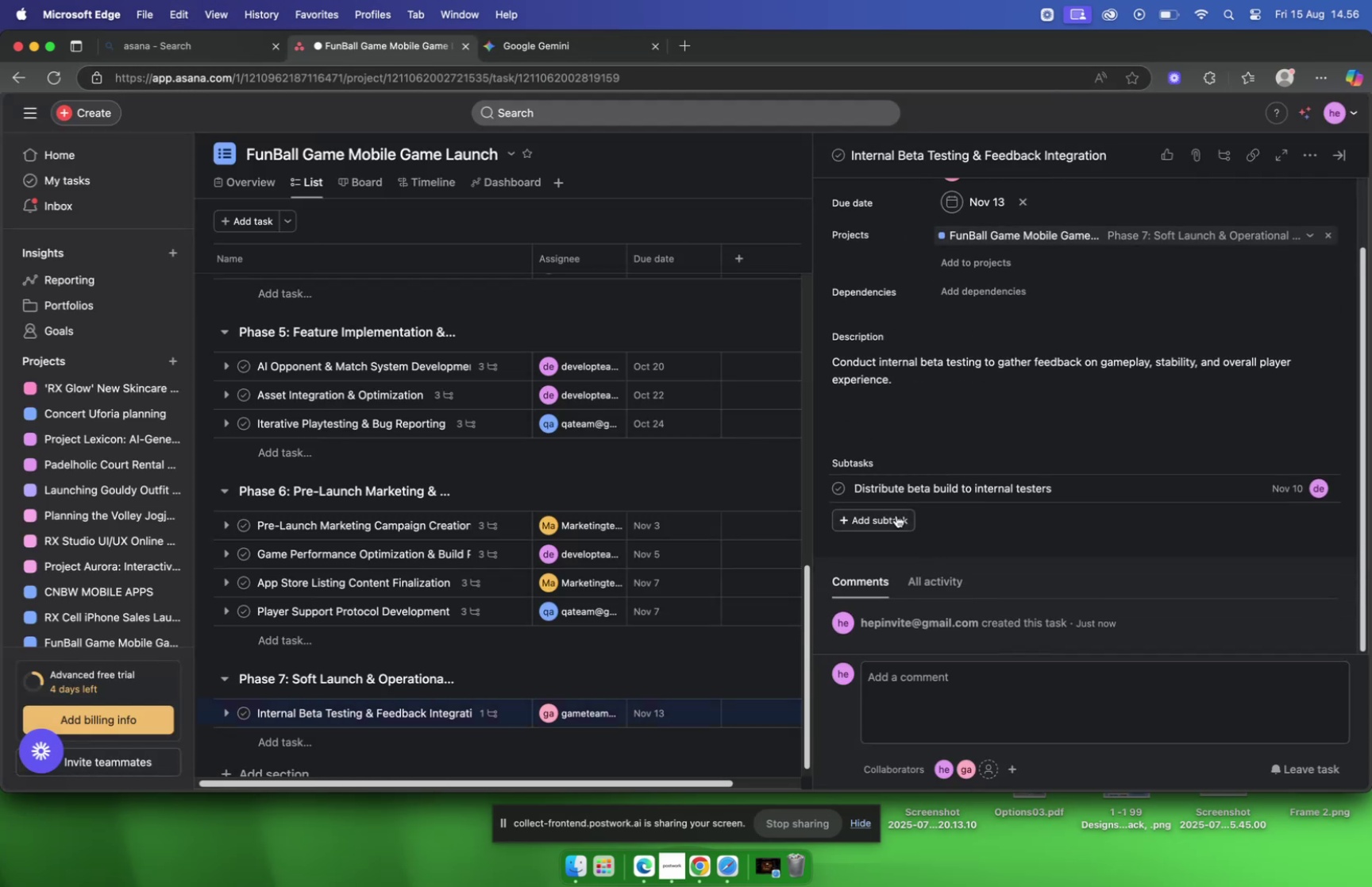 
left_click([896, 516])
 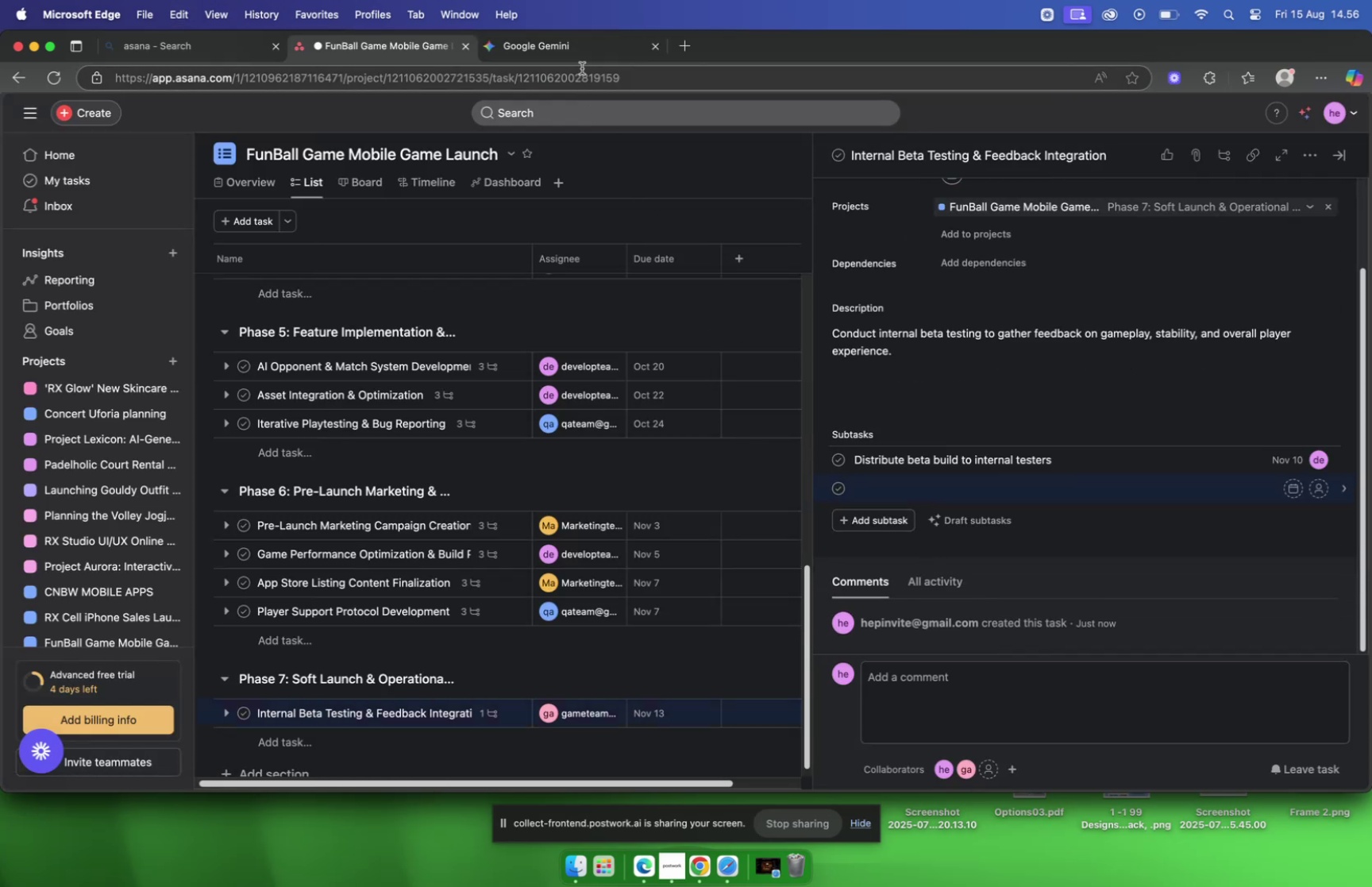 
left_click([567, 45])
 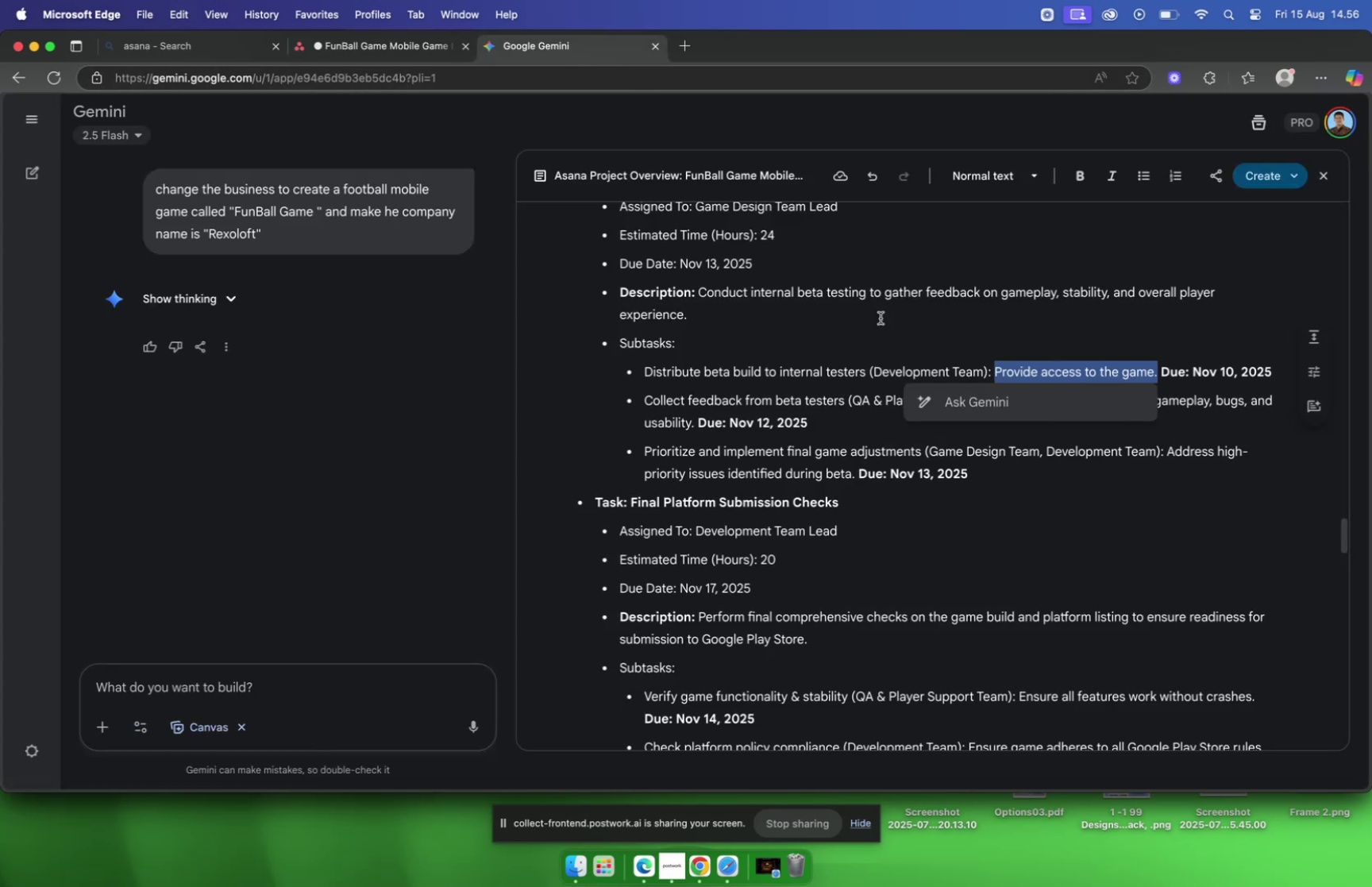 
scroll: coordinate [791, 318], scroll_direction: down, amount: 3.0
 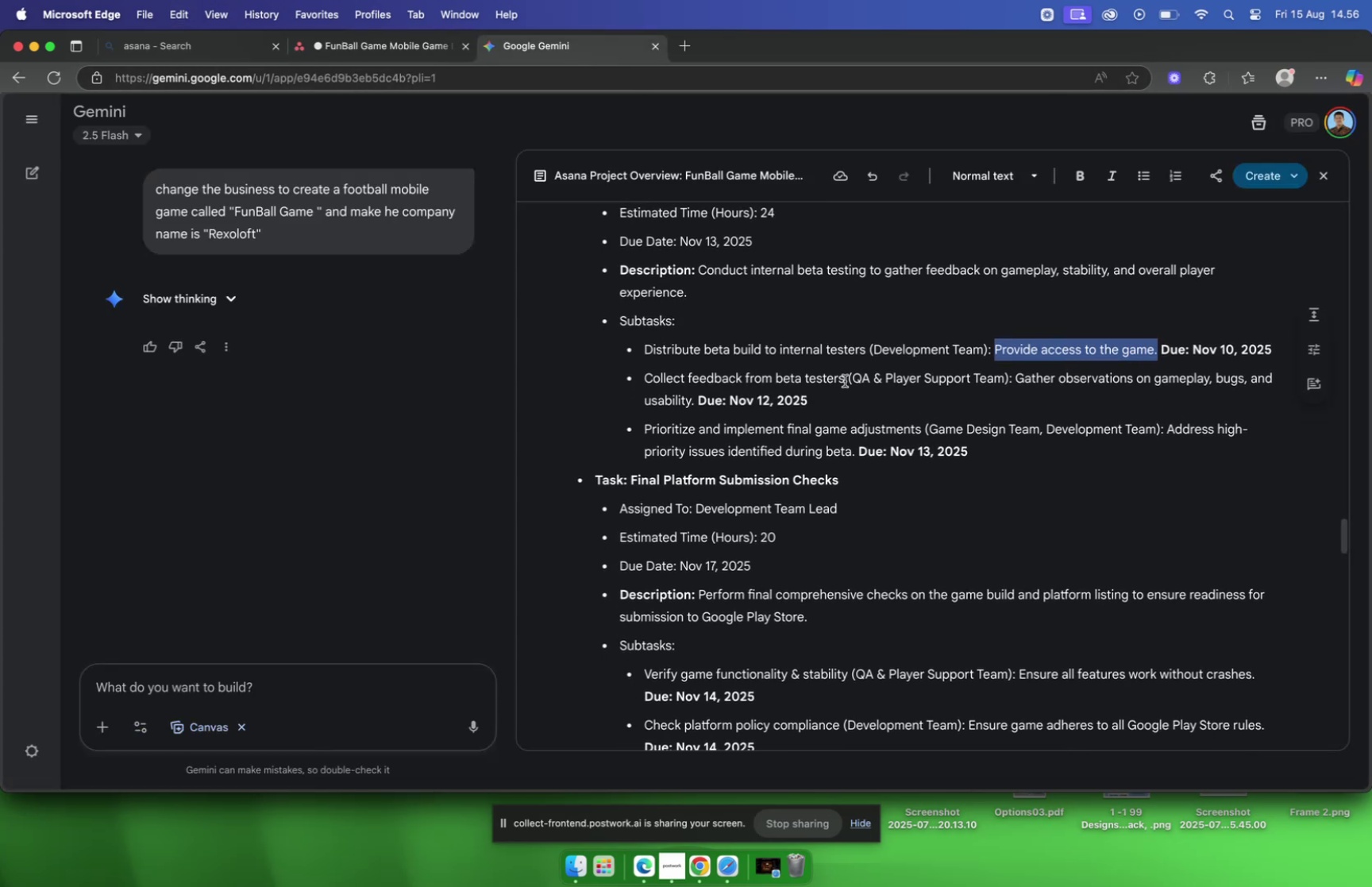 
left_click_drag(start_coordinate=[845, 380], to_coordinate=[646, 387])
 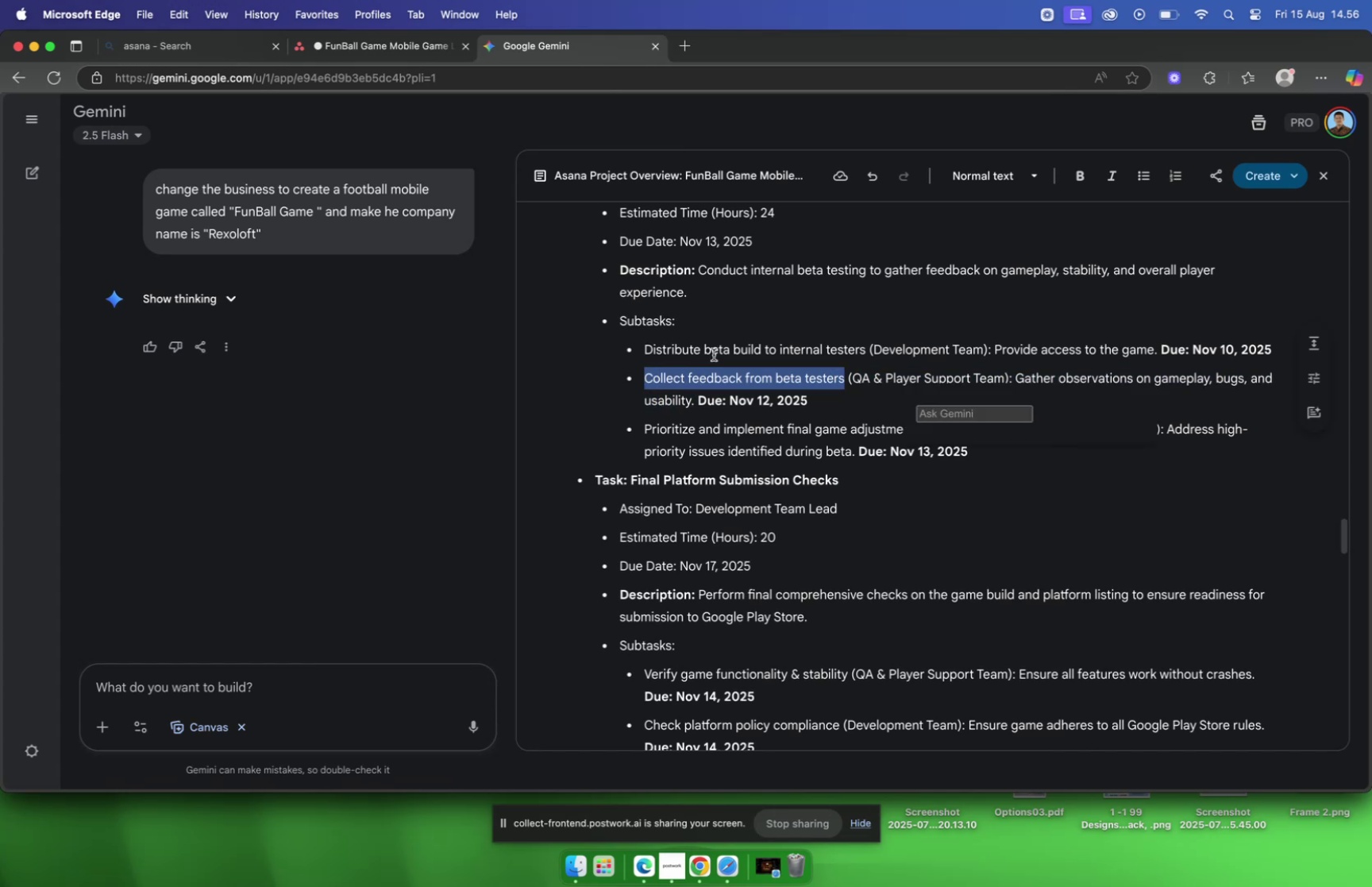 
key(Meta+C)
 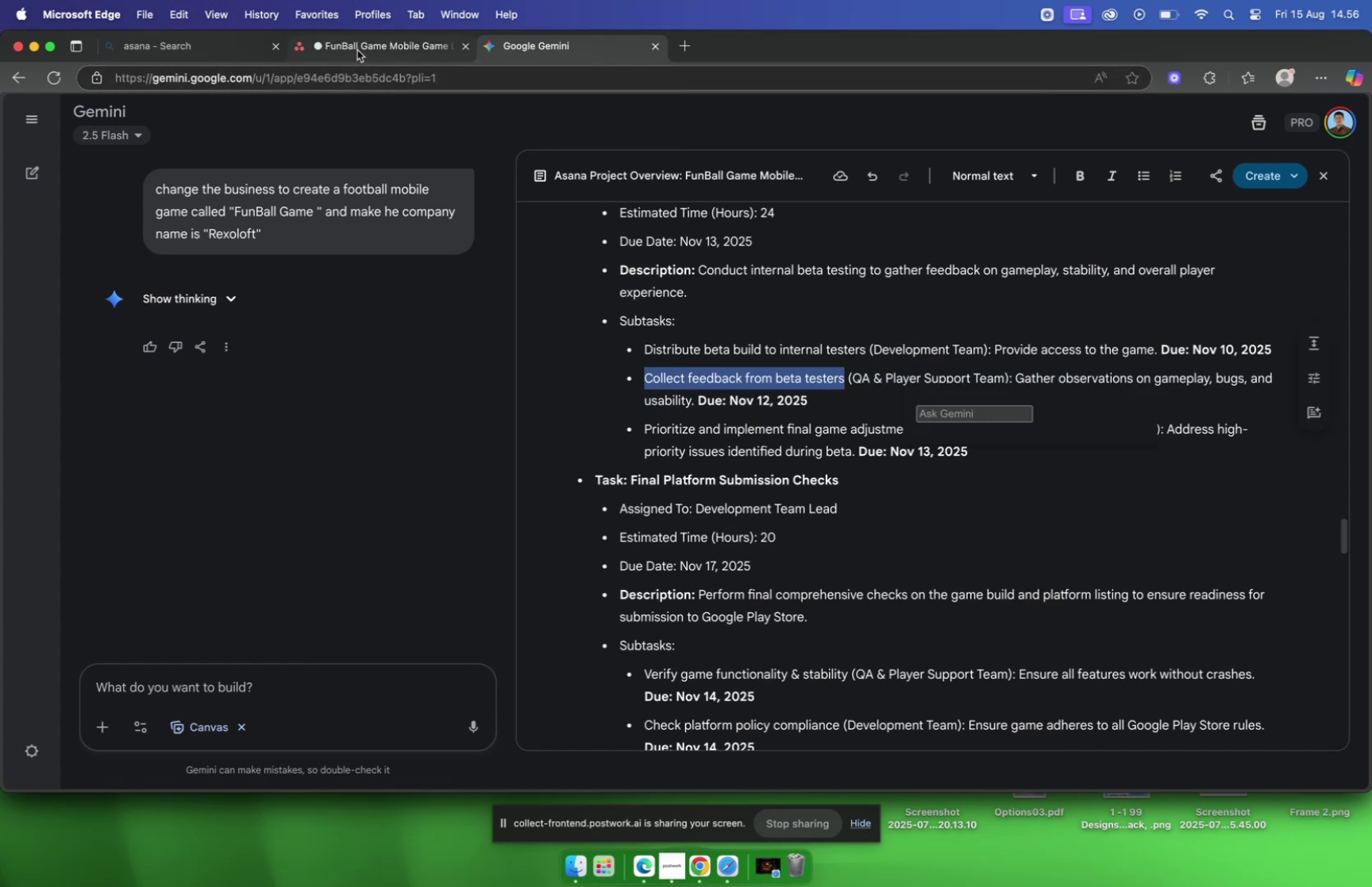 
key(Meta+V)
 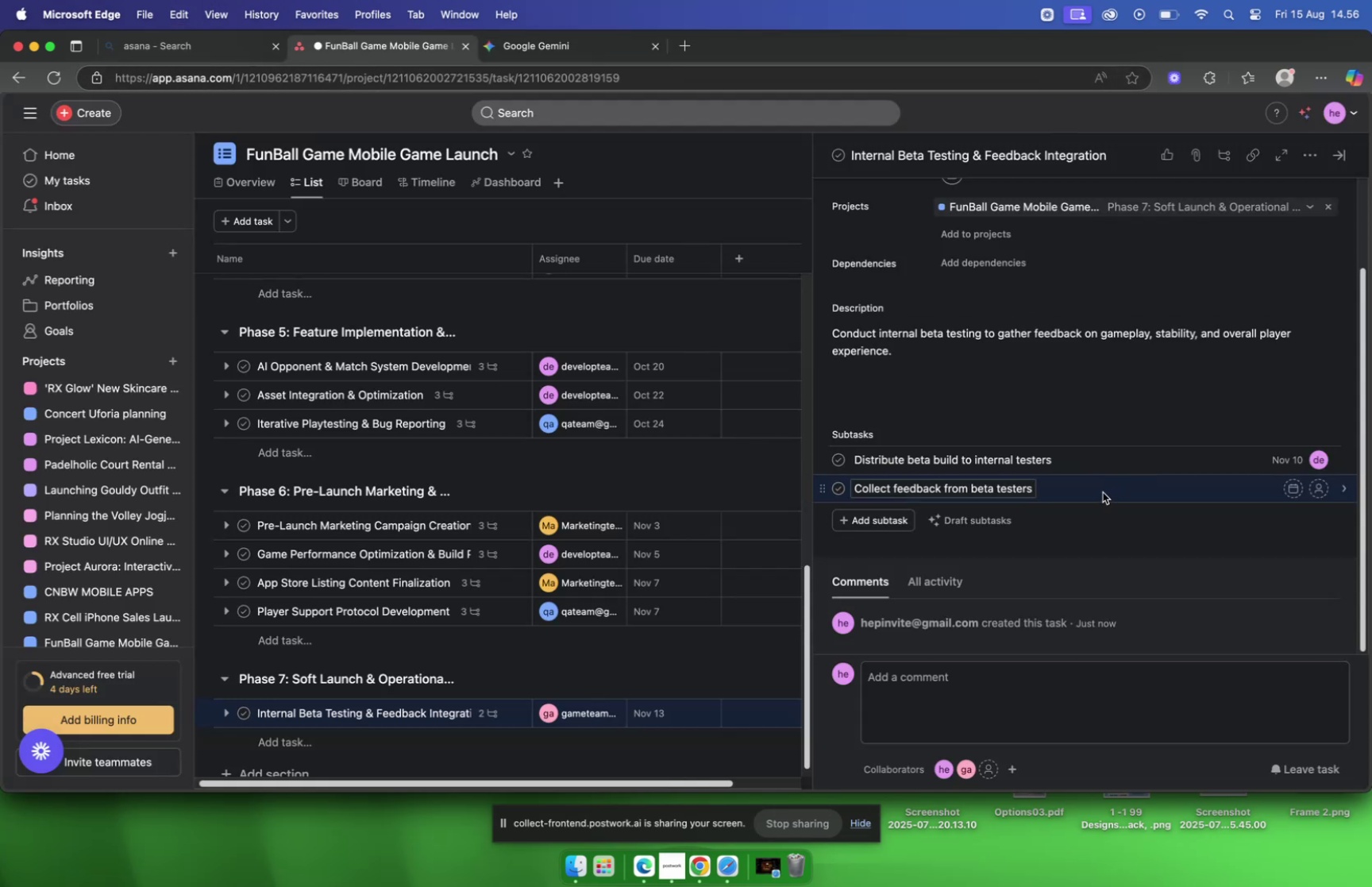 
left_click([1103, 491])
 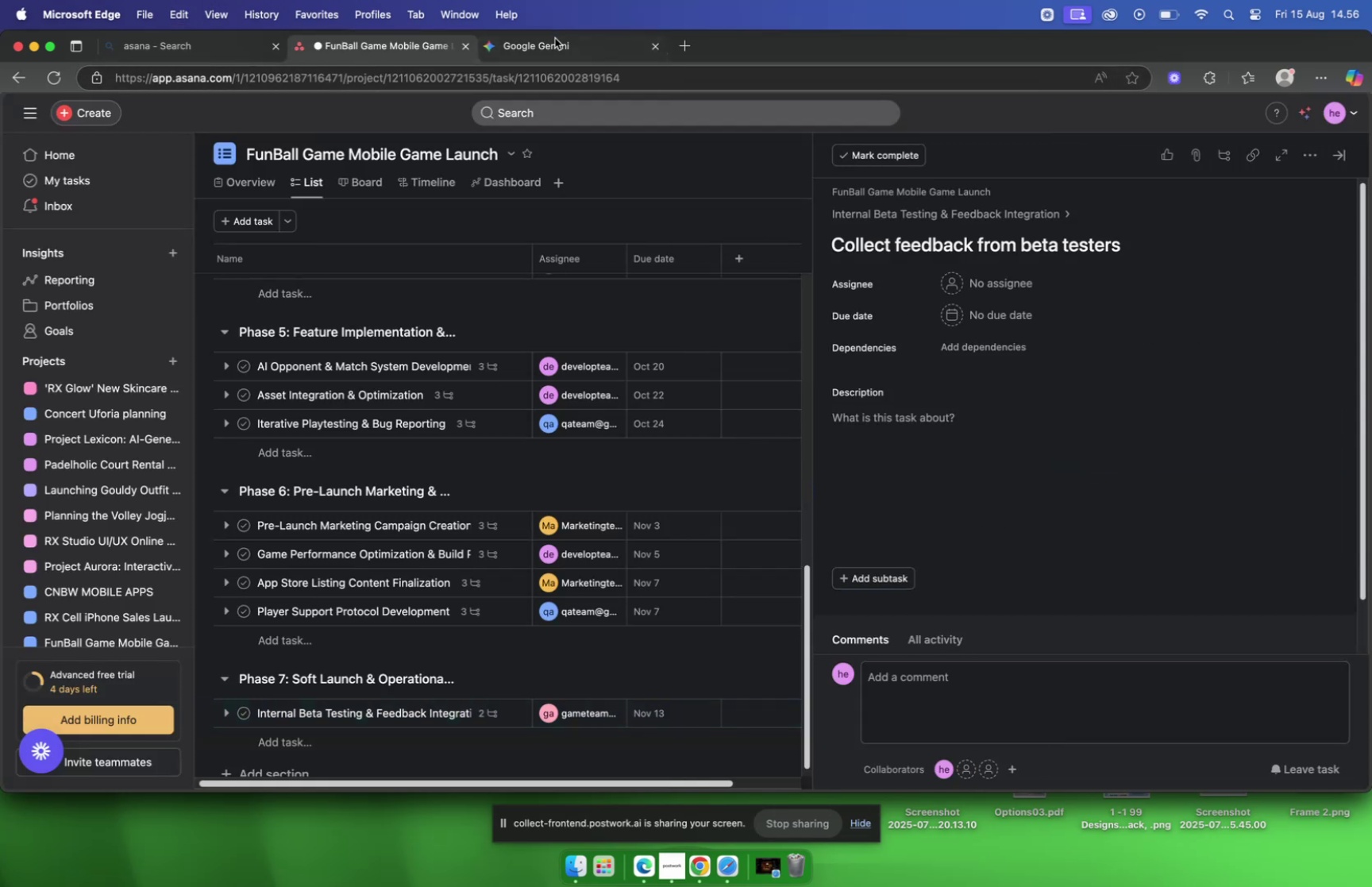 
left_click([554, 42])
 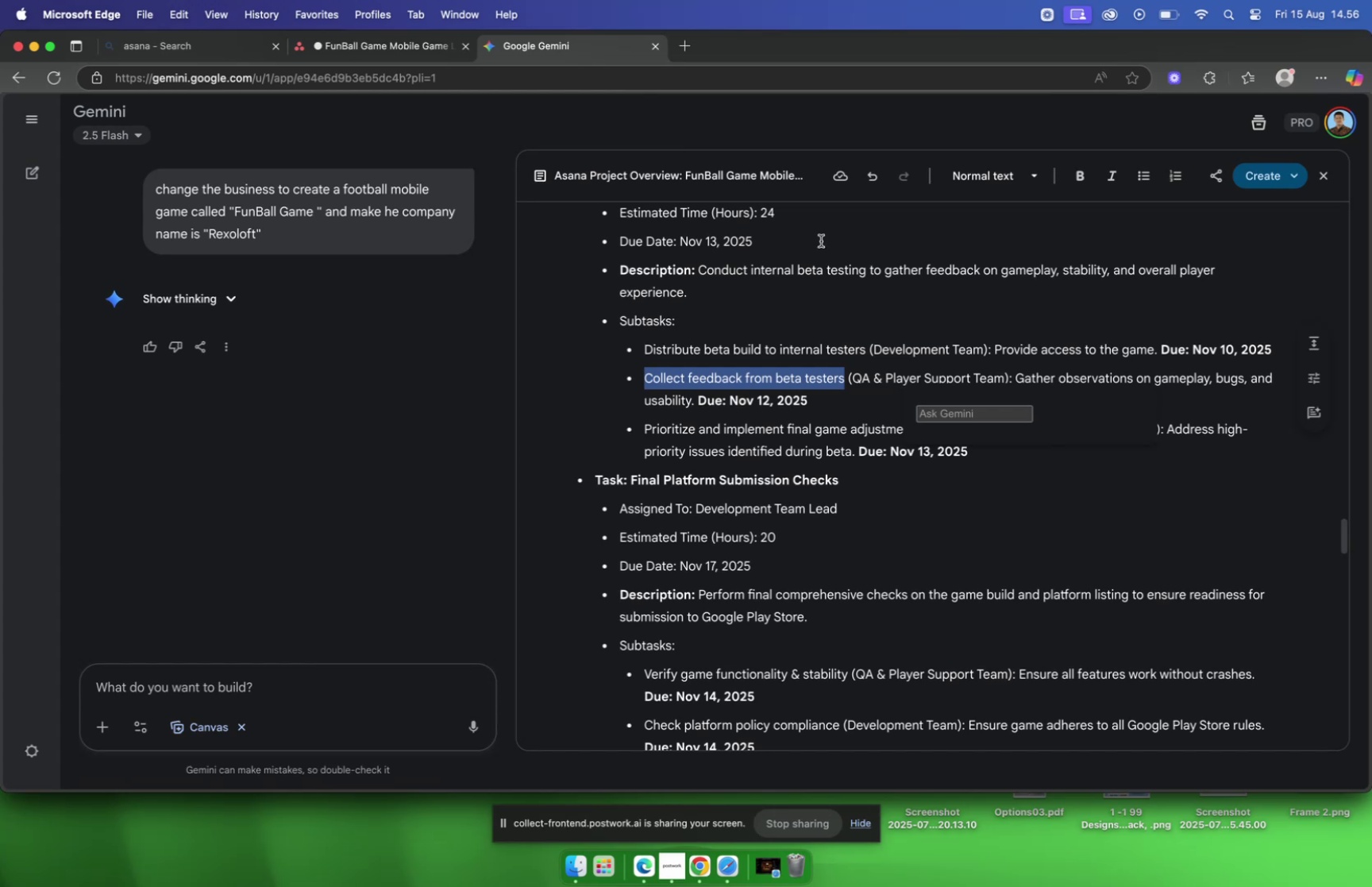 
left_click([390, 56])
 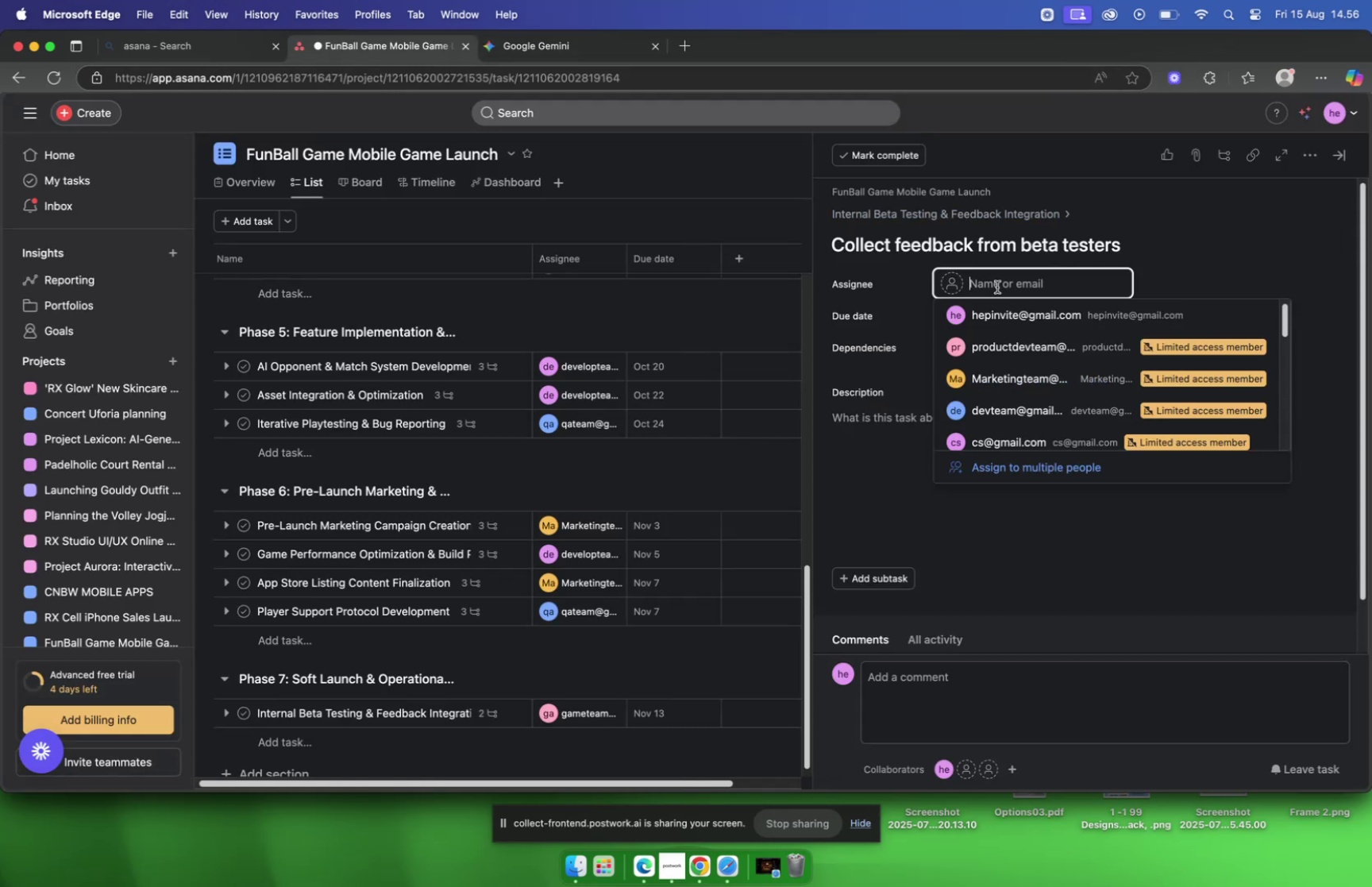 
type(qa)
 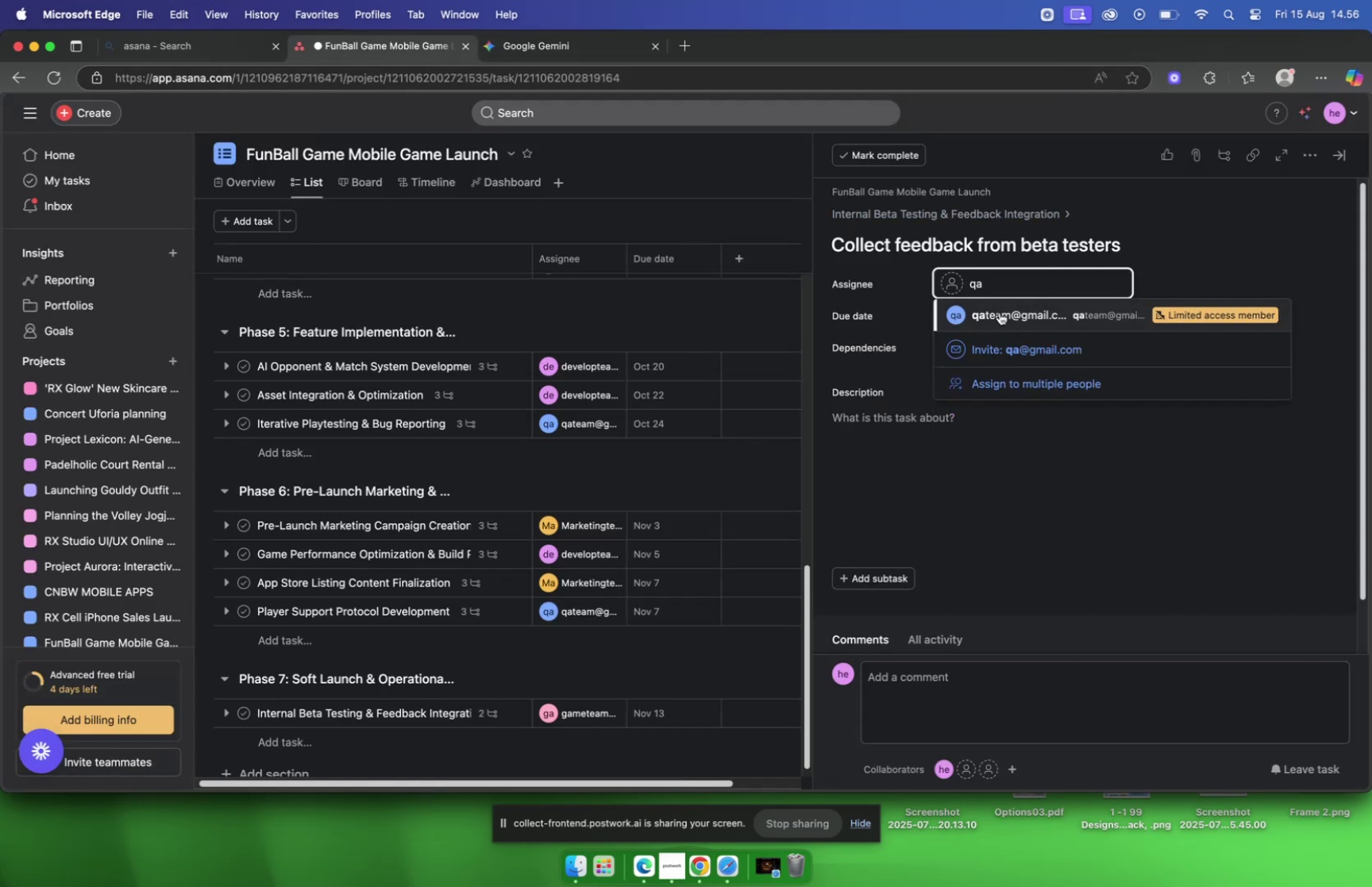 
left_click([1000, 312])
 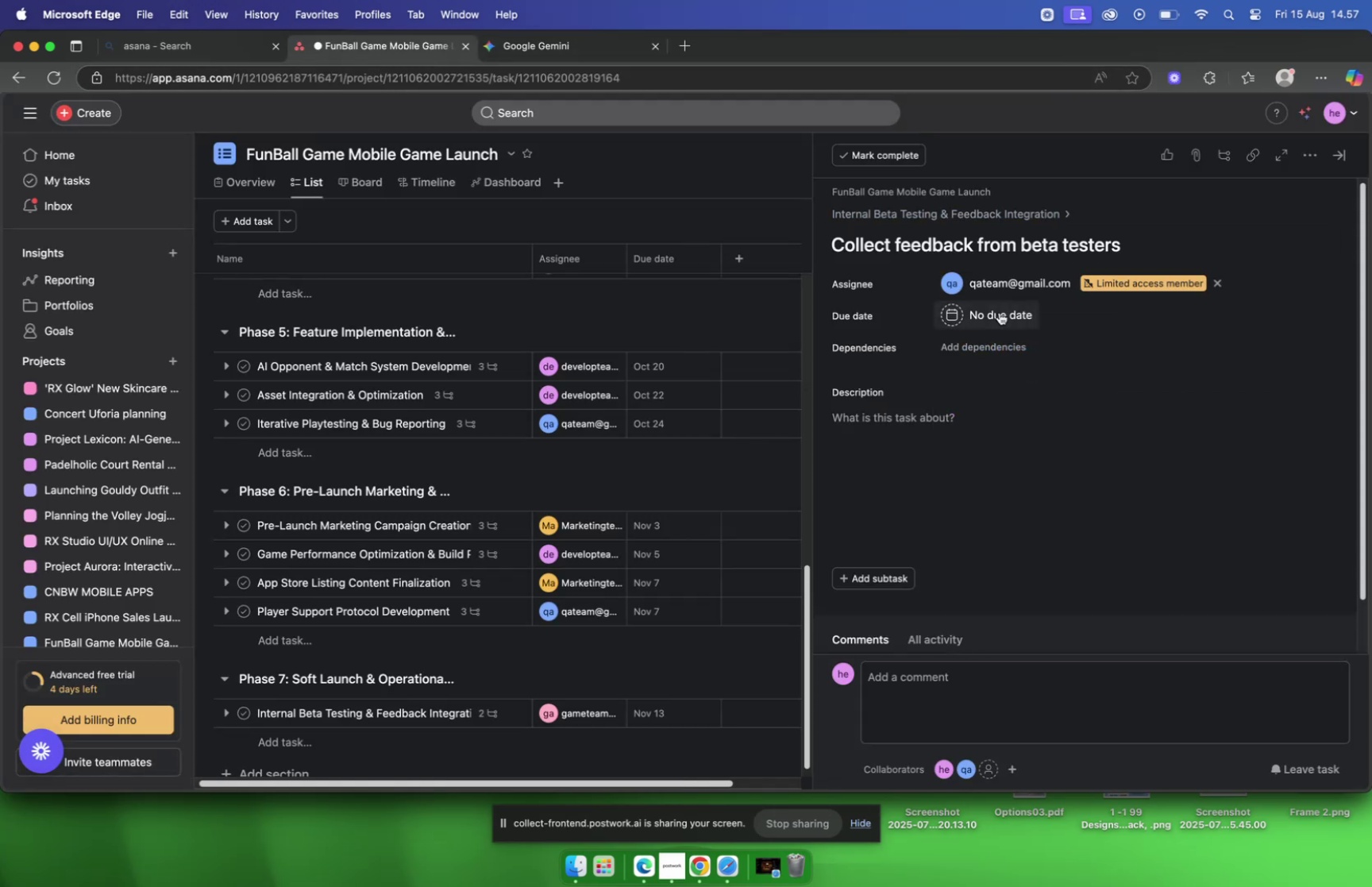 
left_click([1000, 312])
 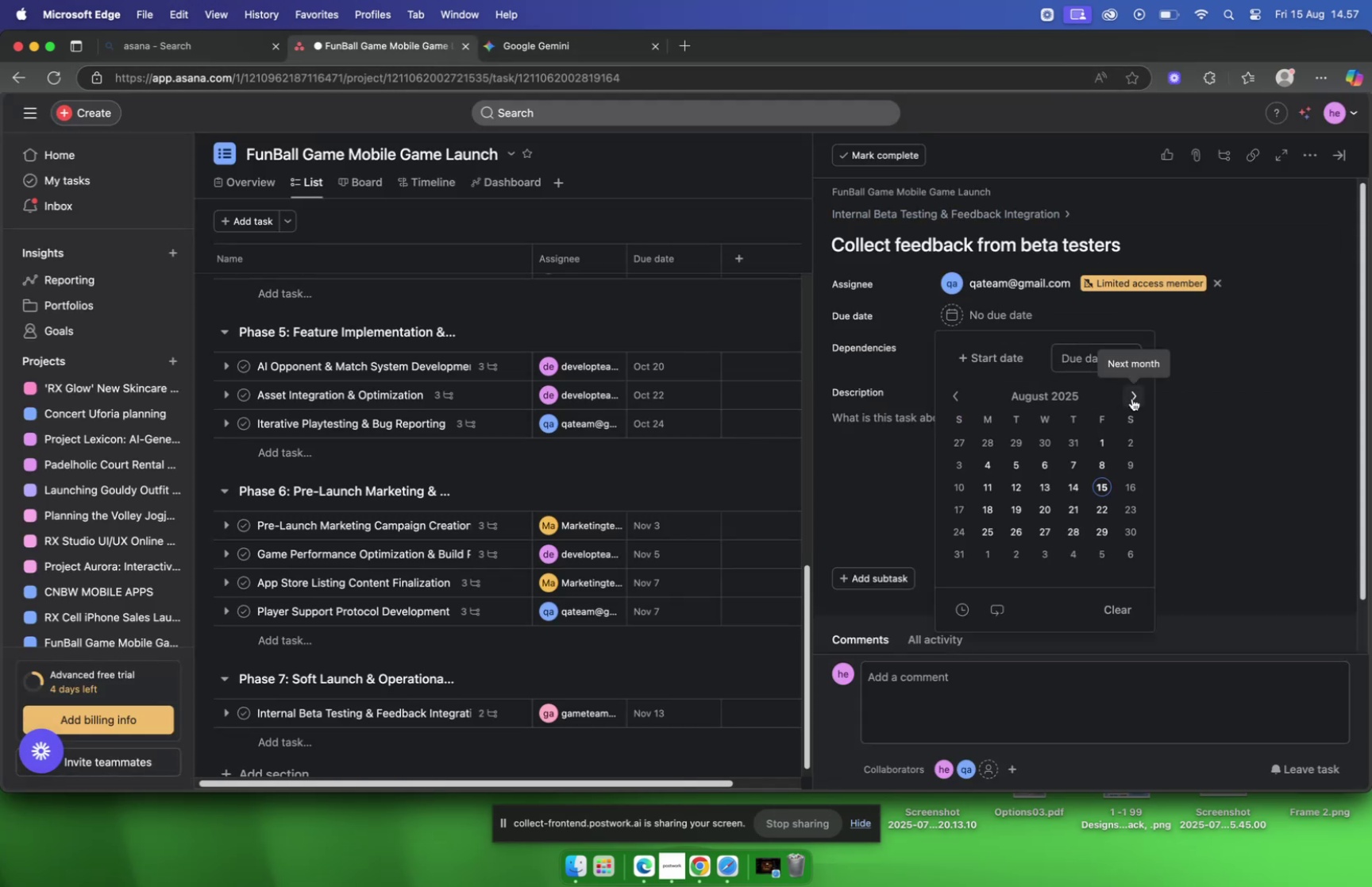 
double_click([1132, 398])
 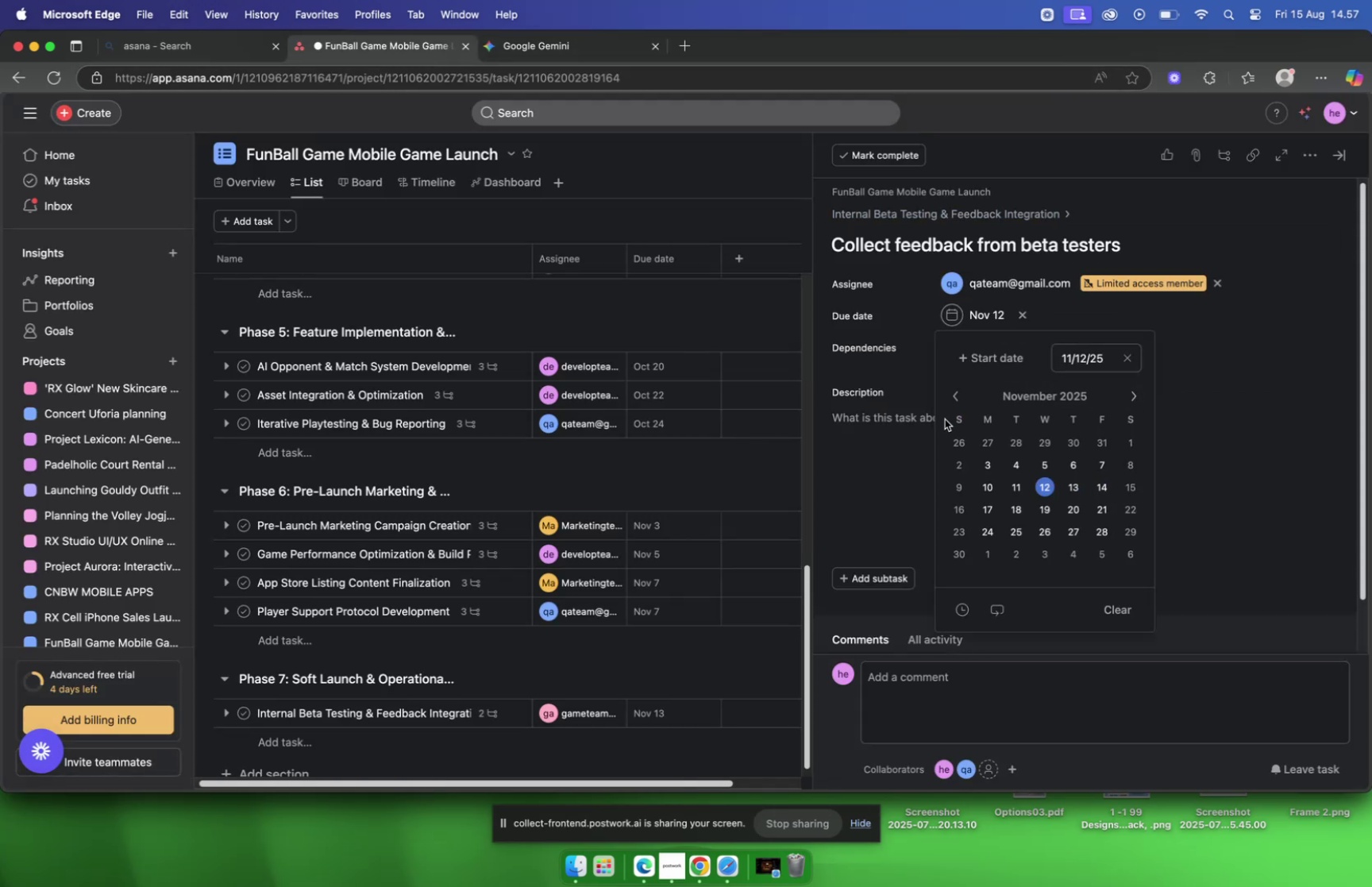 
left_click([909, 442])
 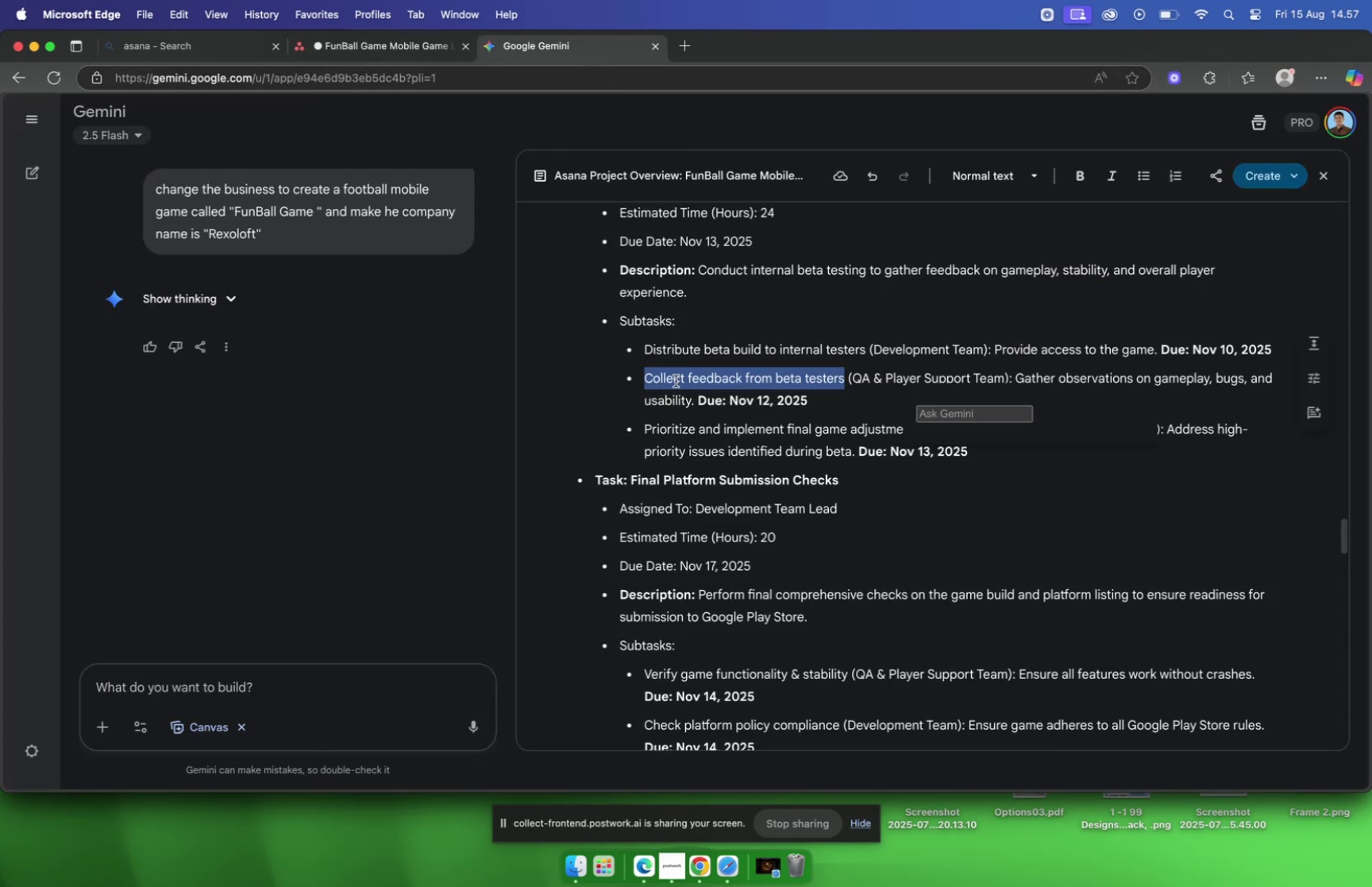 
wait(5.1)
 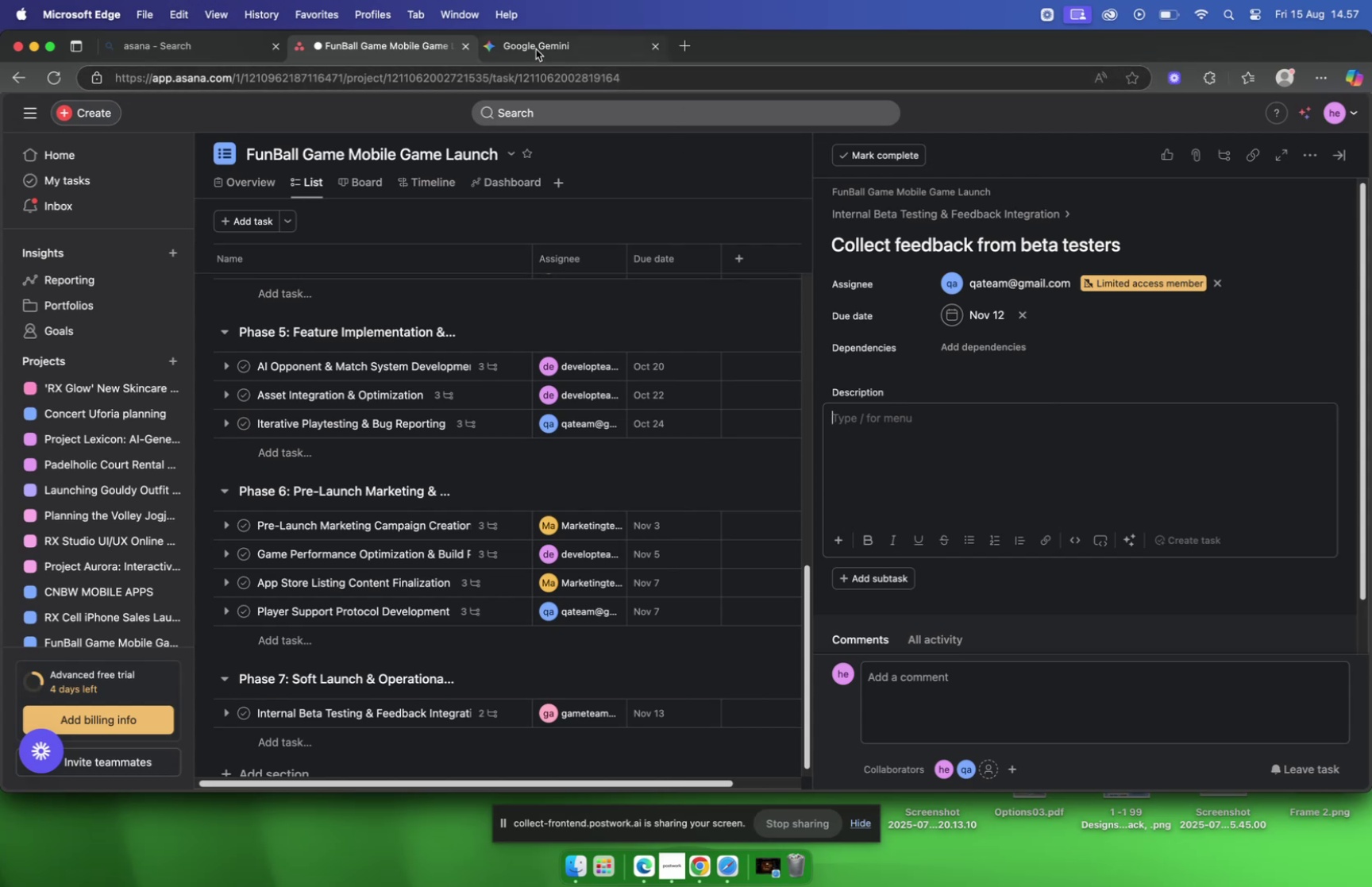 
left_click_drag(start_coordinate=[694, 404], to_coordinate=[1019, 386])
 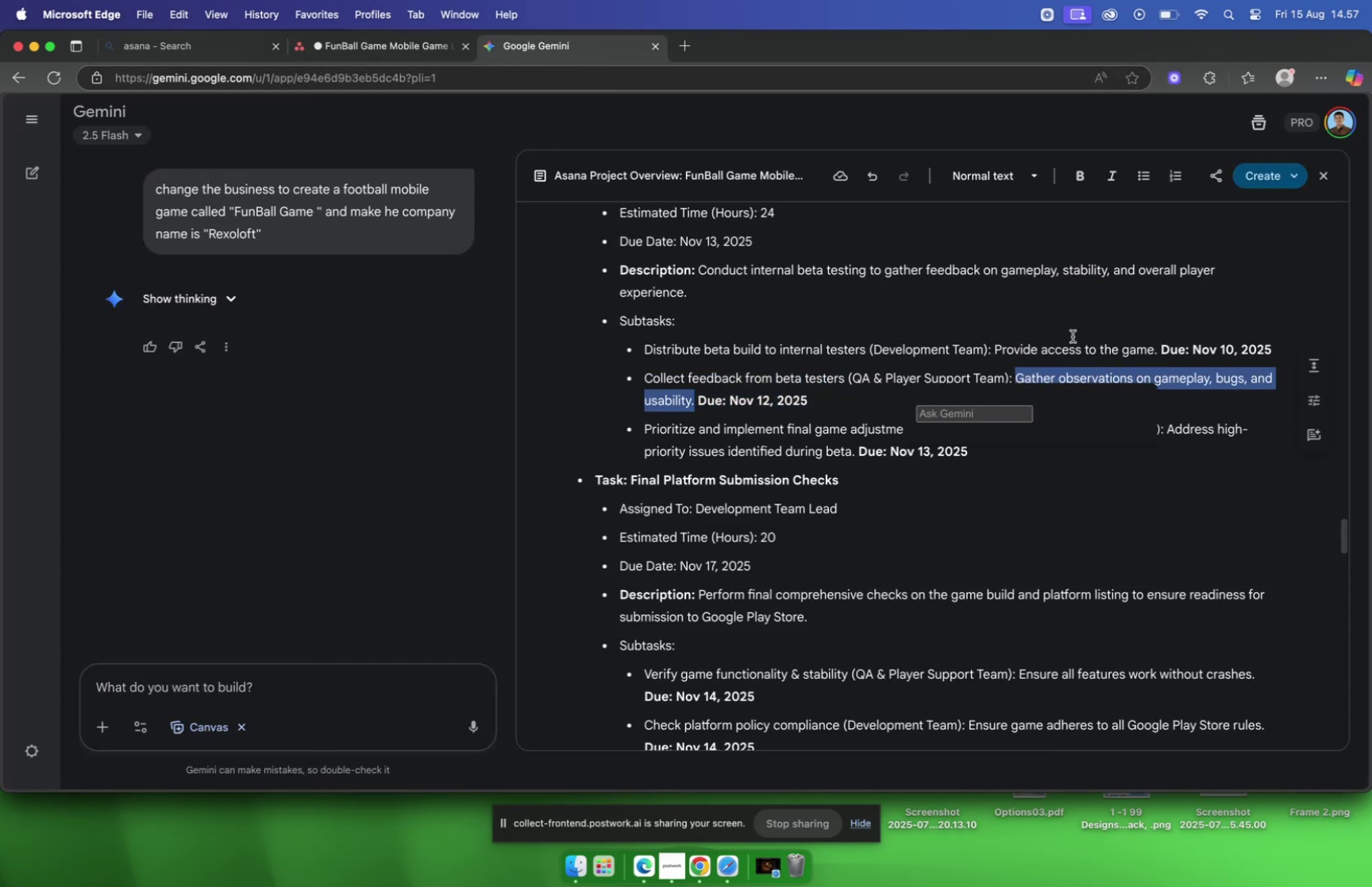 
key(Meta+C)
 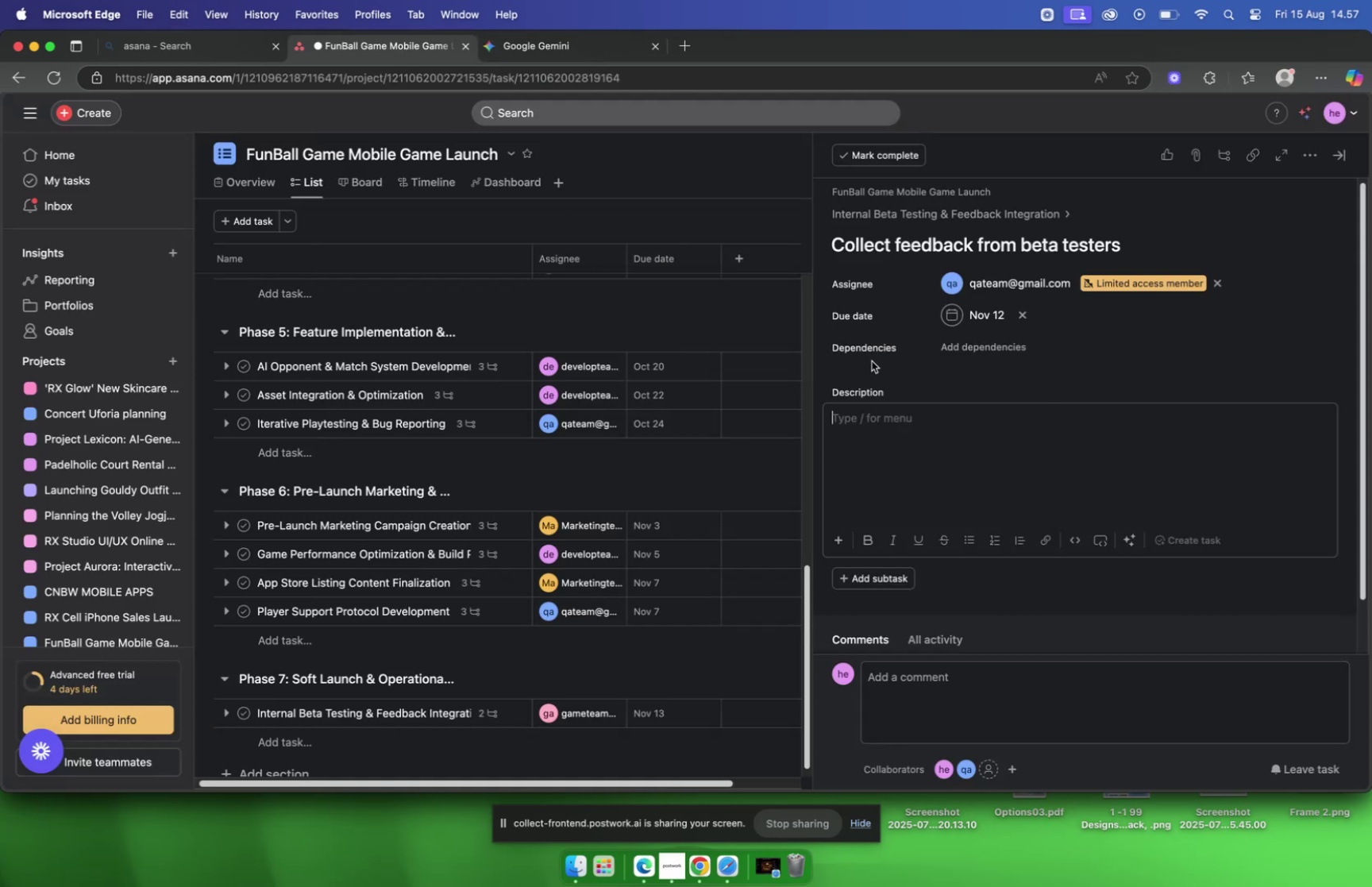 
left_click([926, 426])
 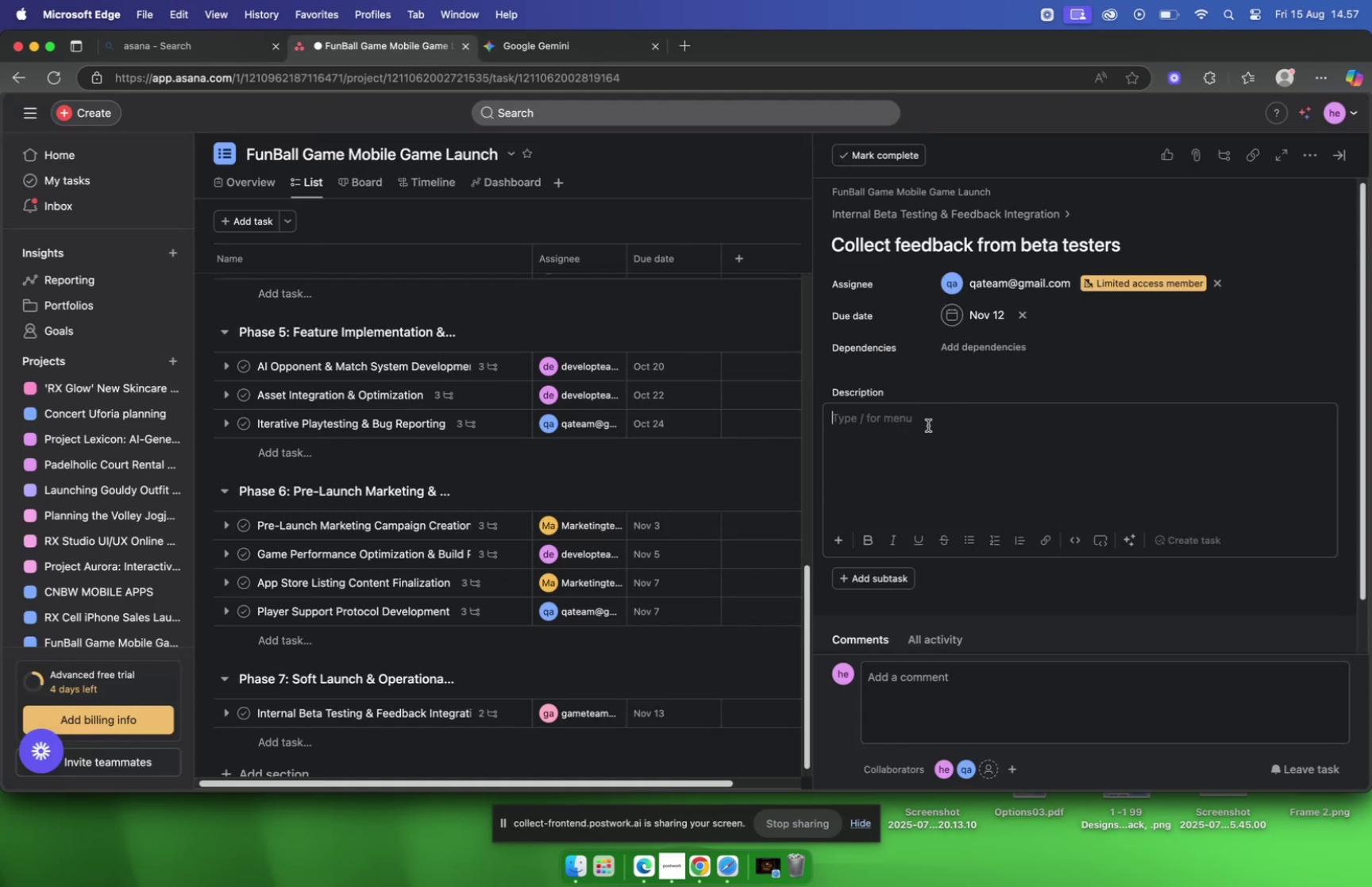 
key(Meta+V)
 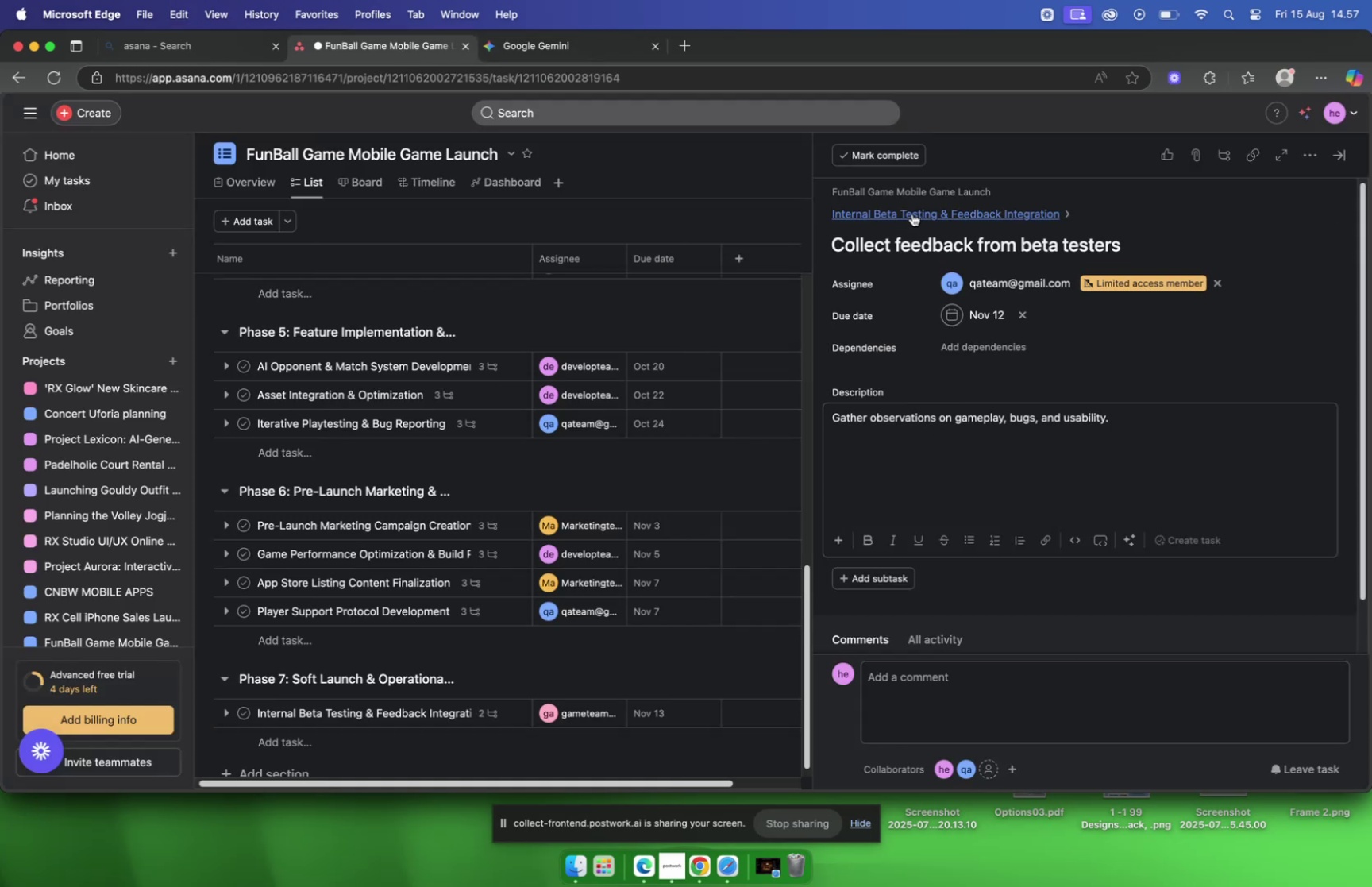 
left_click([911, 213])
 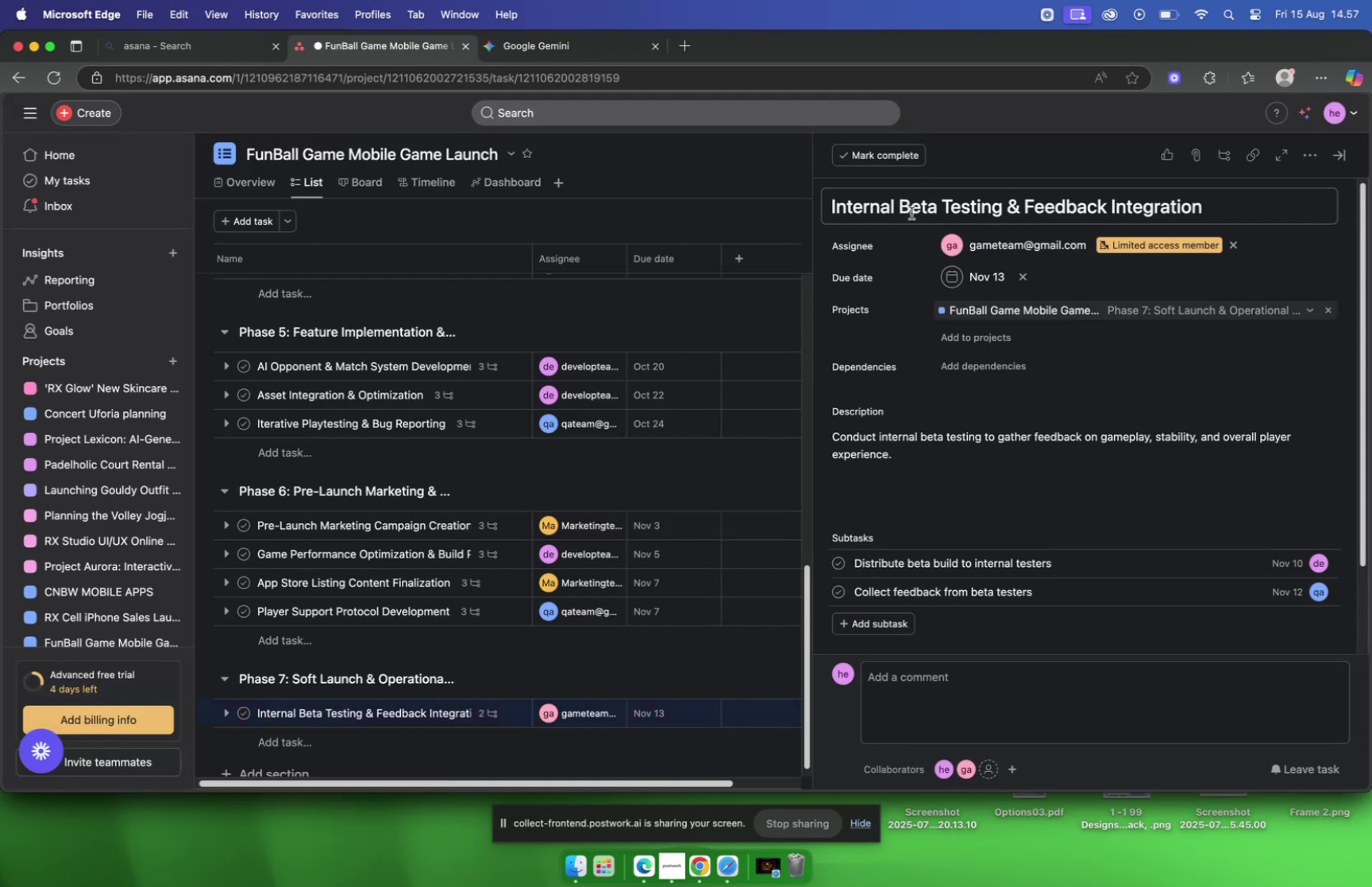 
wait(5.75)
 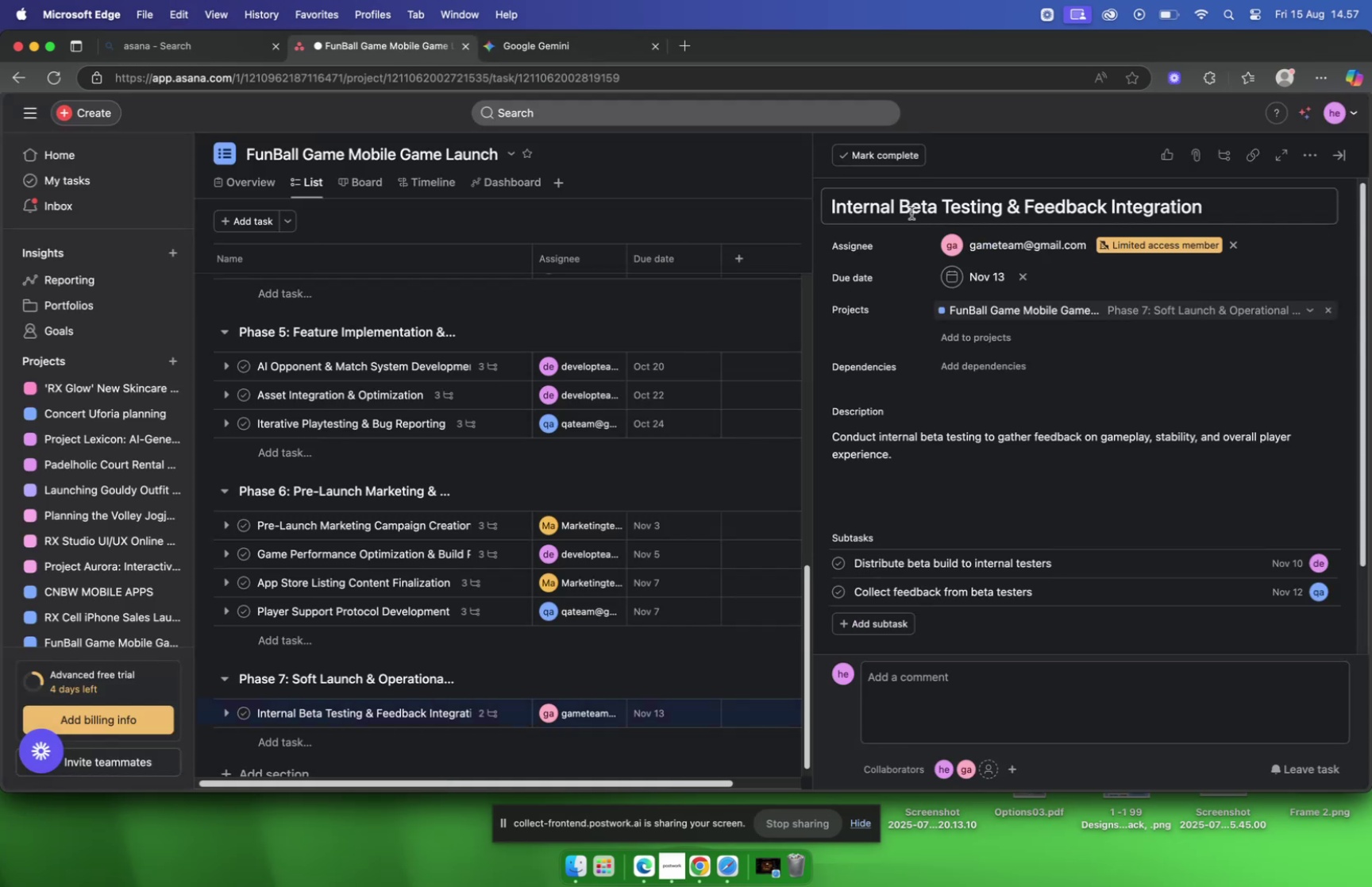 
left_click([491, 50])
 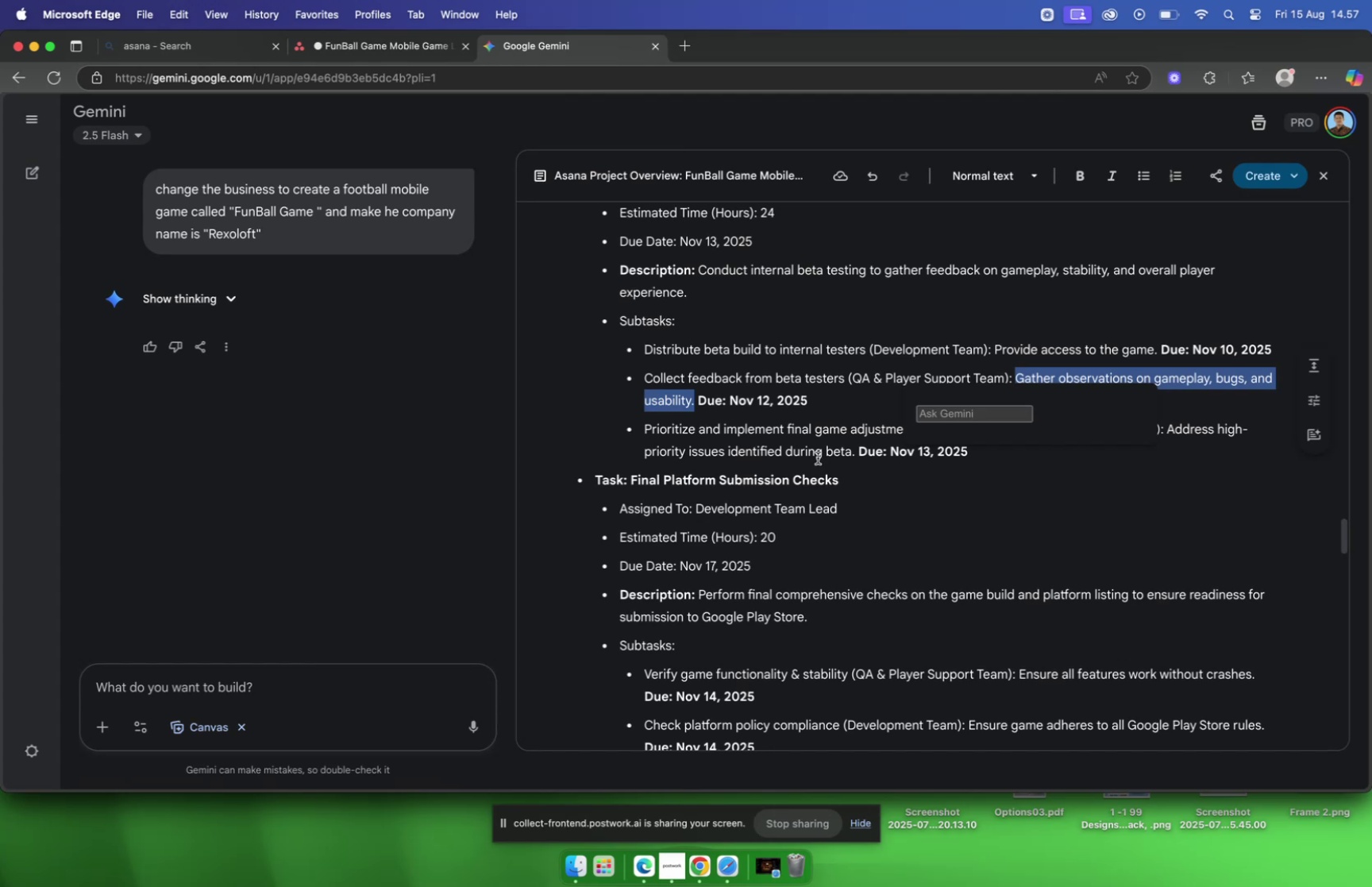 
scroll: coordinate [804, 462], scroll_direction: down, amount: 2.0
 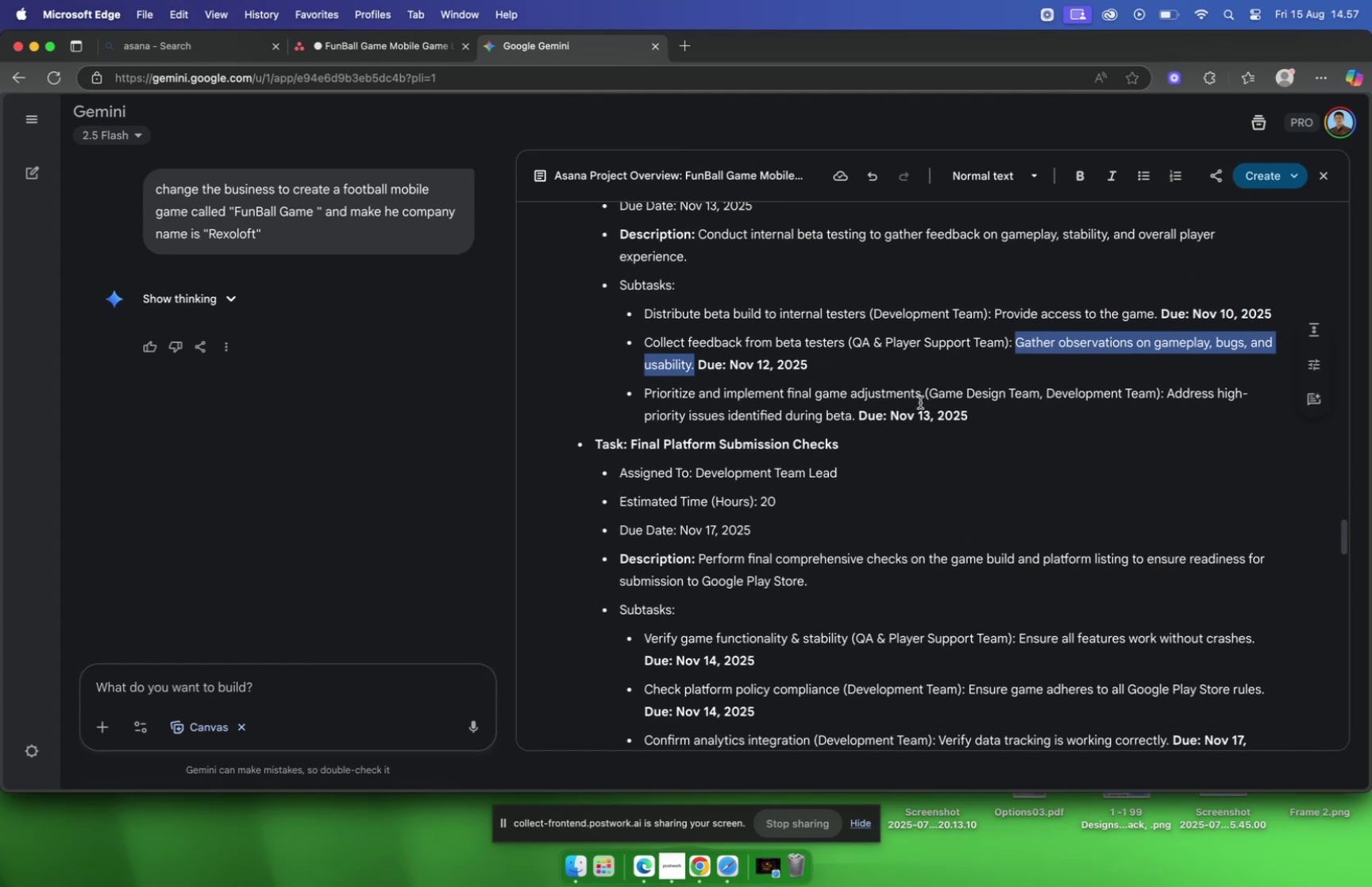 
left_click_drag(start_coordinate=[922, 399], to_coordinate=[646, 401])
 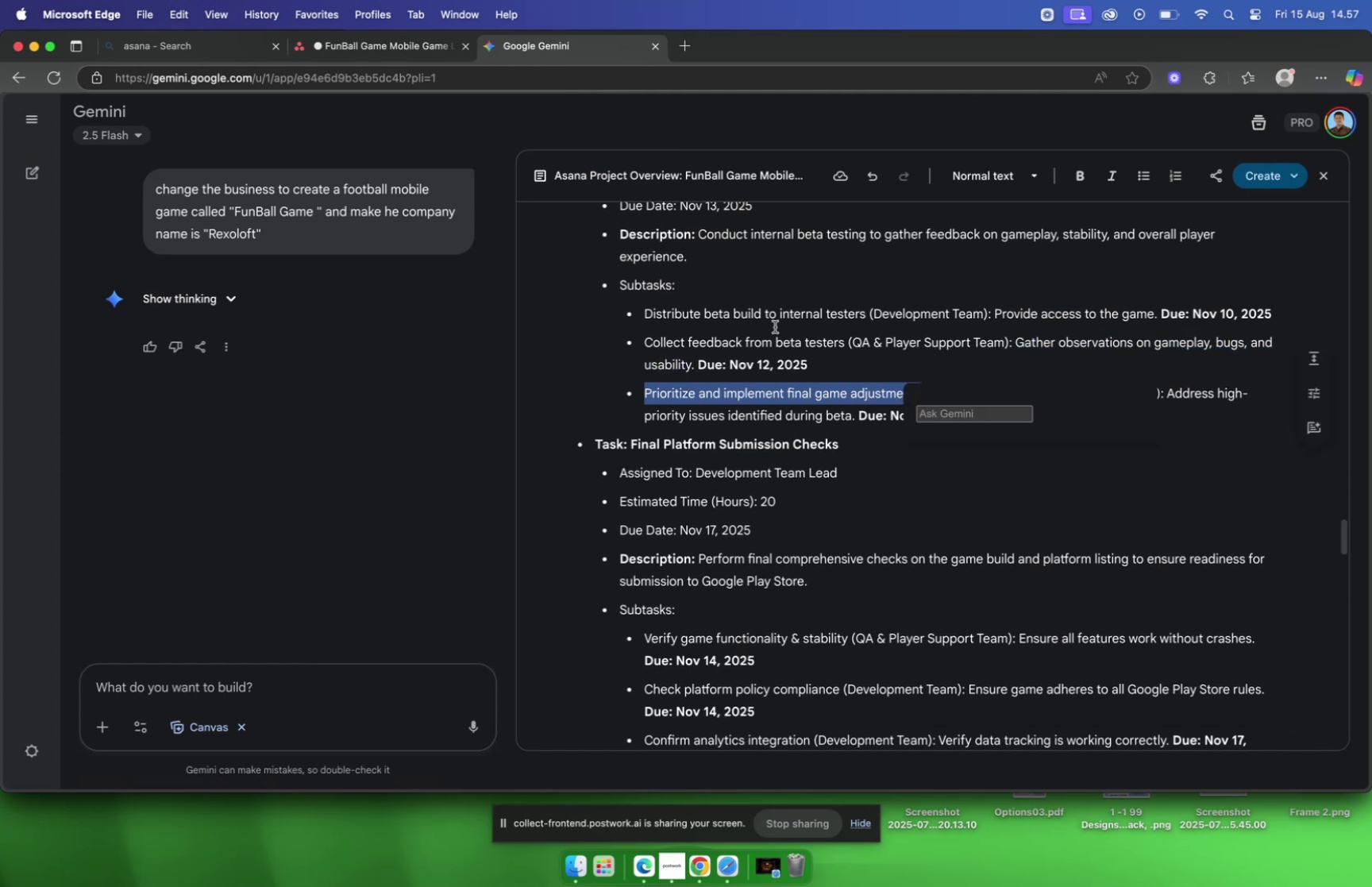 
key(Meta+C)
 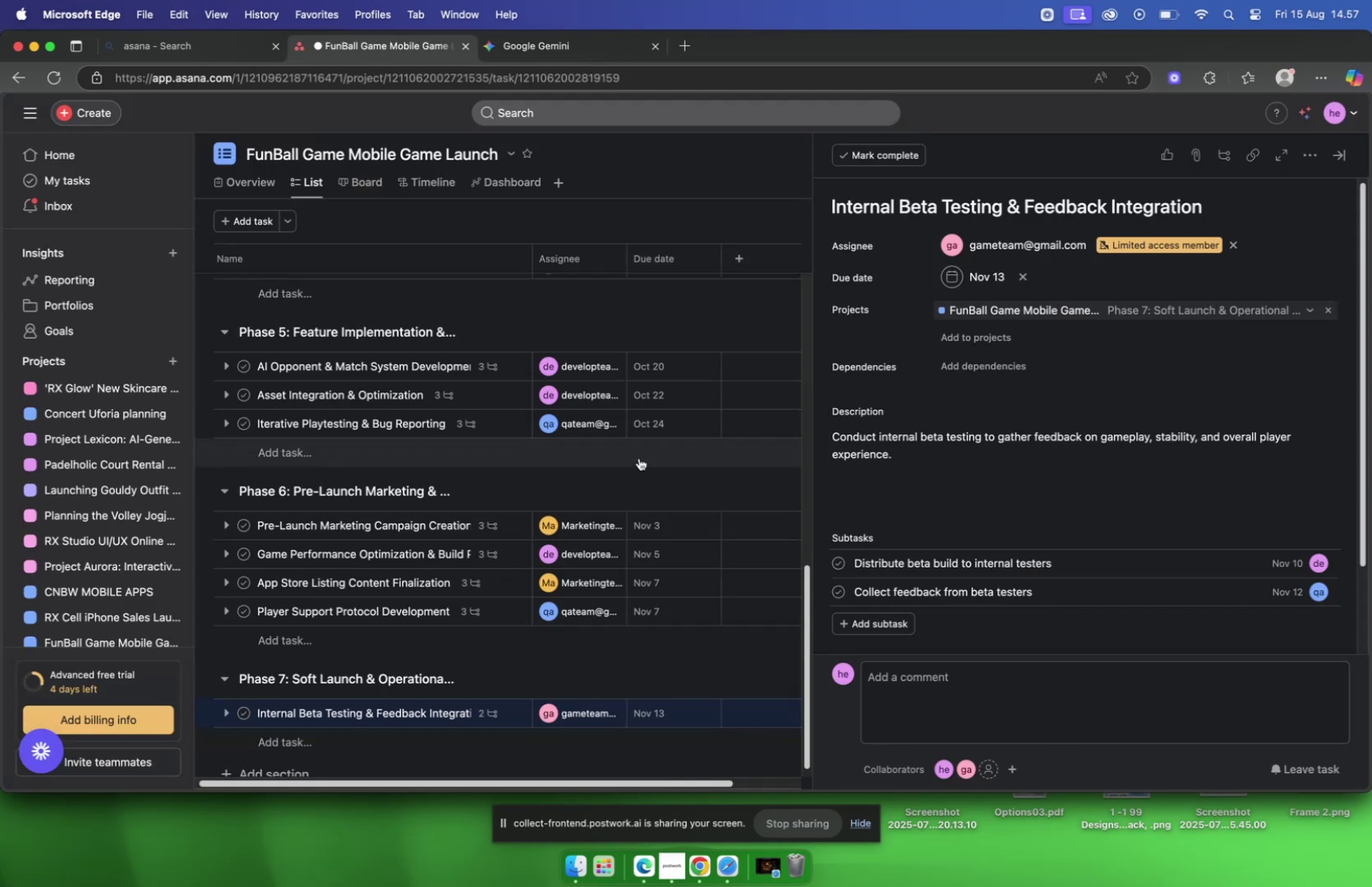 
left_click([888, 619])
 